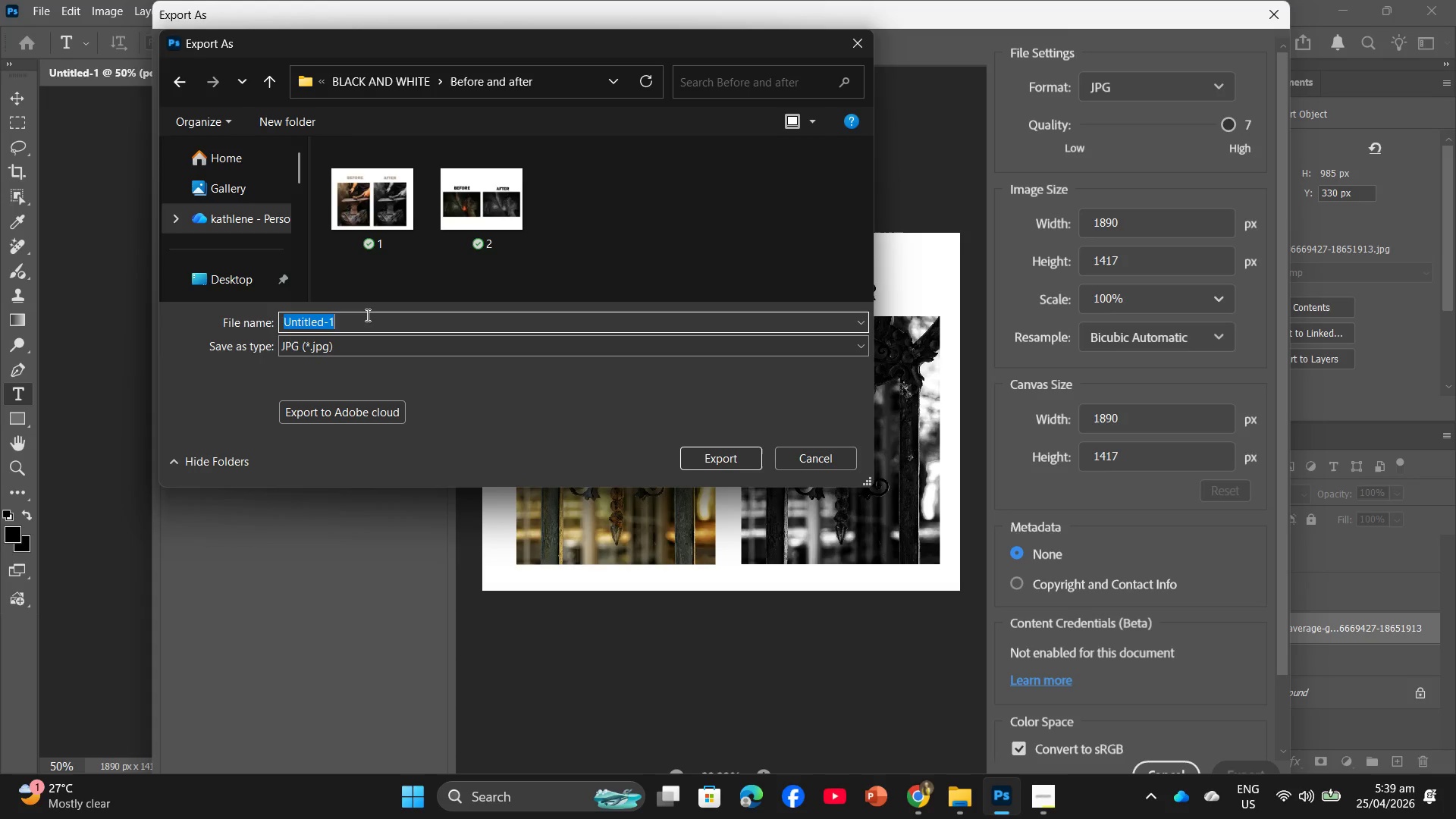 
key(3)
 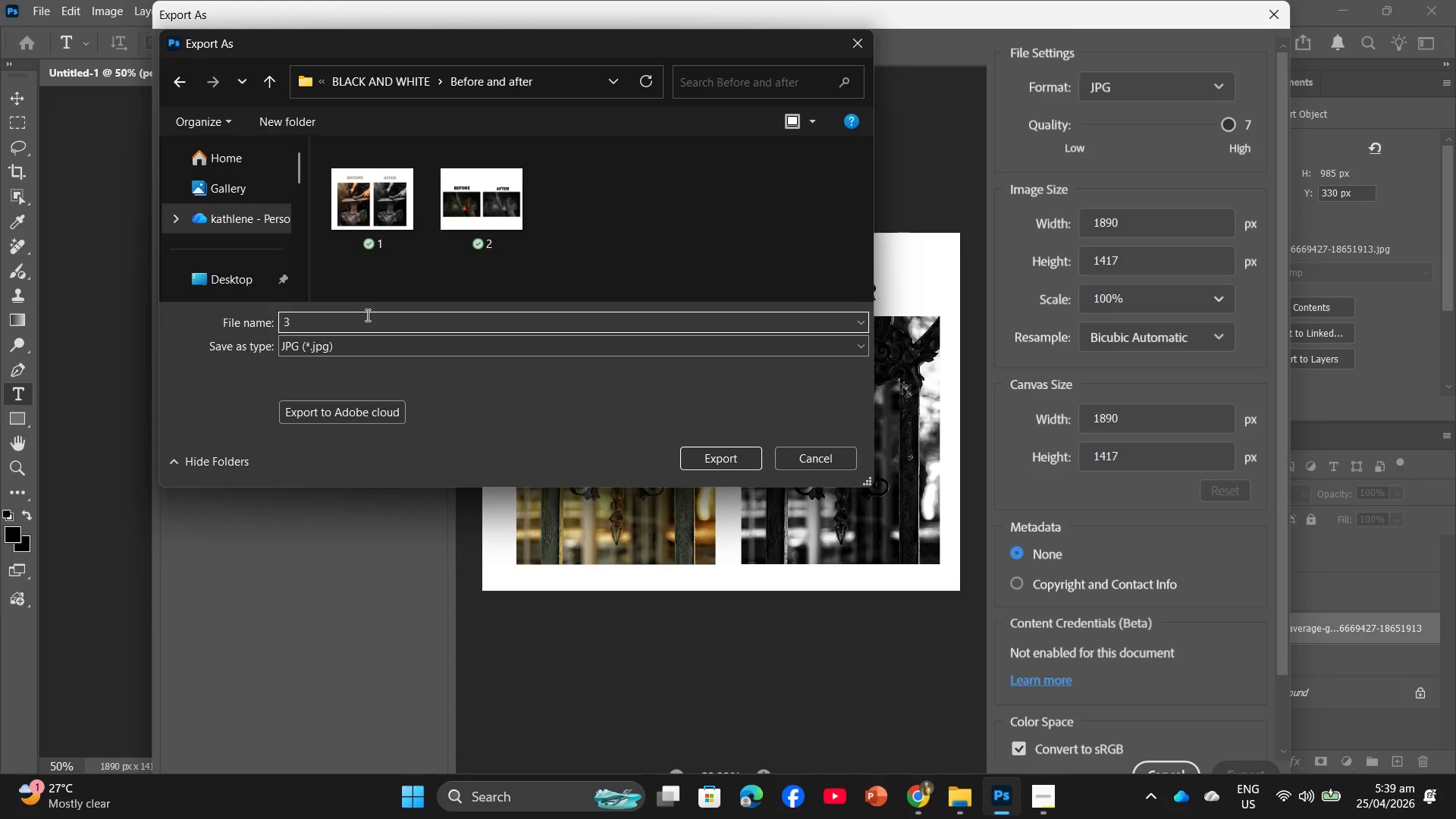 
key(Enter)
 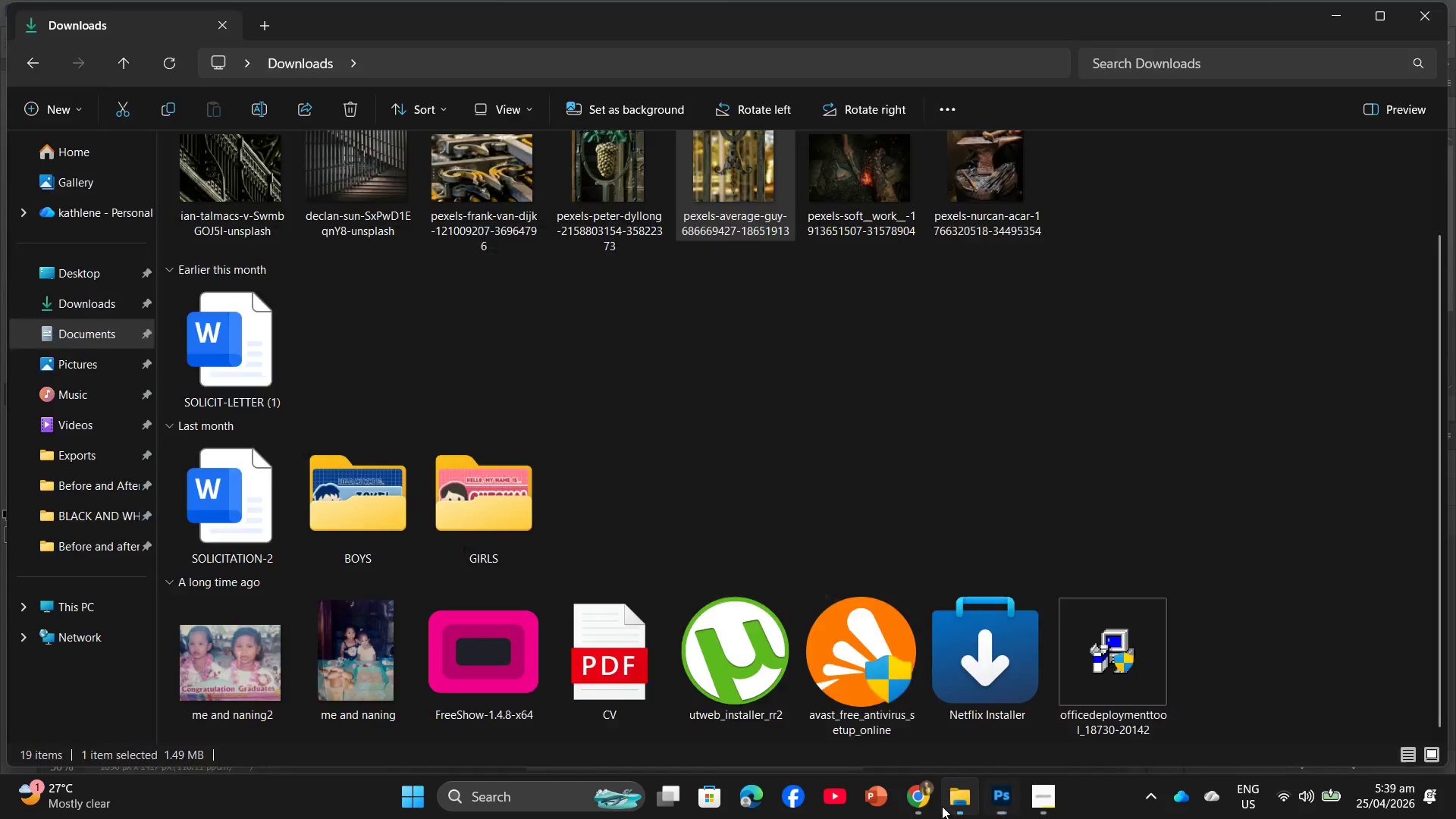 
scroll: coordinate [611, 247], scroll_direction: up, amount: 4.0
 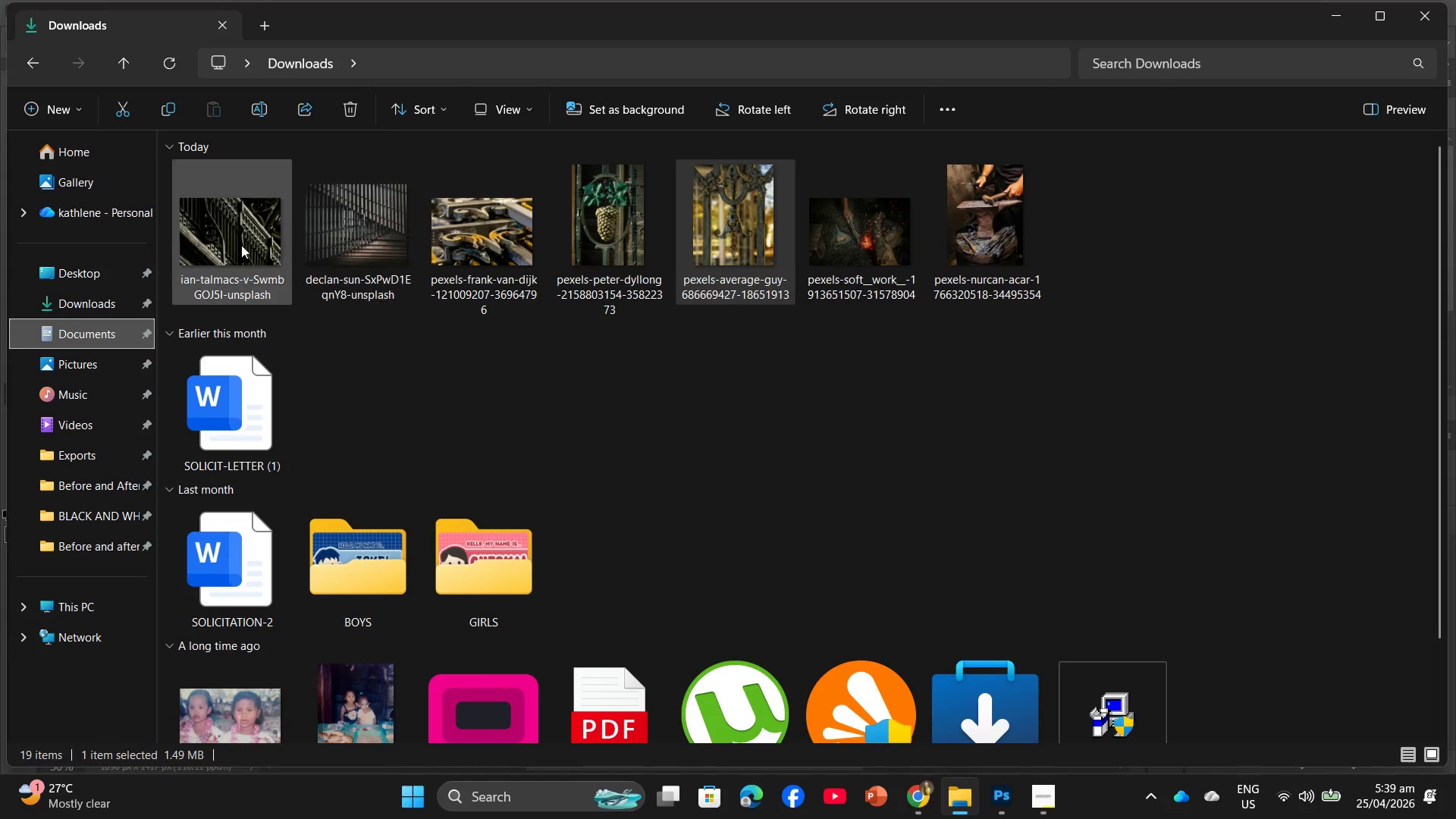 
left_click_drag(start_coordinate=[224, 243], to_coordinate=[476, 79])
 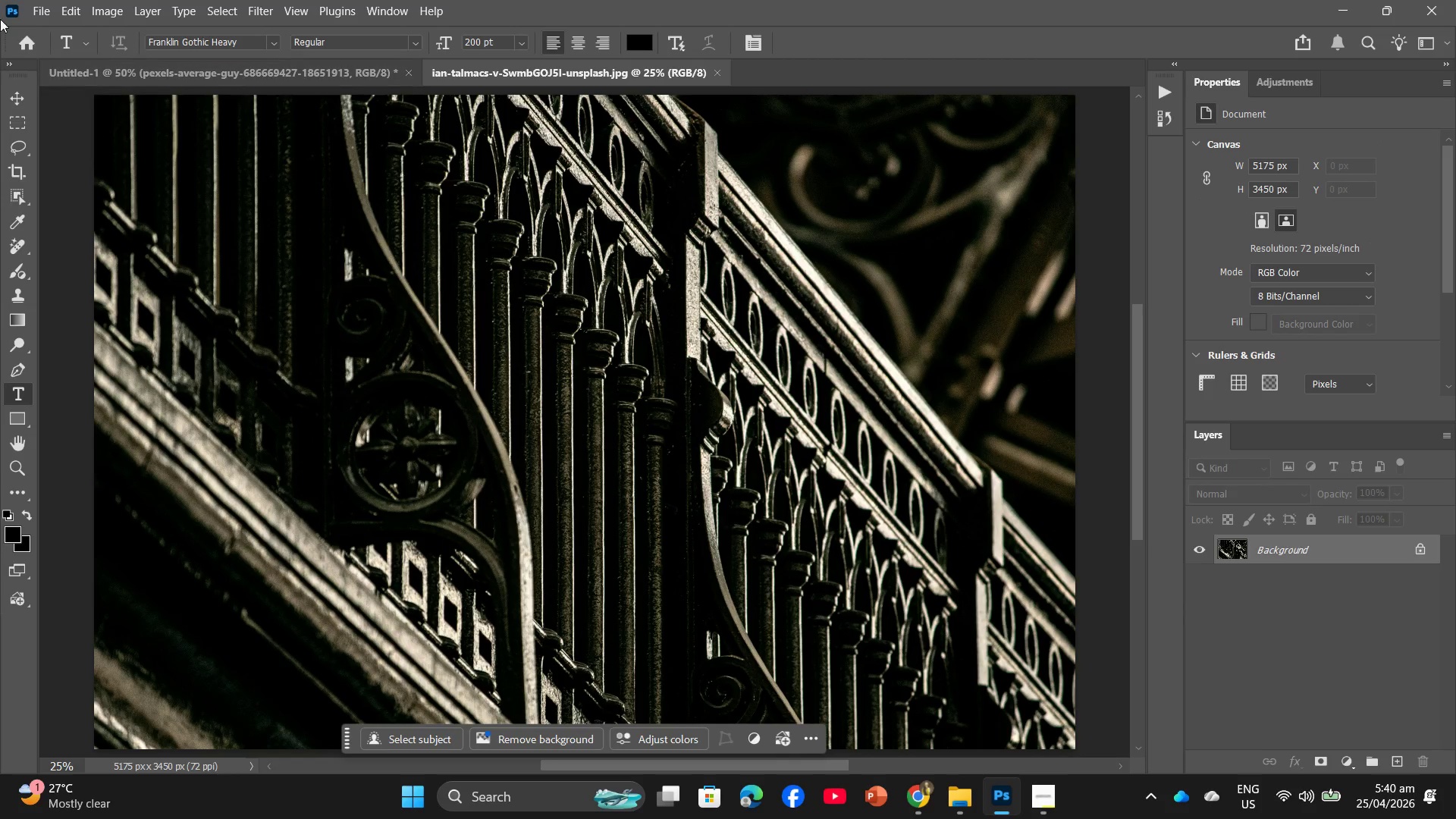 
left_click([93, 6])
 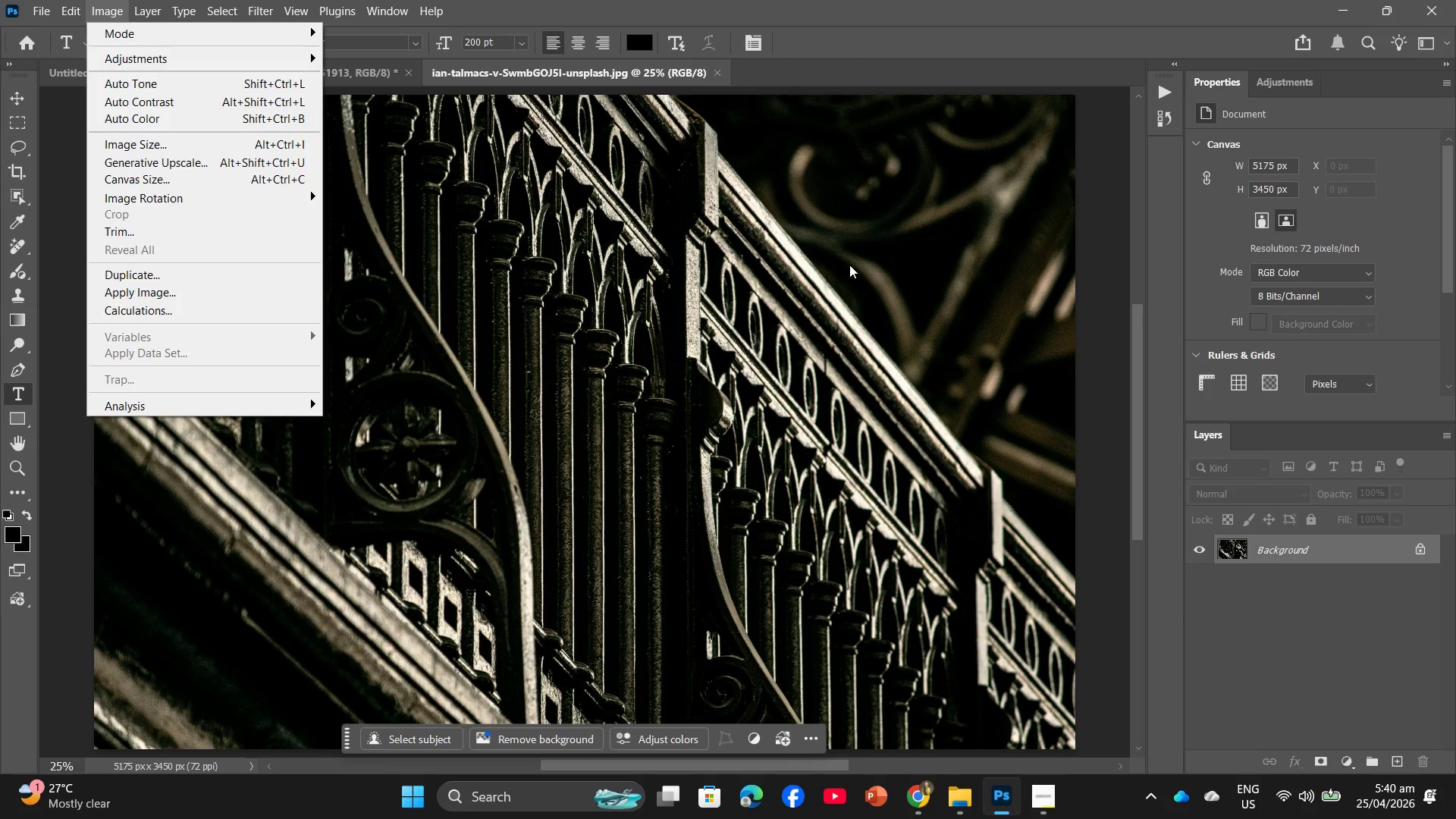 
left_click([856, 268])
 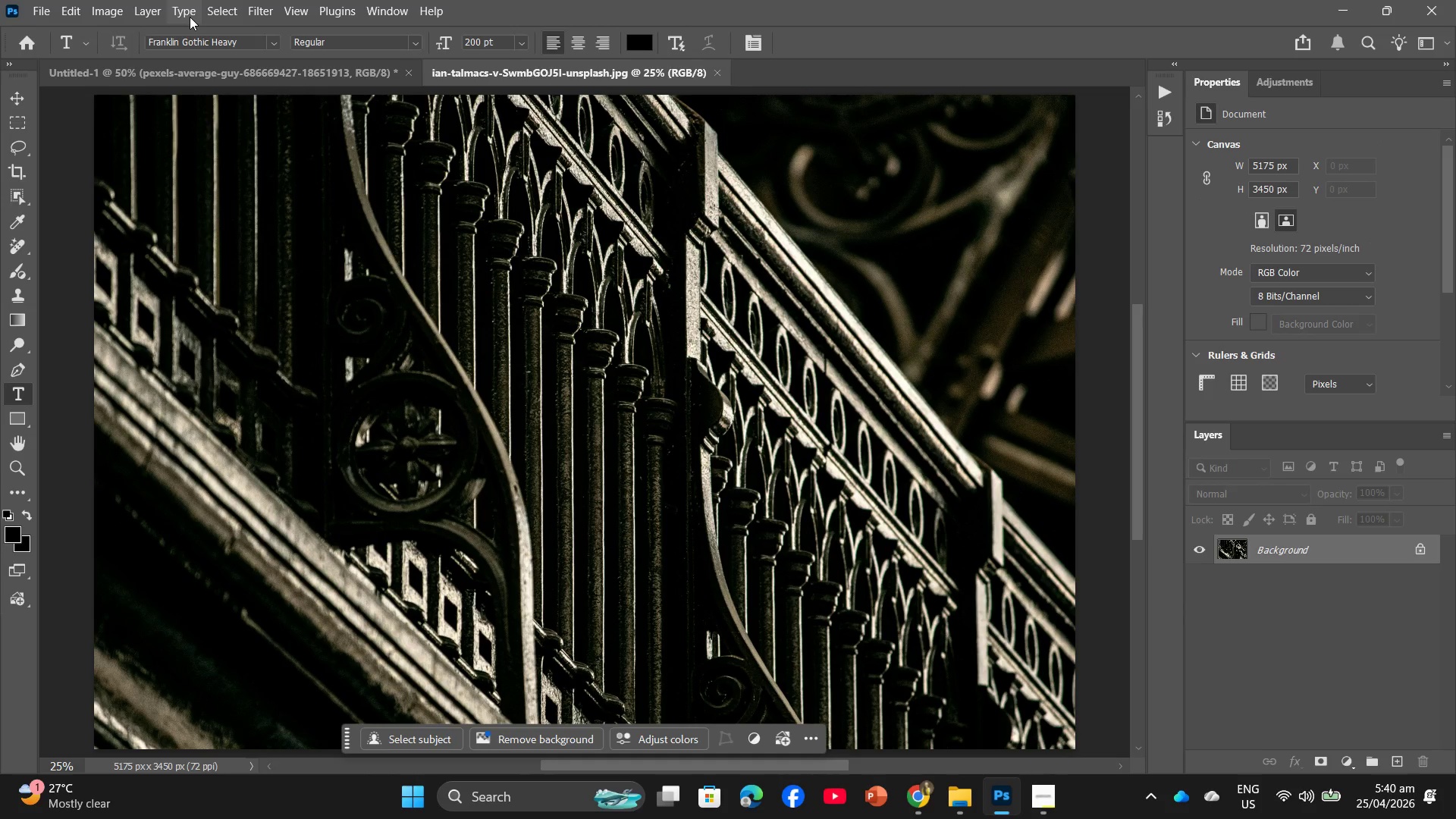 
left_click([190, 17])
 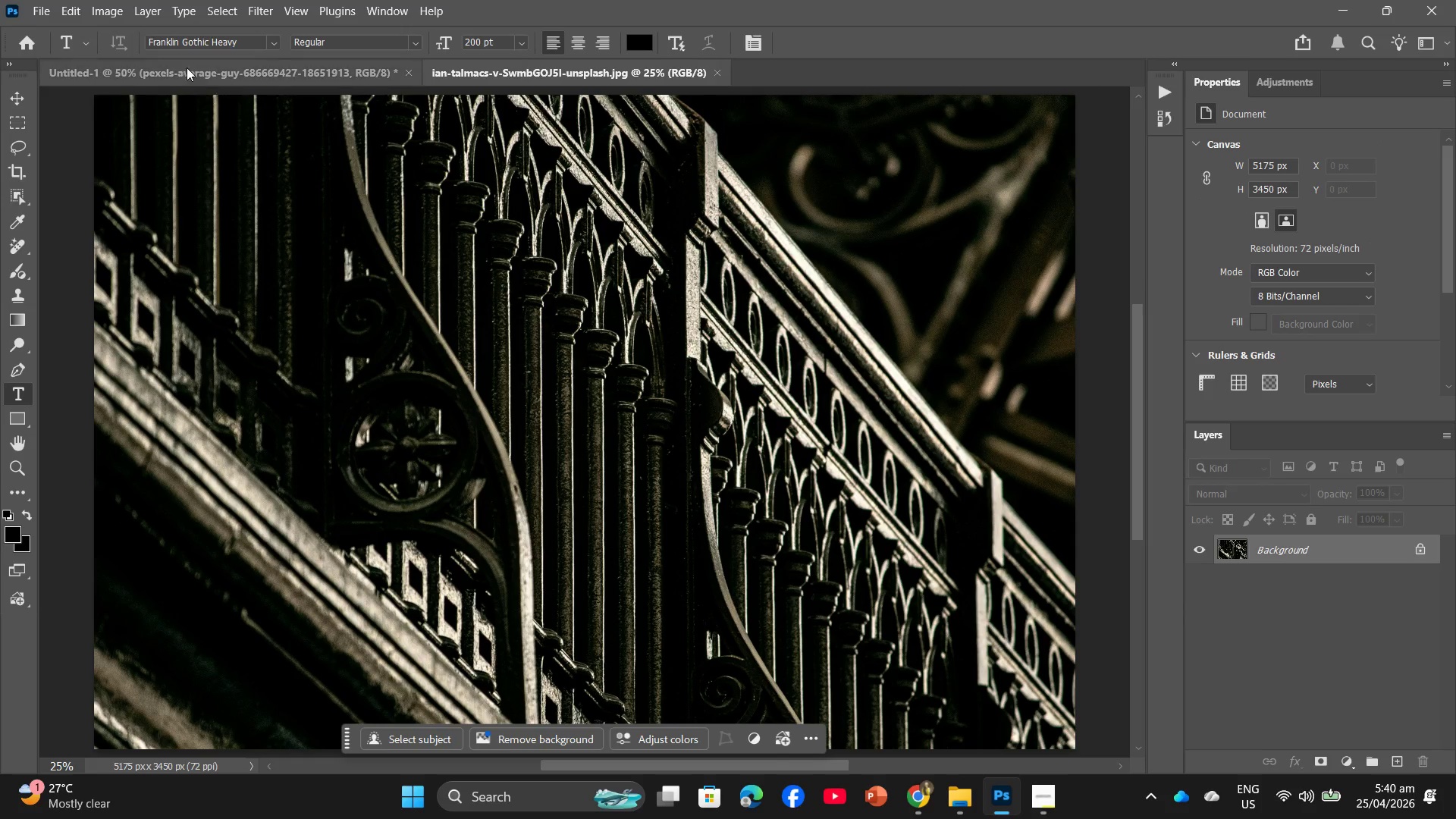 
left_click([155, 16])
 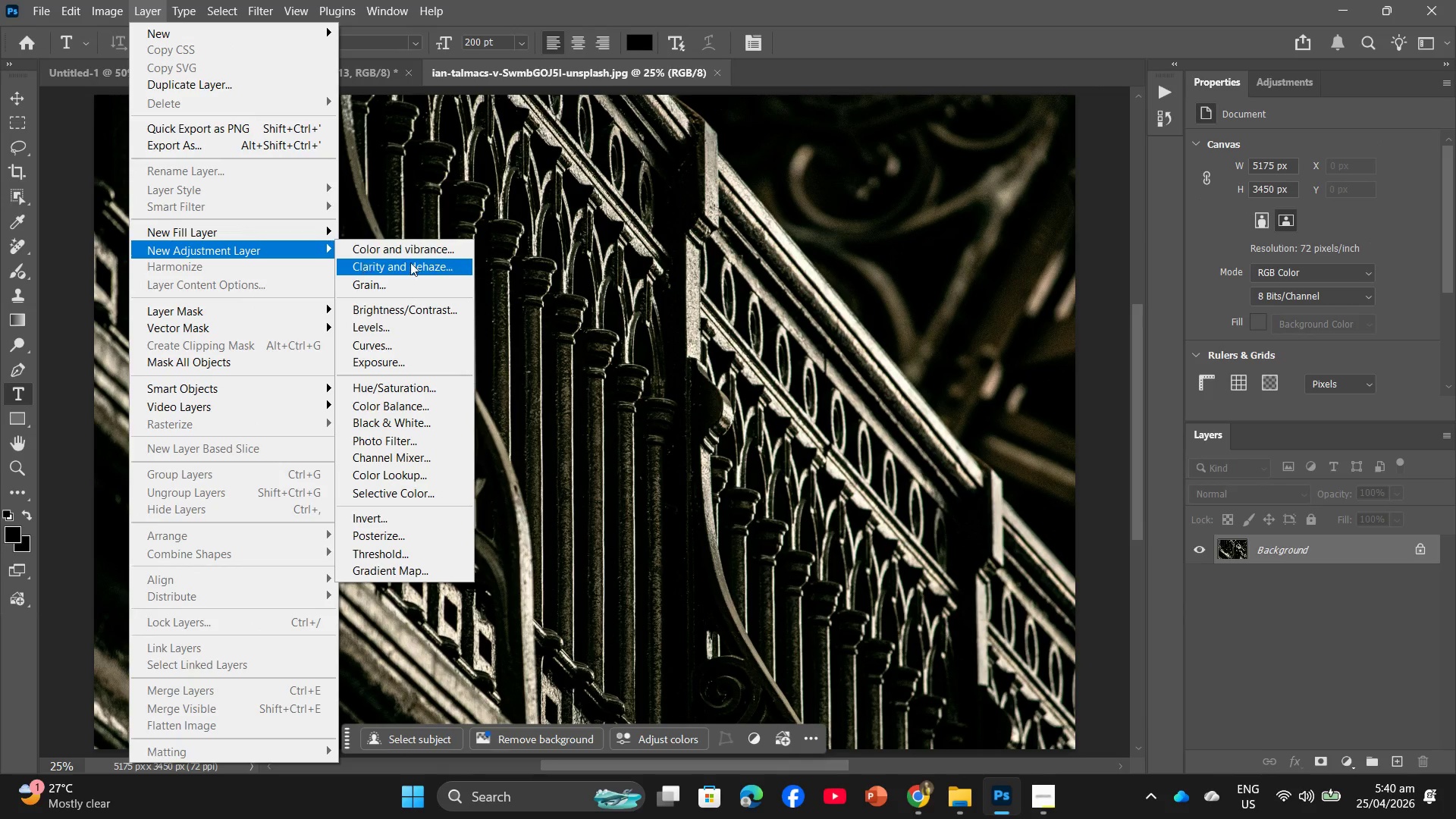 
mouse_move([423, 310])
 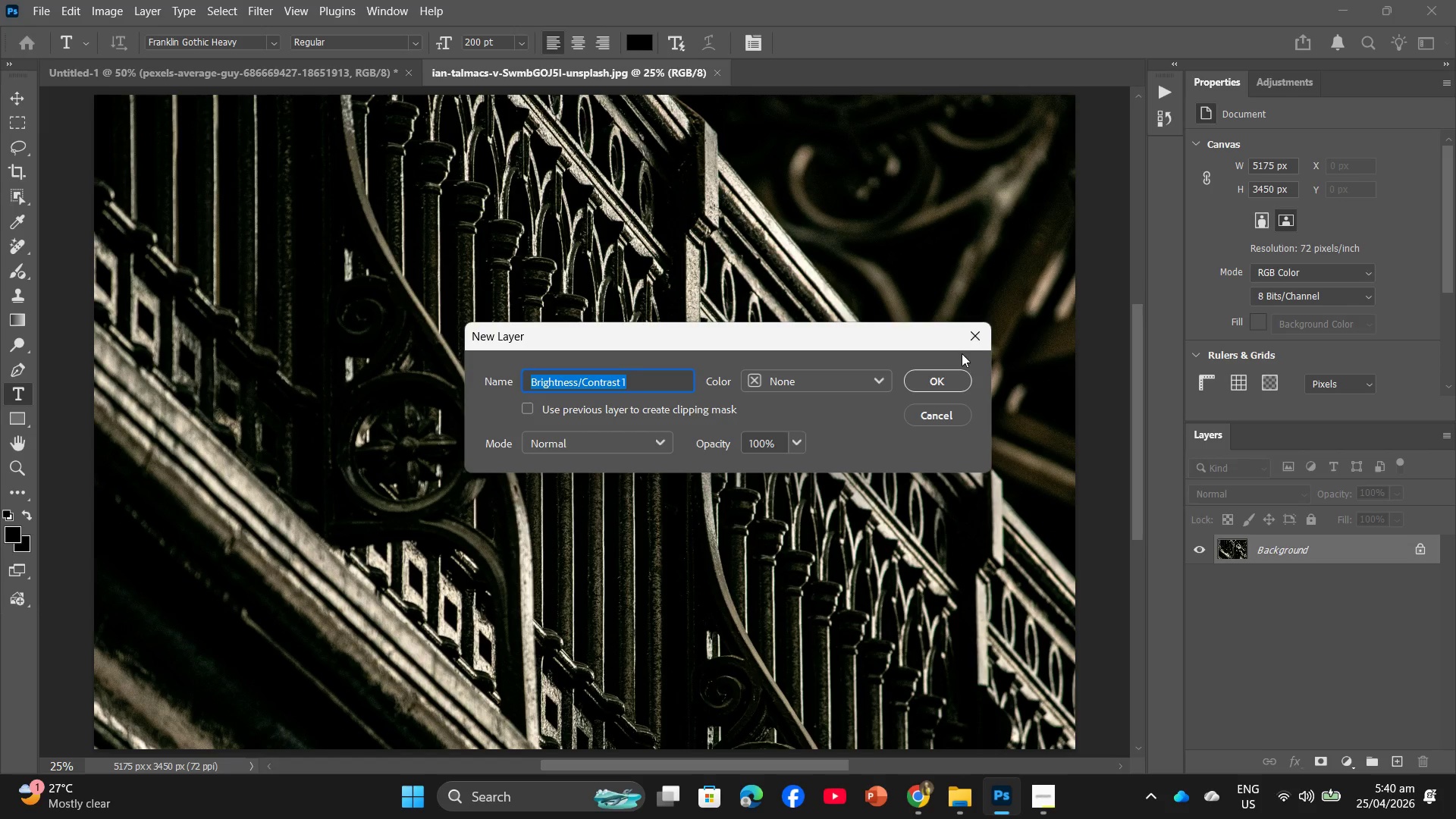 
left_click([974, 345])
 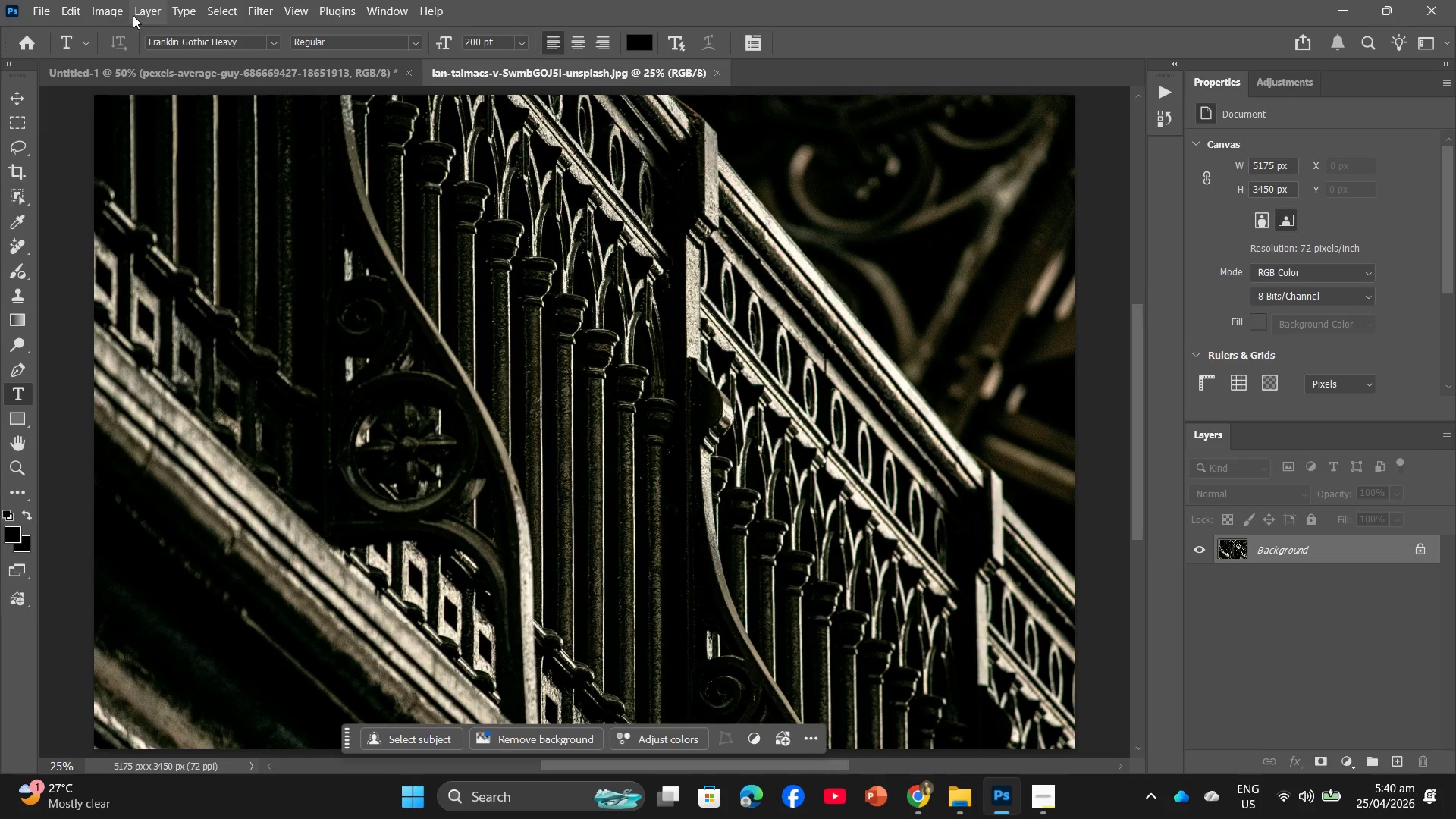 
left_click([133, 15])
 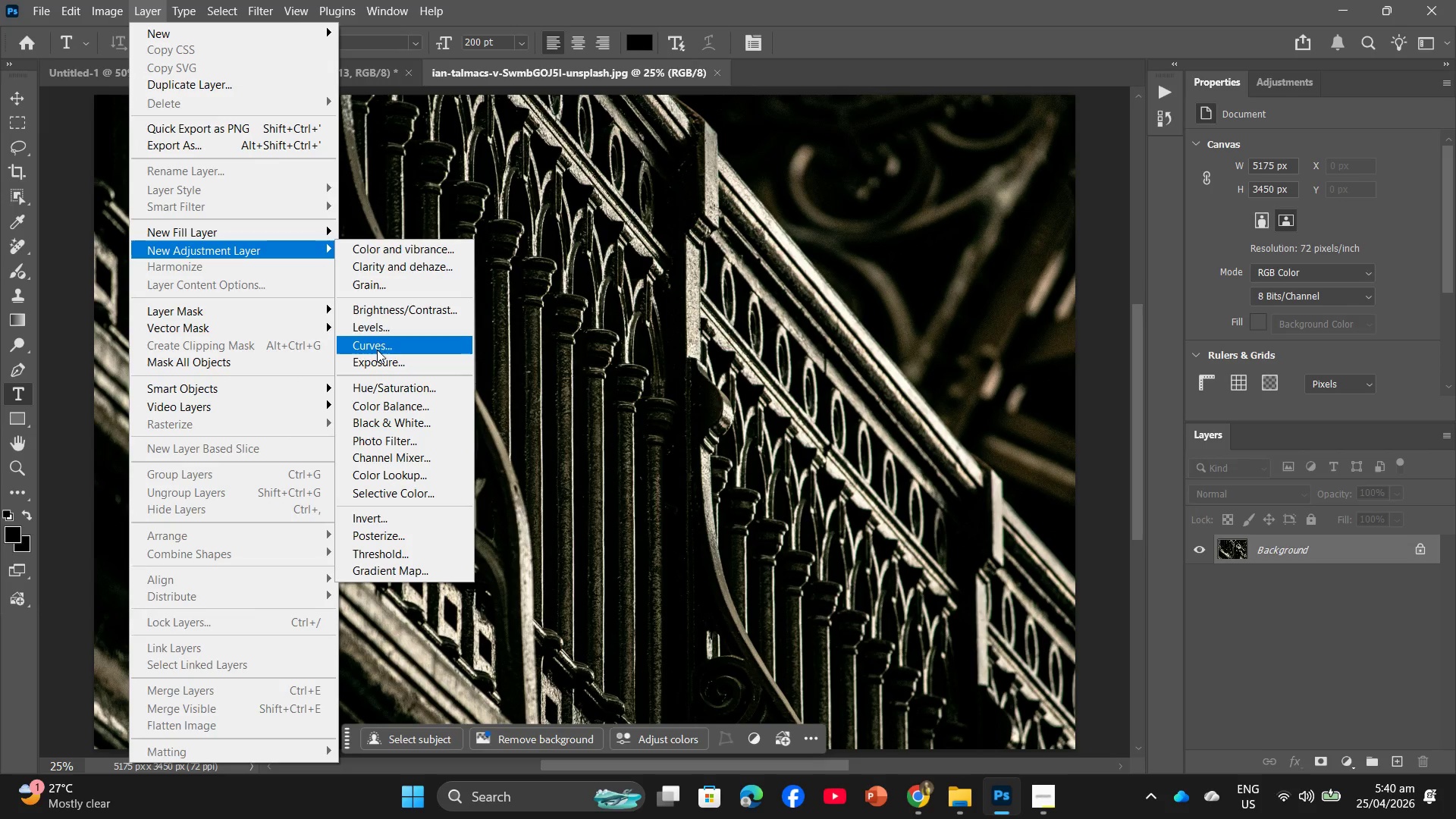 
left_click([398, 400])
 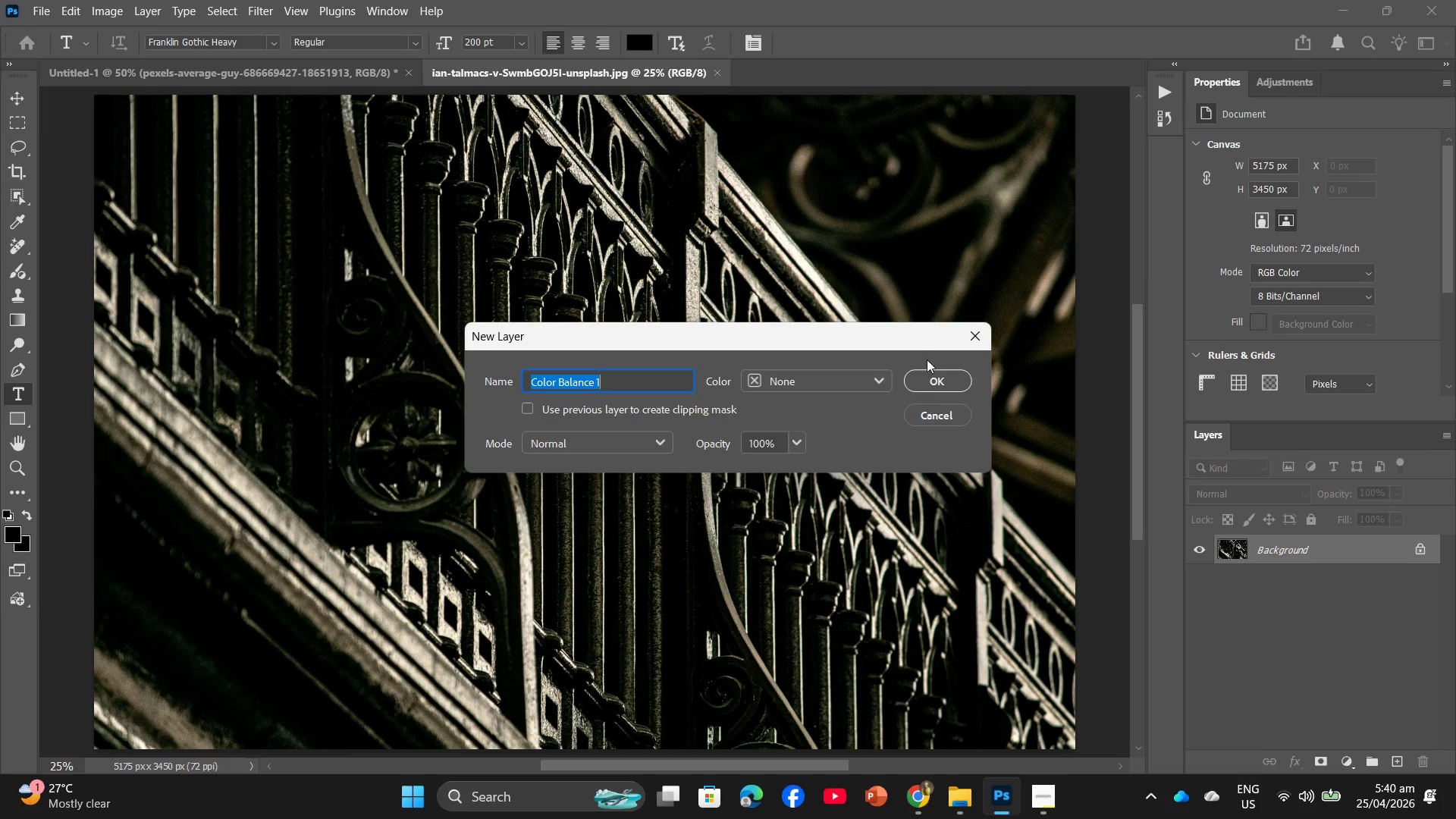 
left_click([953, 356])
 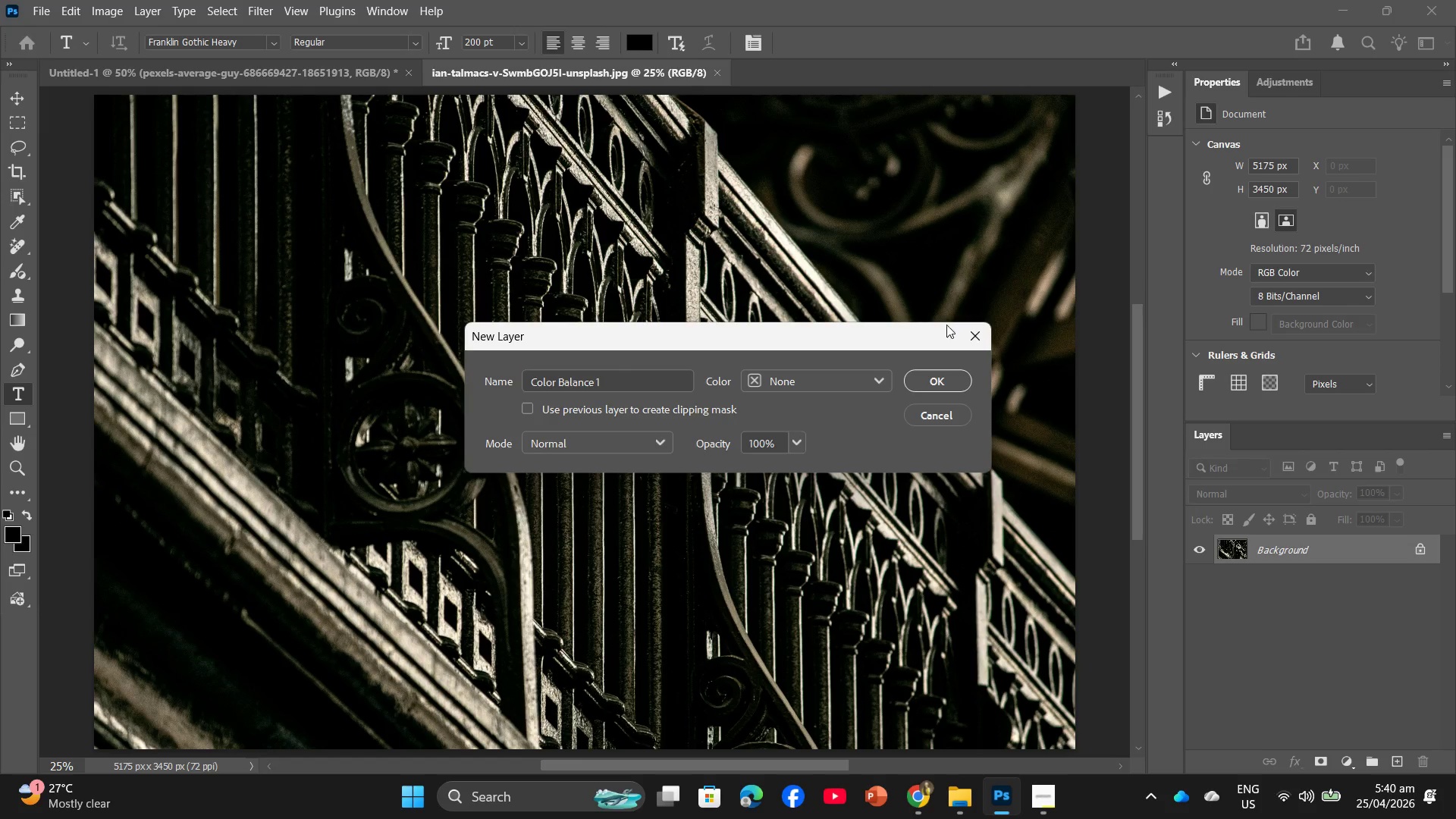 
left_click([974, 331])
 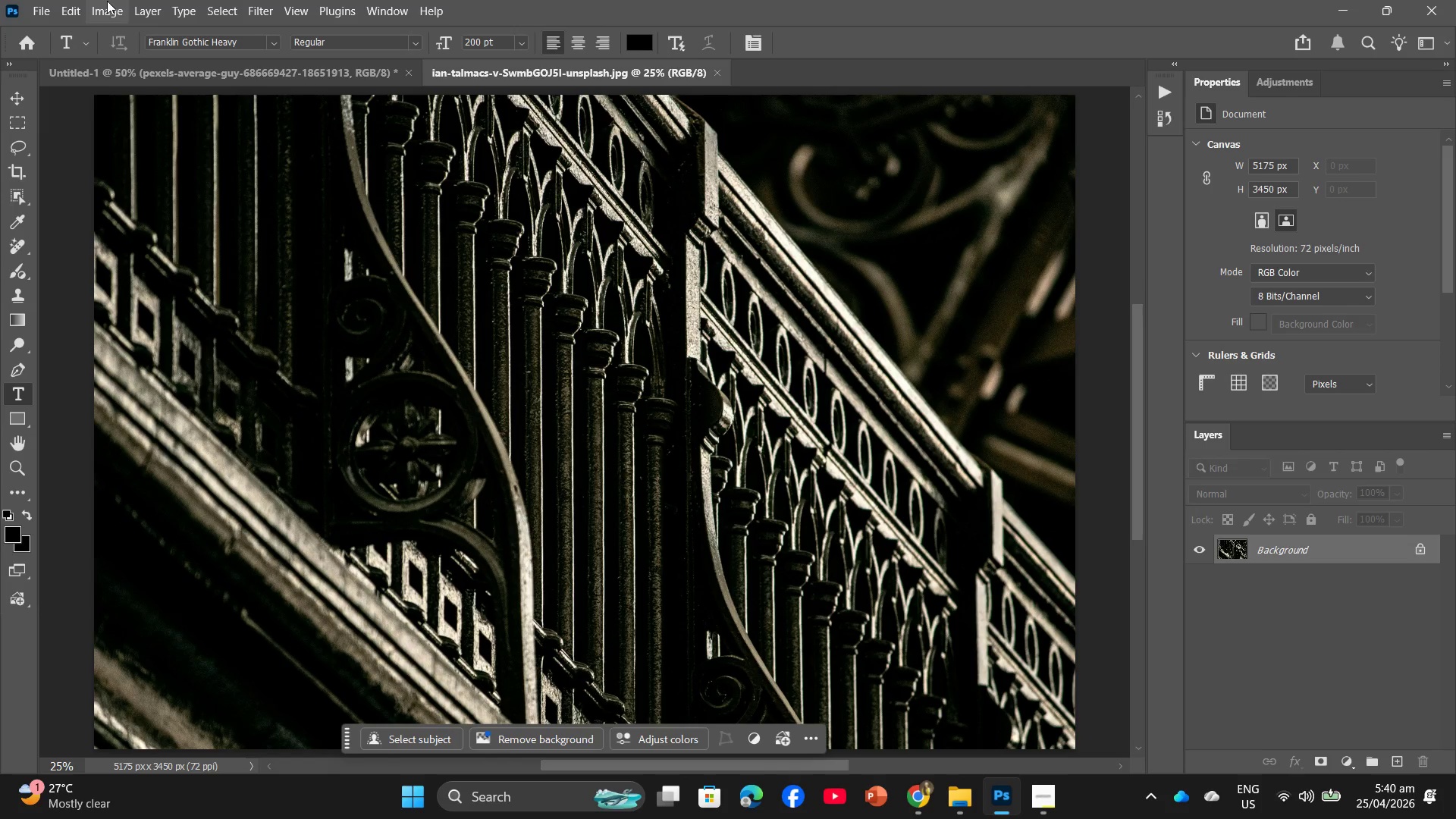 
left_click([128, 6])
 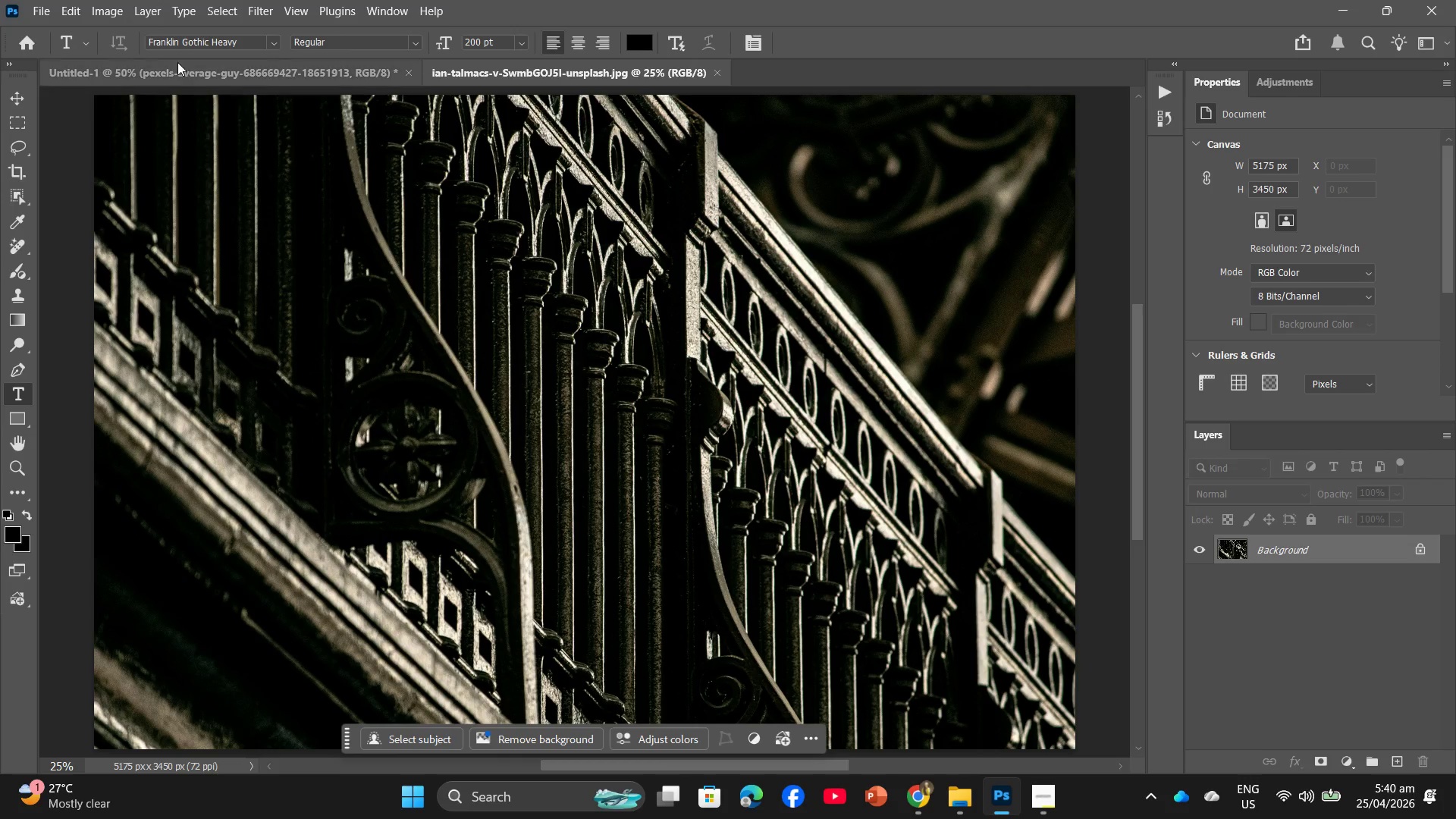 
left_click([150, 15])
 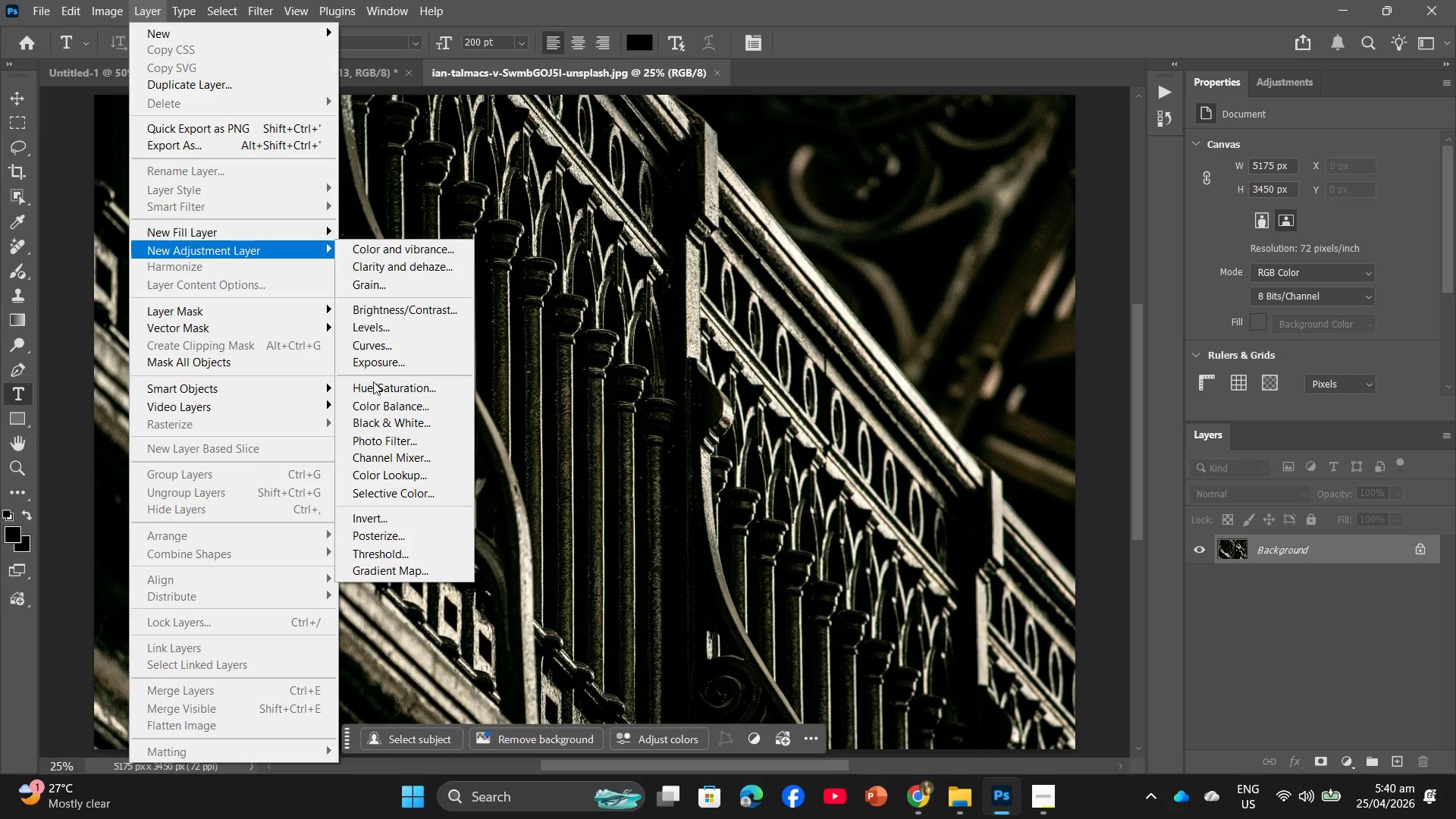 
left_click([395, 428])
 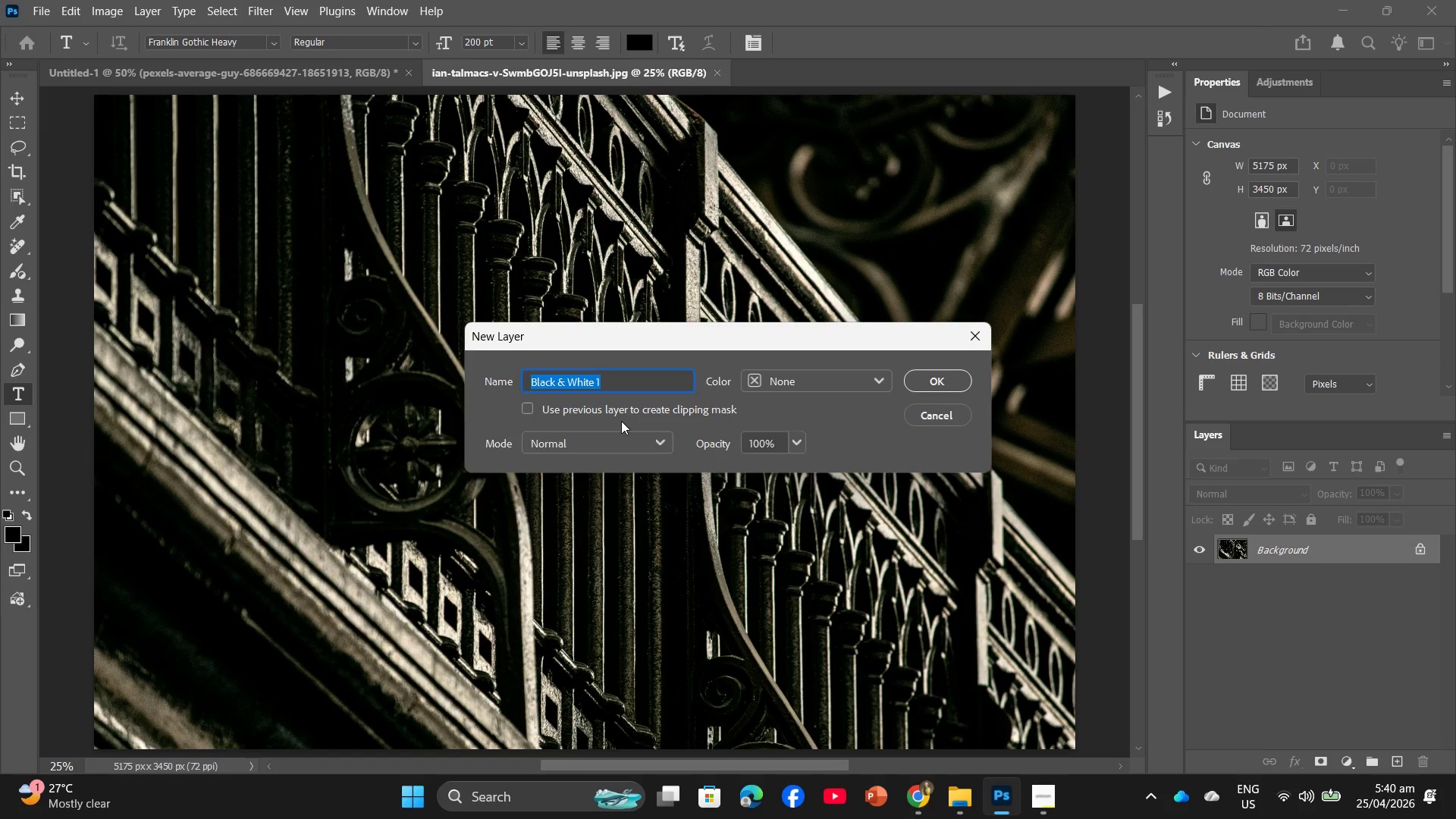 
left_click([523, 411])
 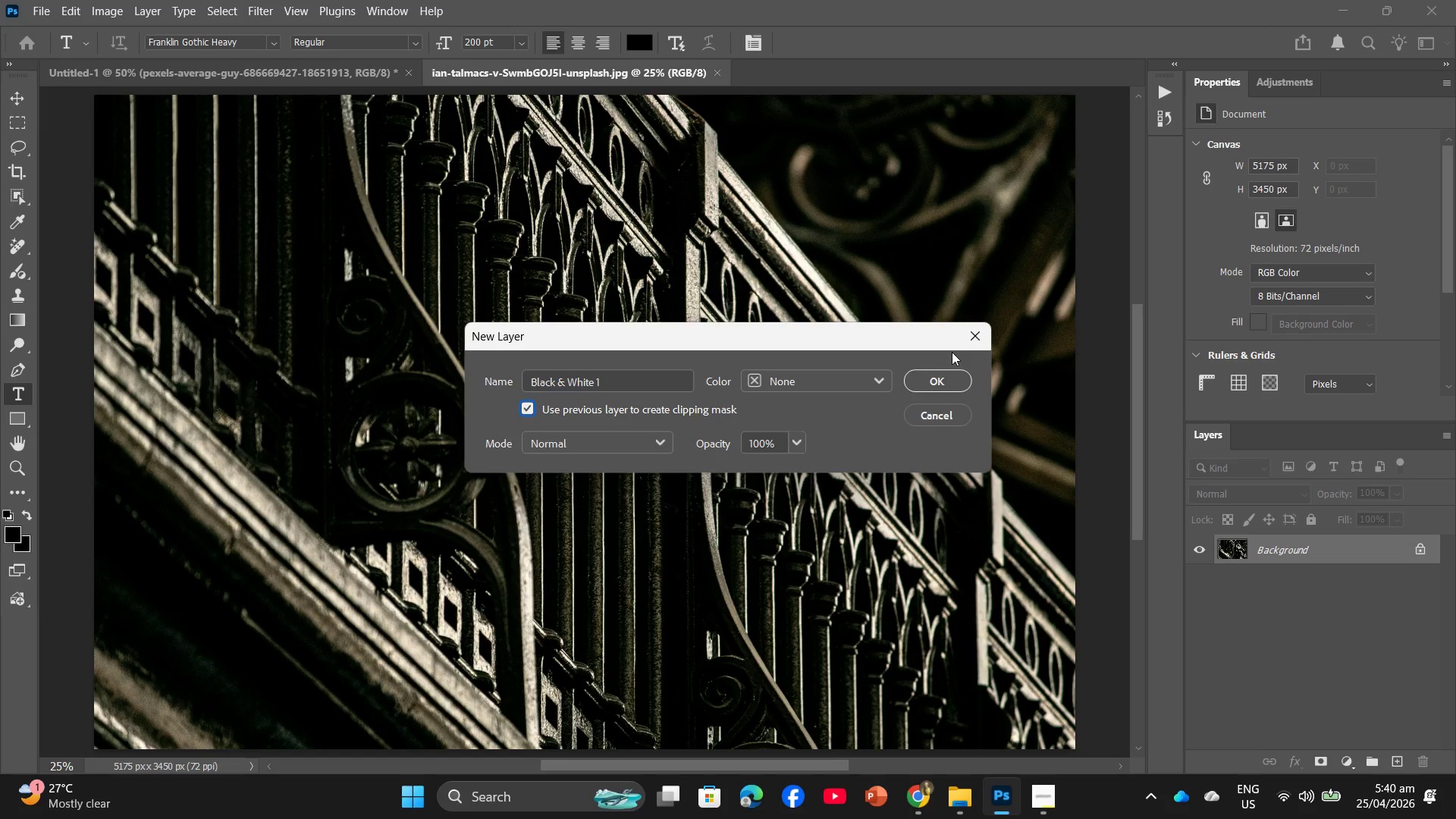 
left_click([934, 375])
 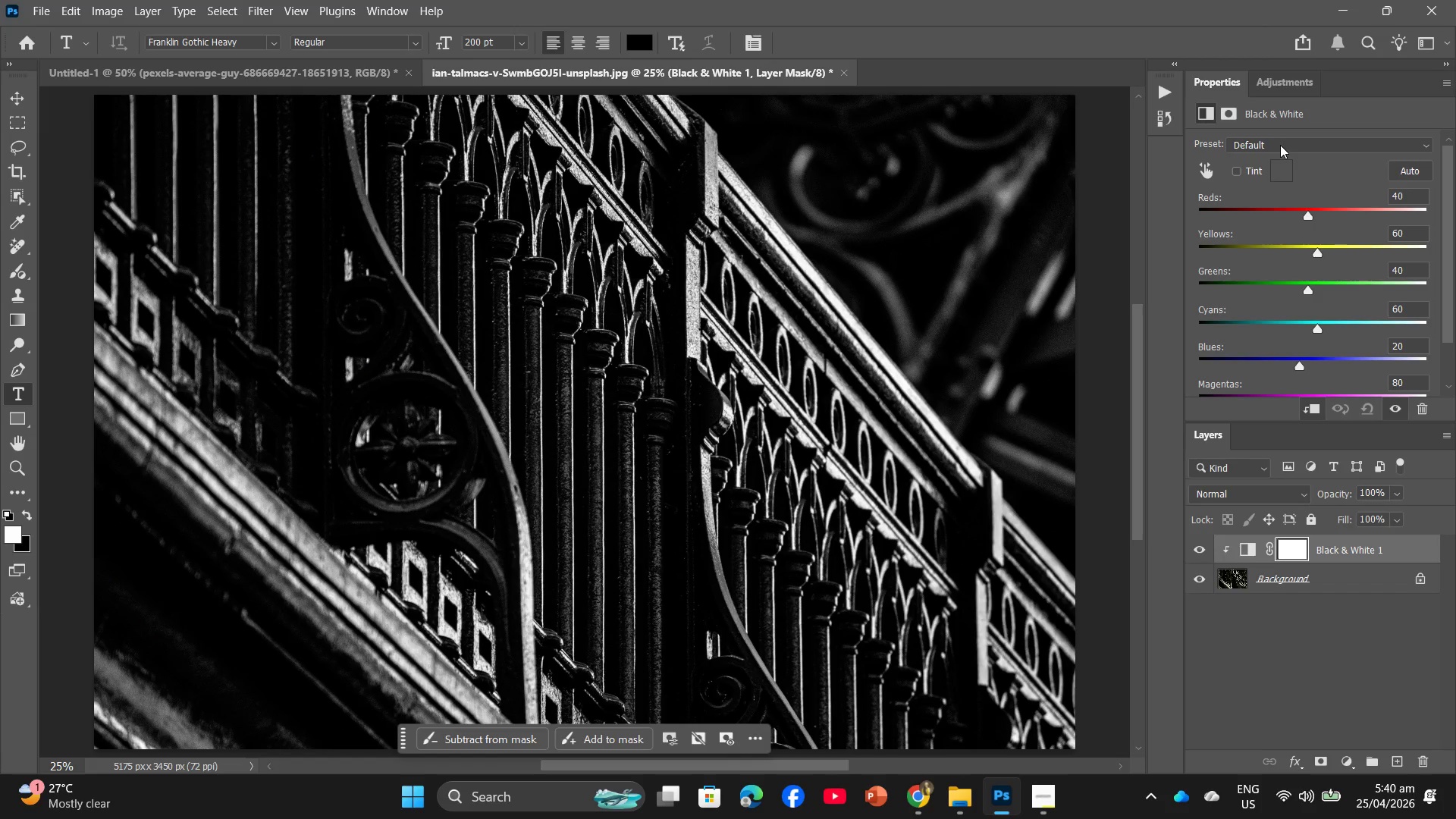 
wait(10.33)
 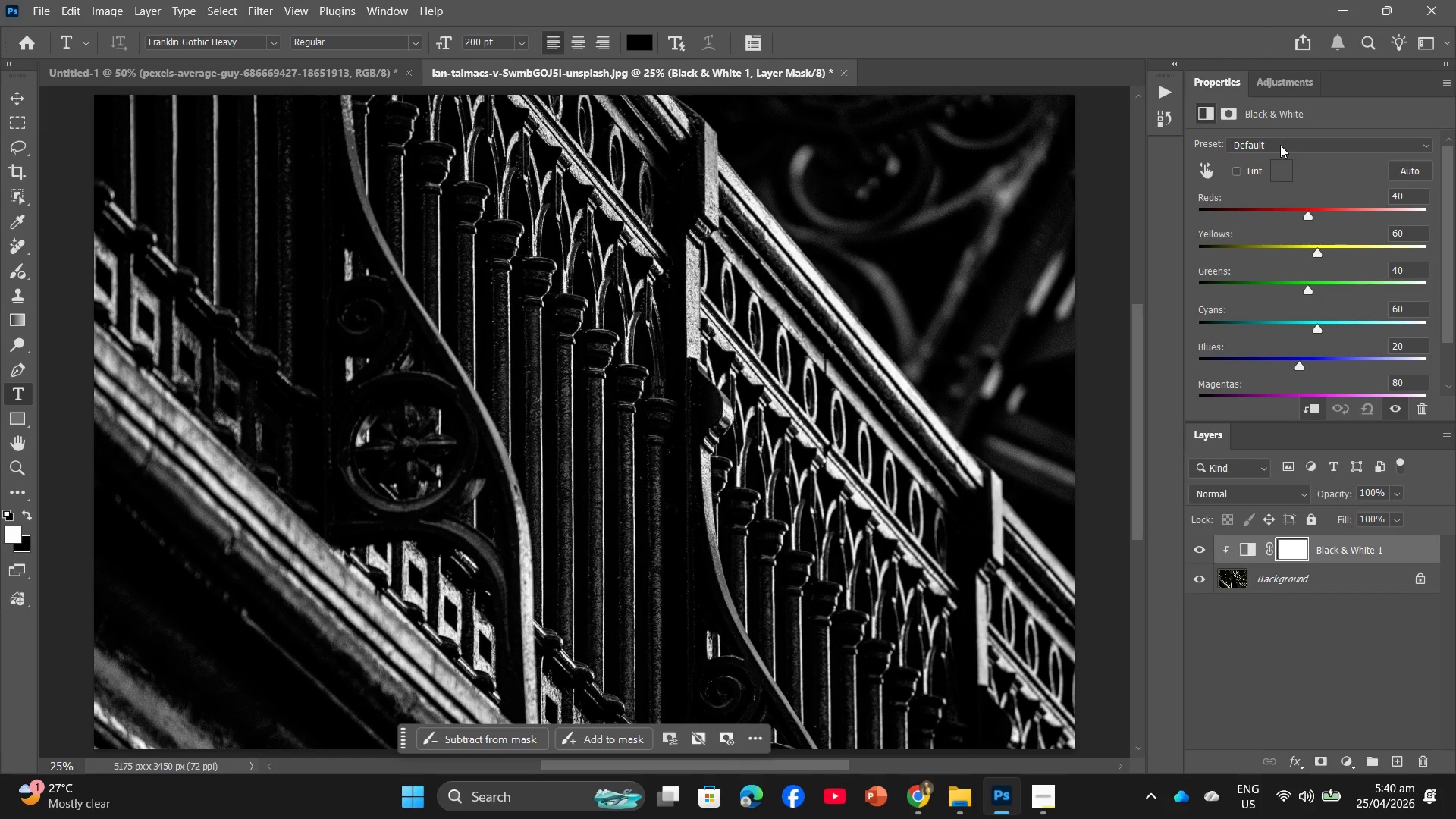 
left_click_drag(start_coordinate=[1418, 267], to_coordinate=[1366, 264])
 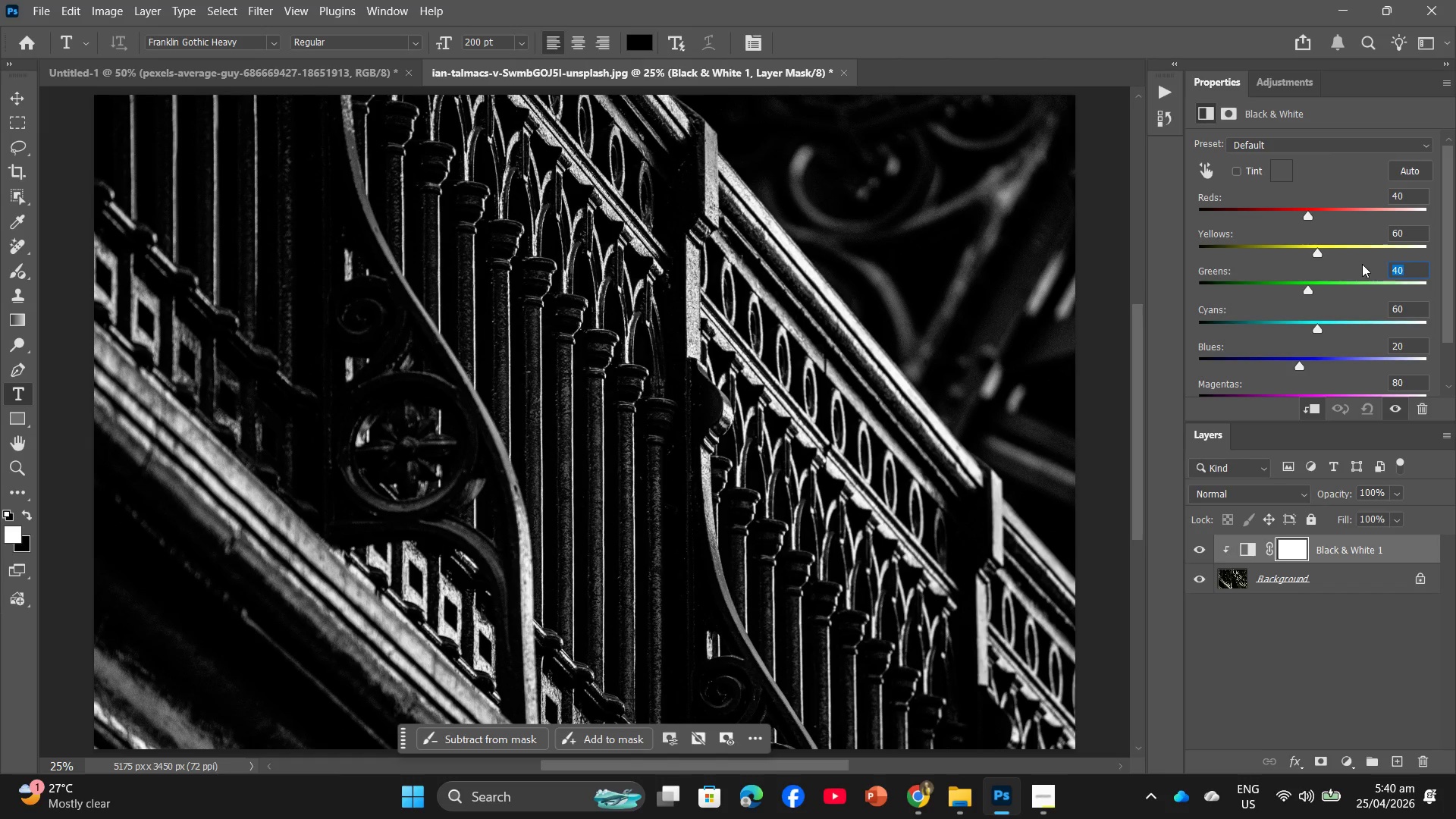 
key(Numpad6)
 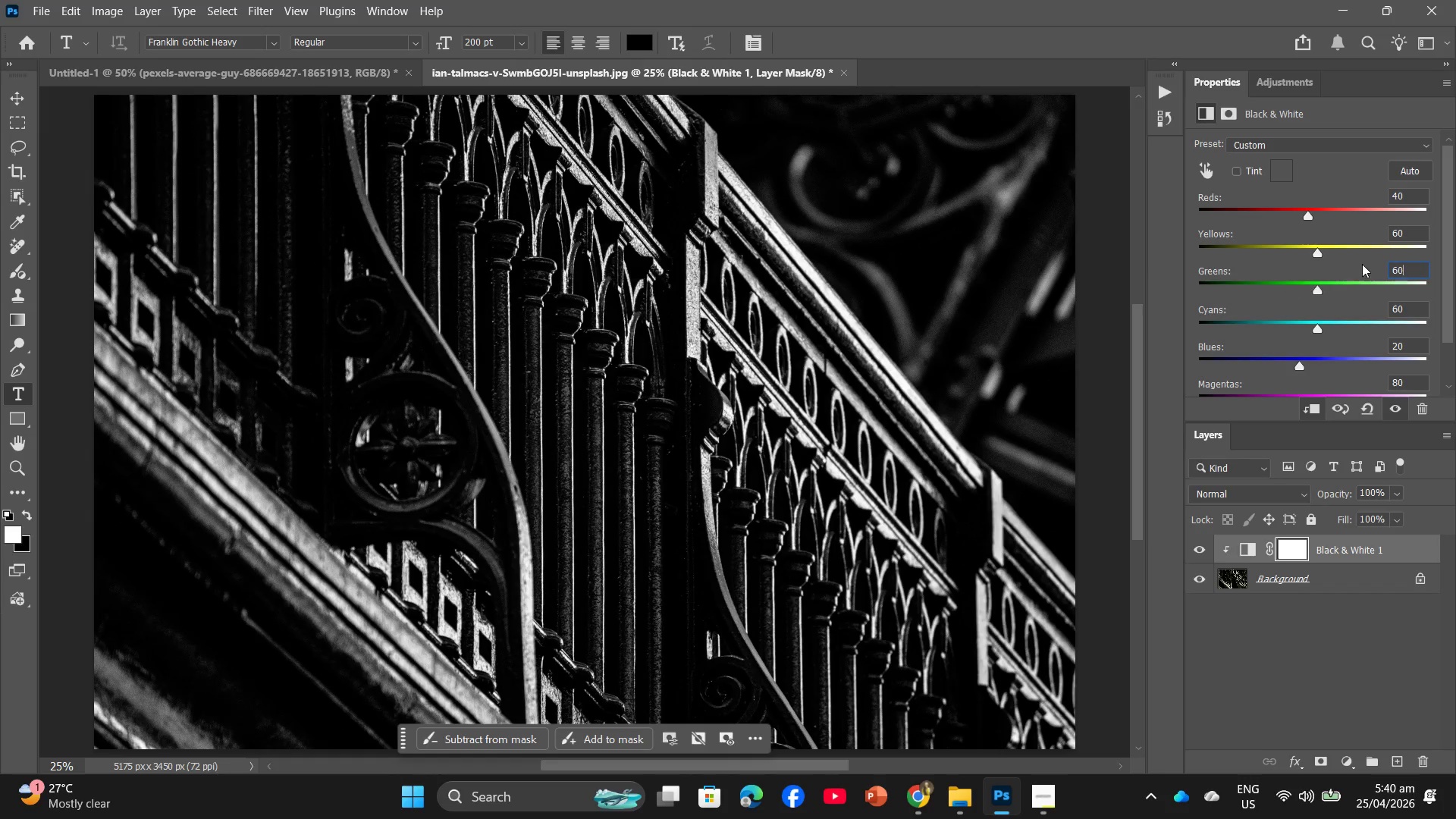 
key(Numpad0)
 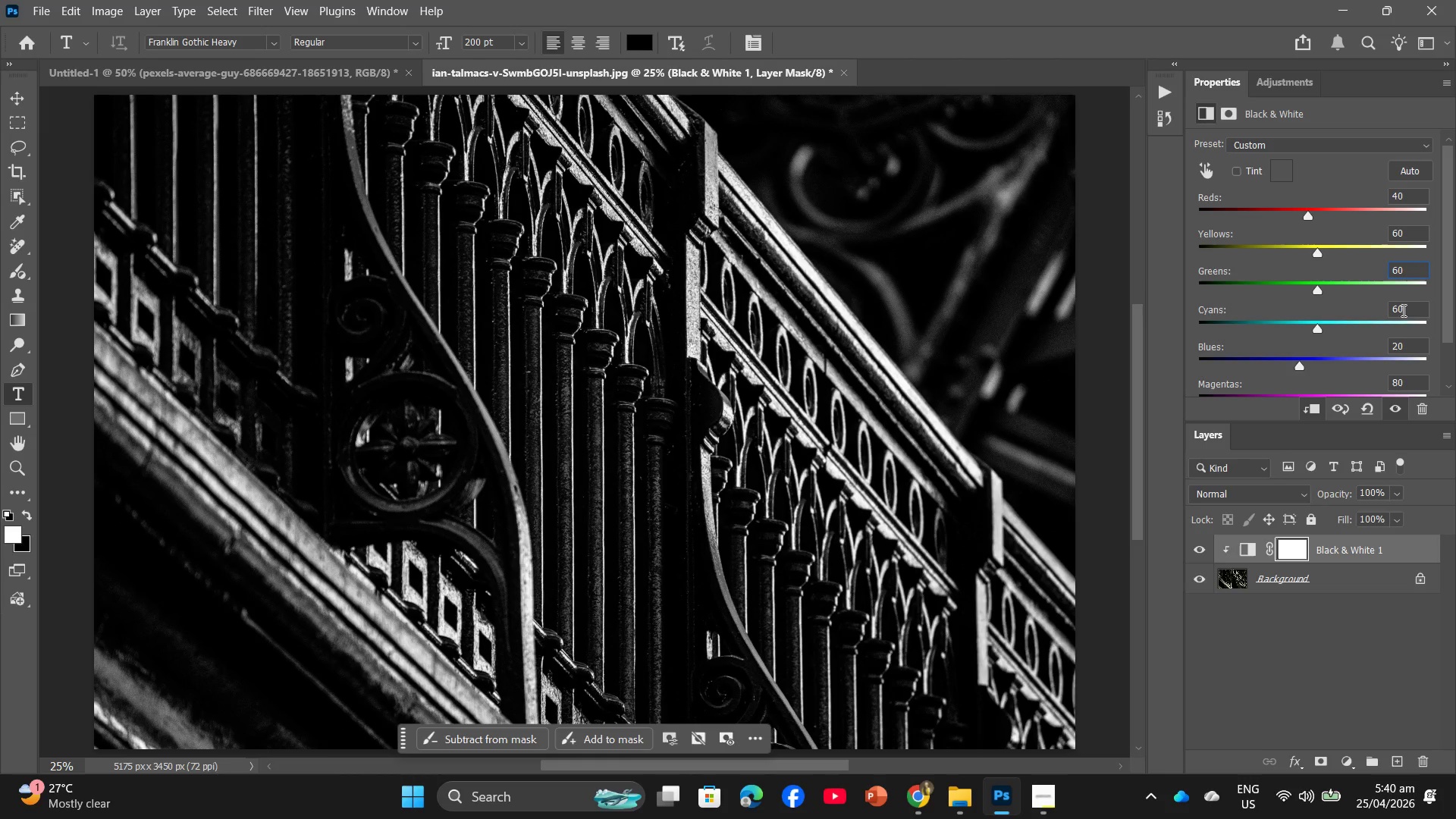 
left_click_drag(start_coordinate=[1414, 317], to_coordinate=[1369, 312])
 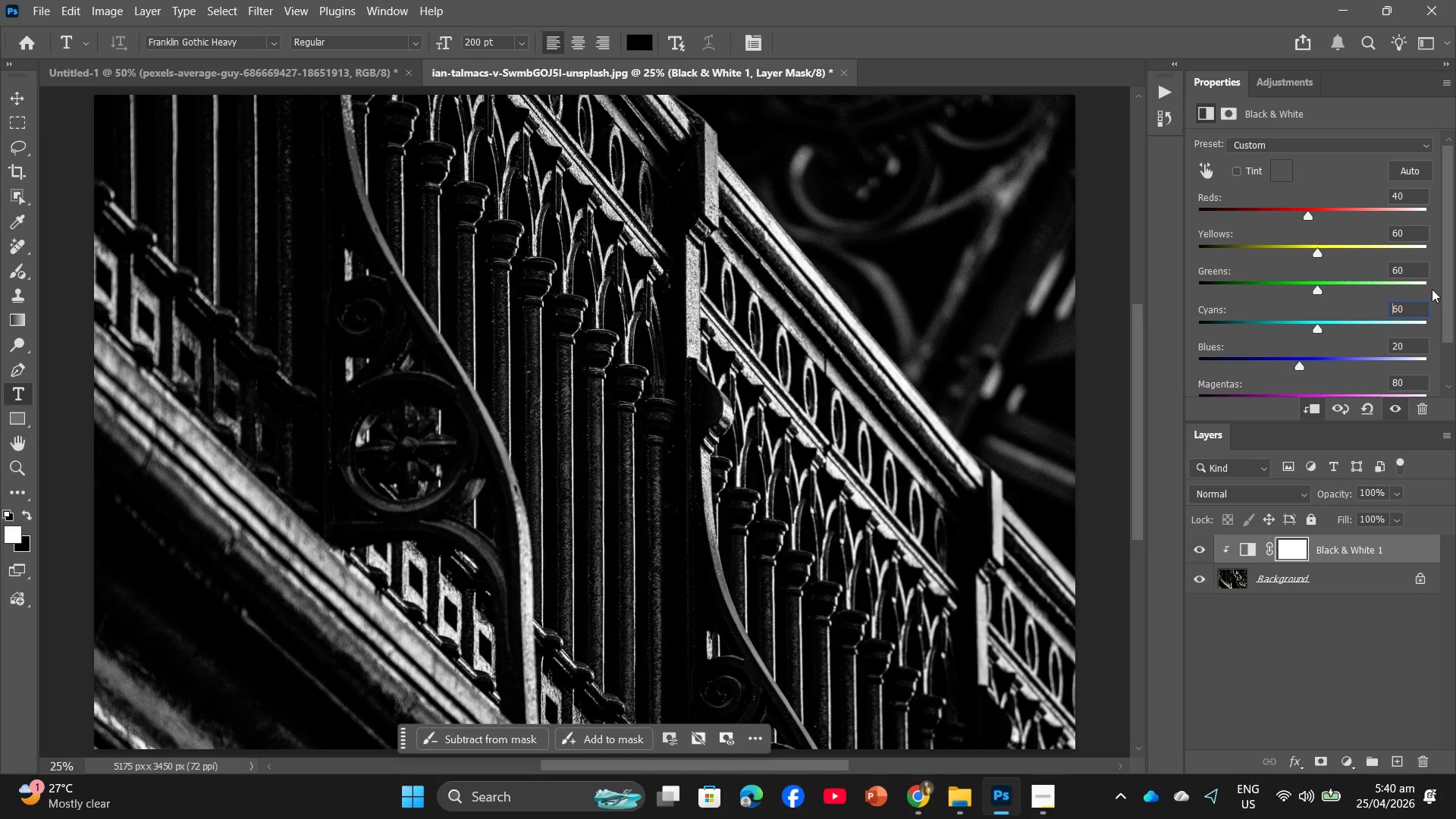 
left_click([1404, 262])
 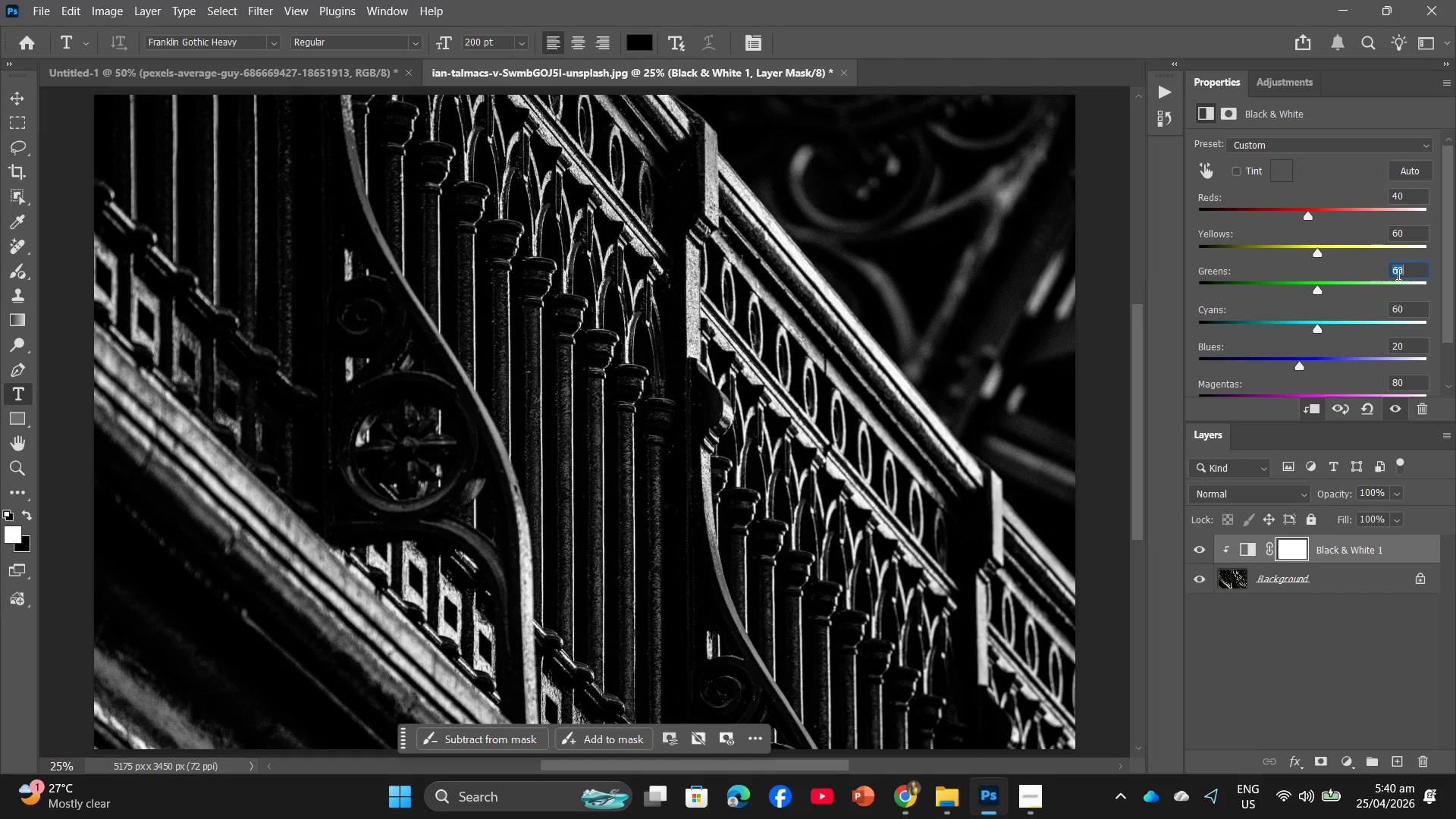 
key(Numpad2)
 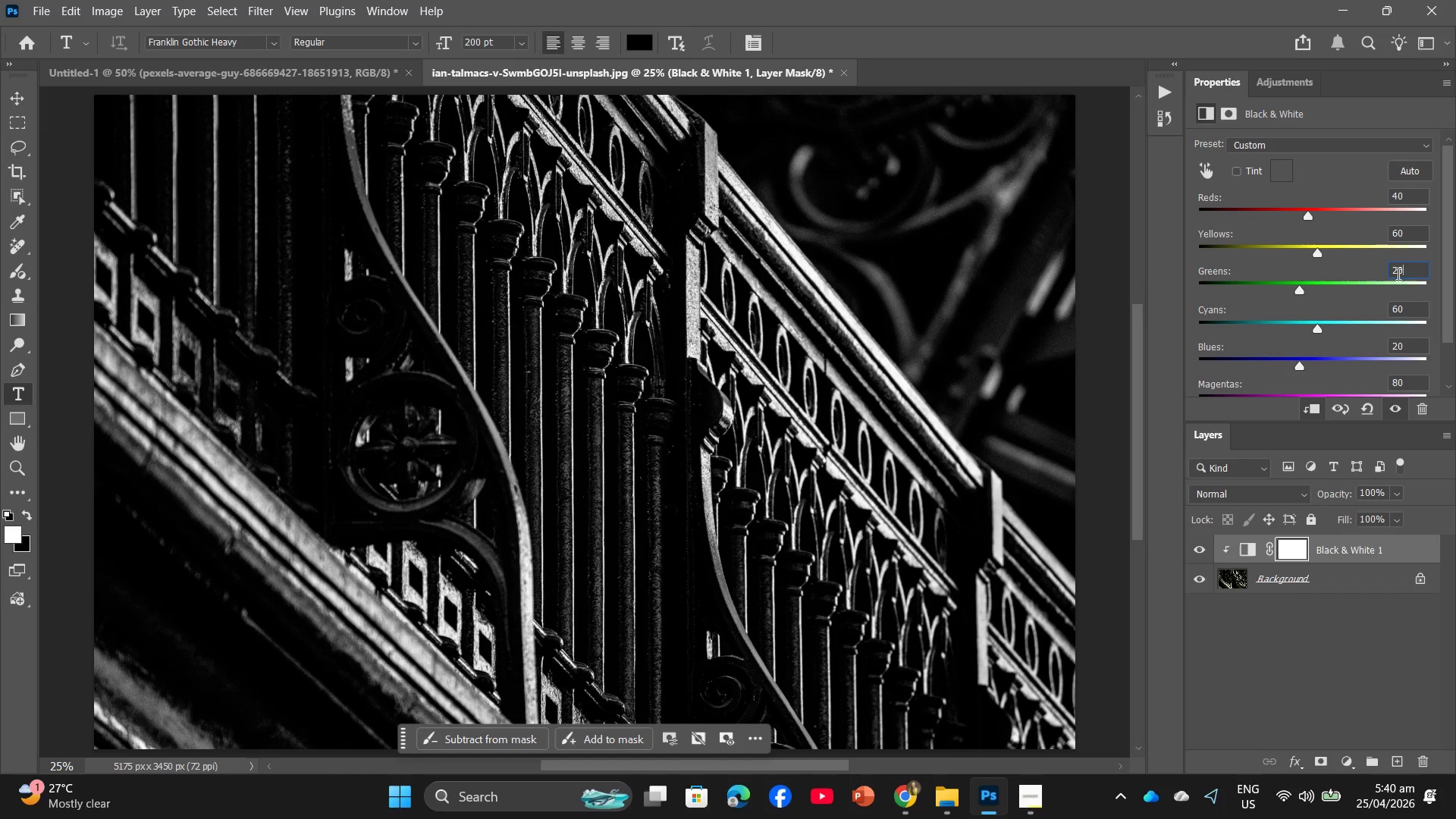 
key(Numpad0)
 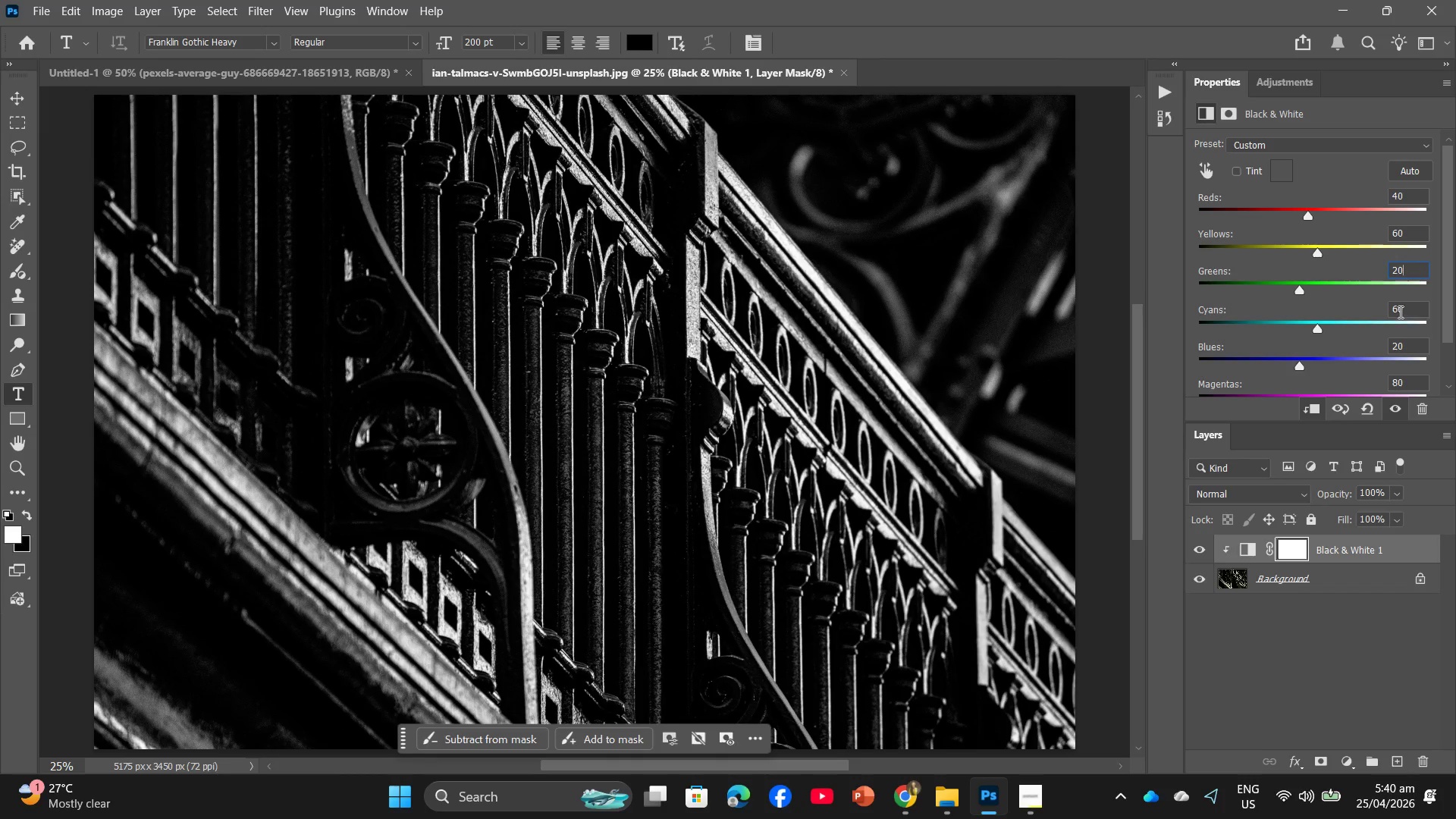 
left_click_drag(start_coordinate=[1405, 312], to_coordinate=[1370, 303])
 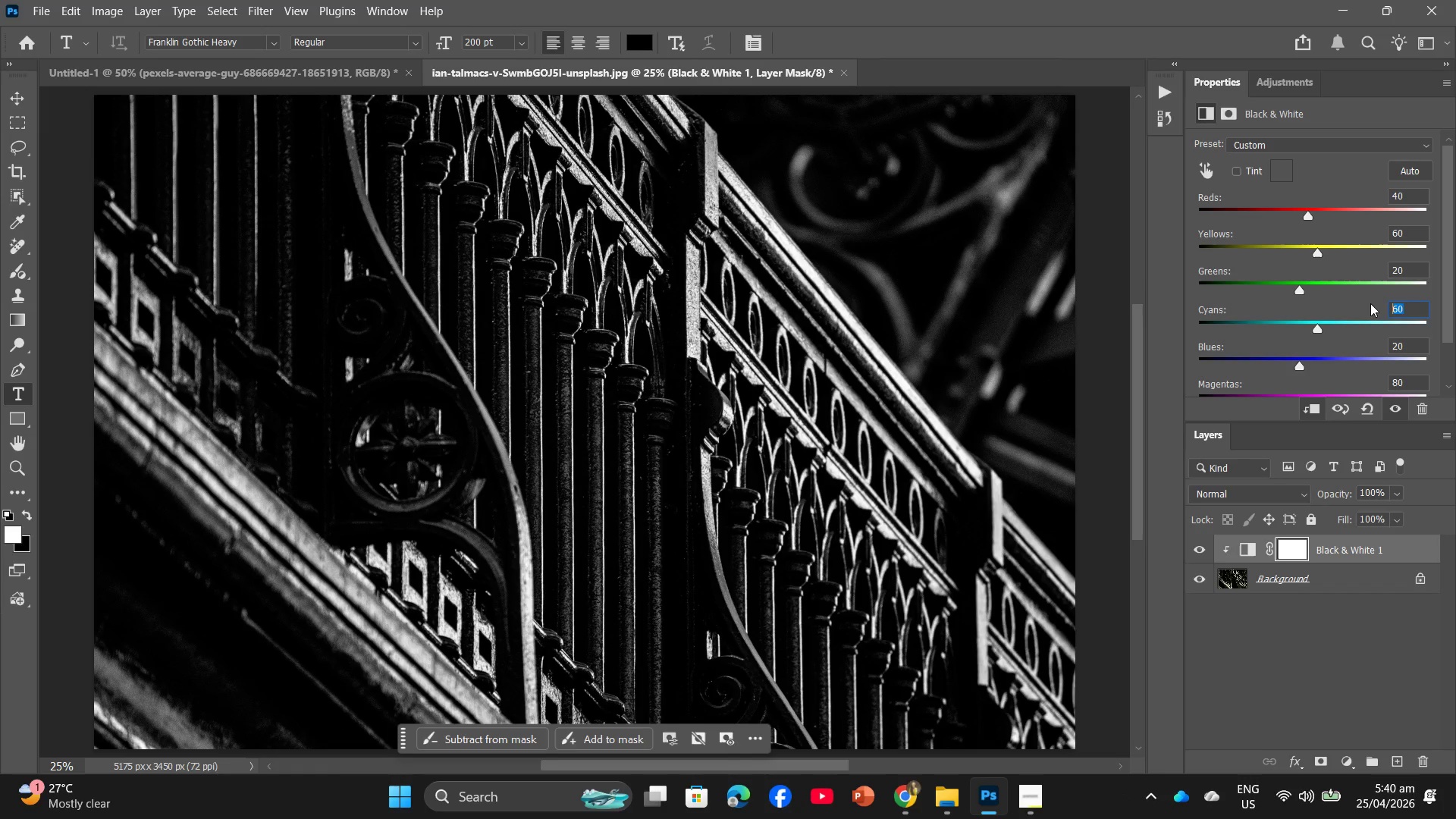 
key(Numpad3)
 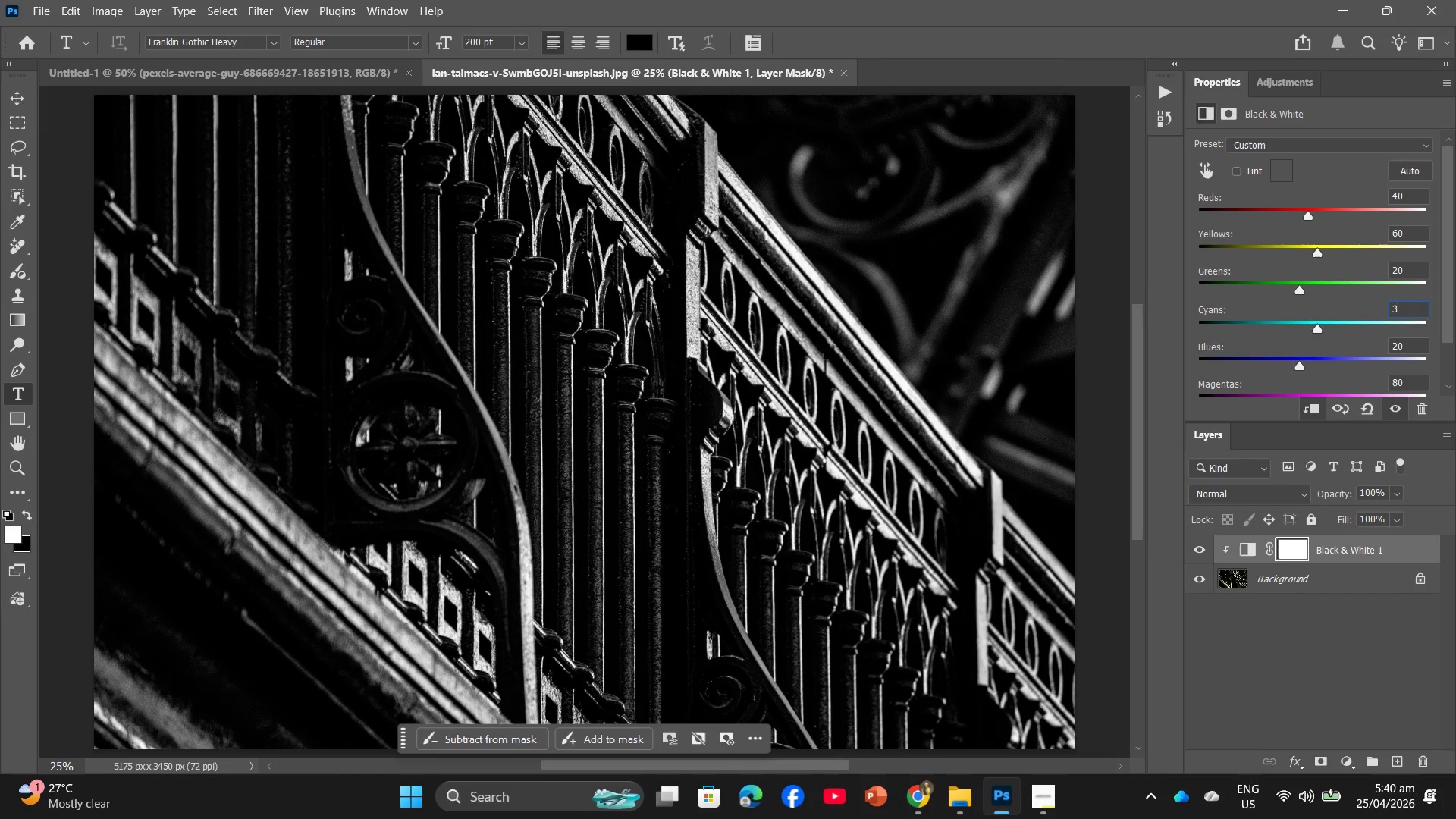 
key(Numpad0)
 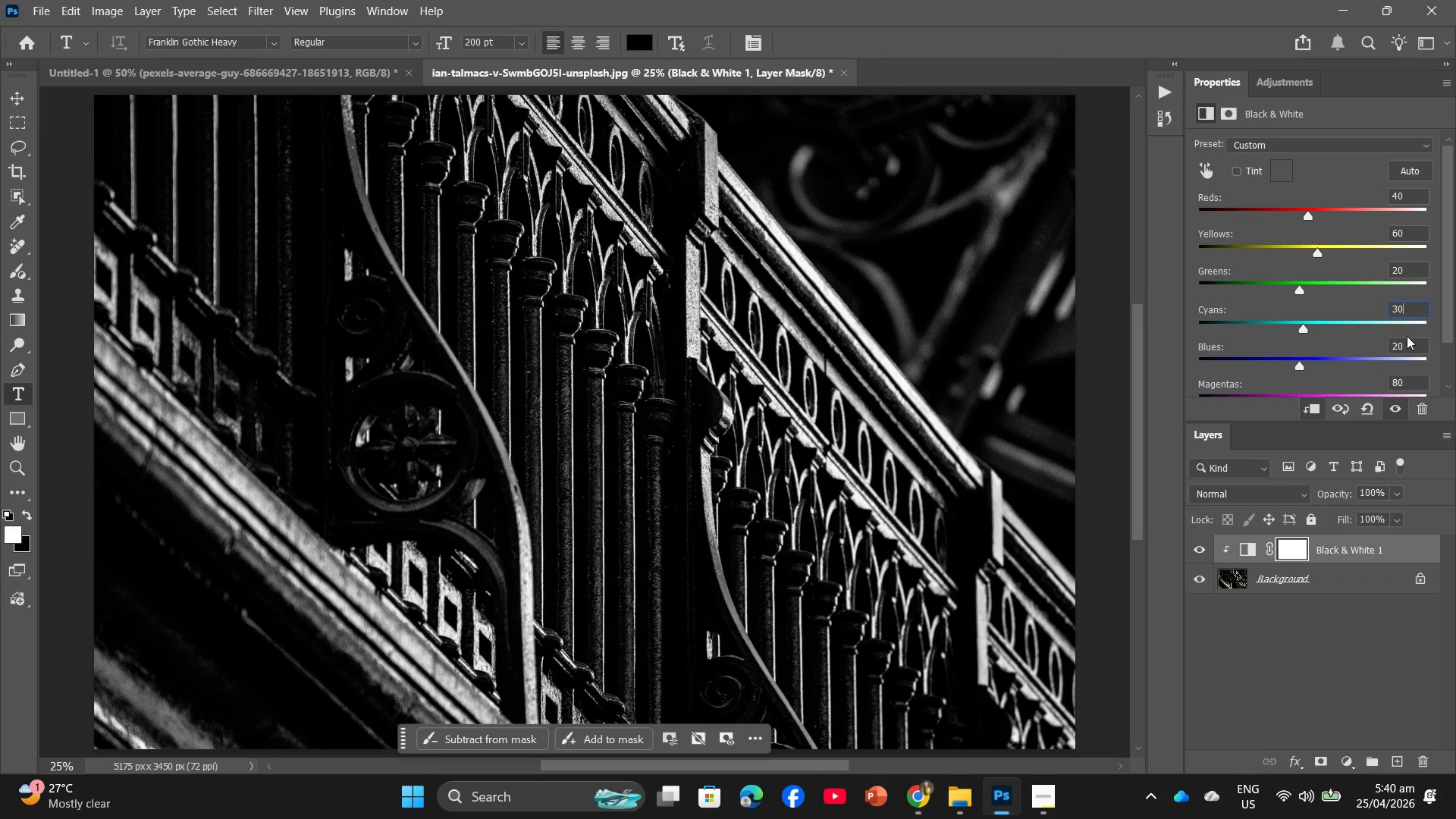 
left_click_drag(start_coordinate=[1407, 344], to_coordinate=[1362, 347])
 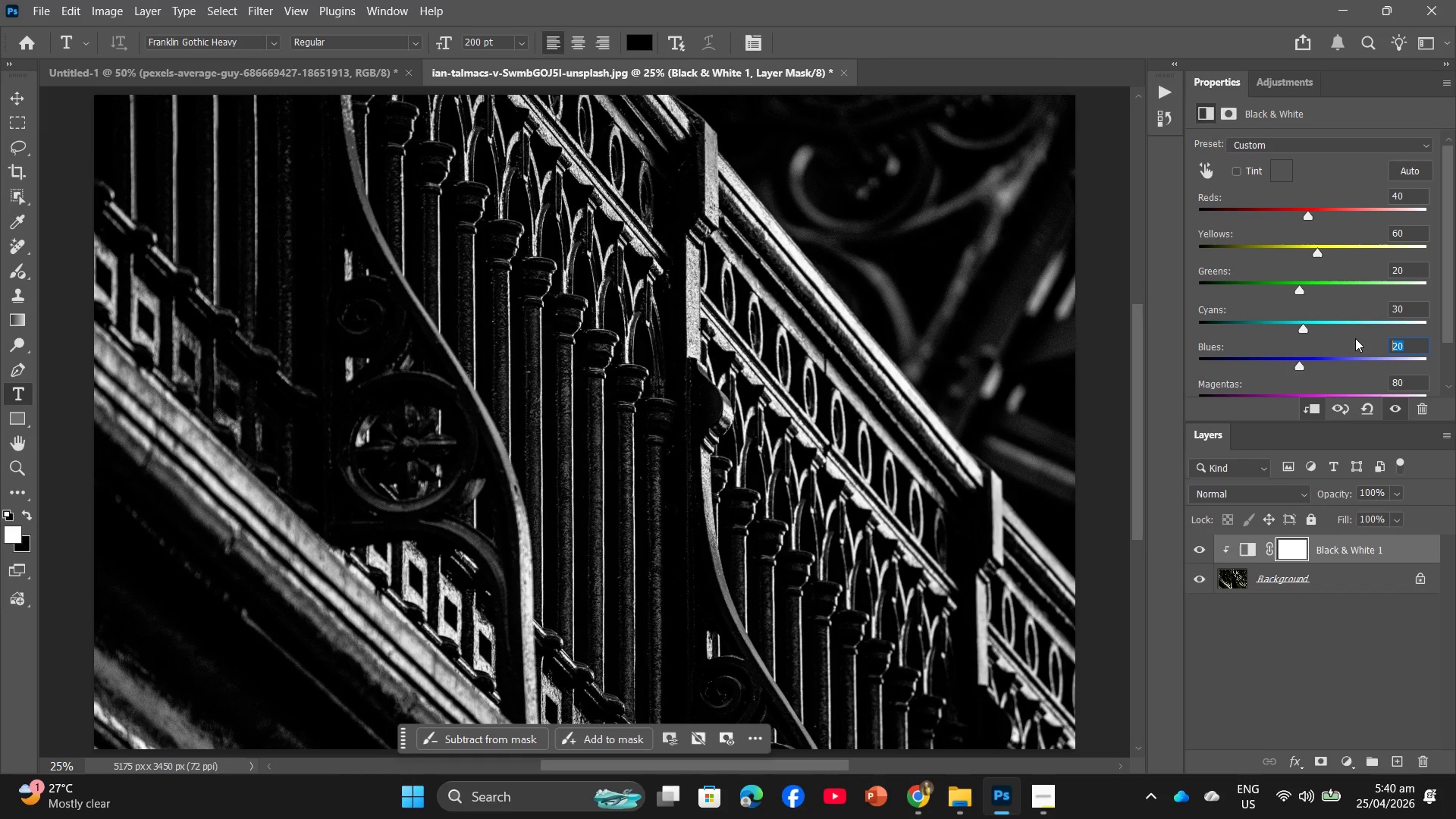 
key(Numpad2)
 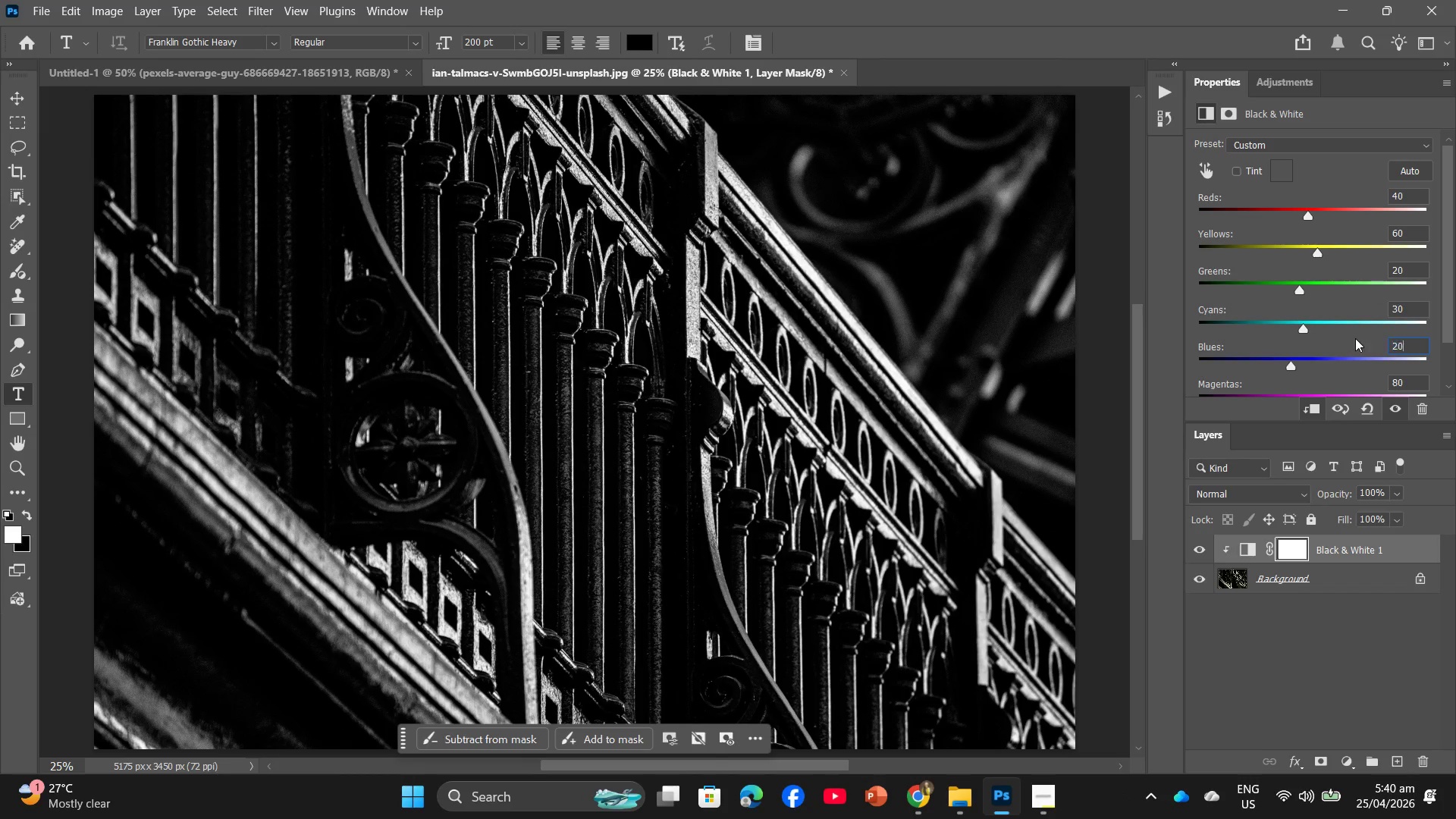 
key(Numpad0)
 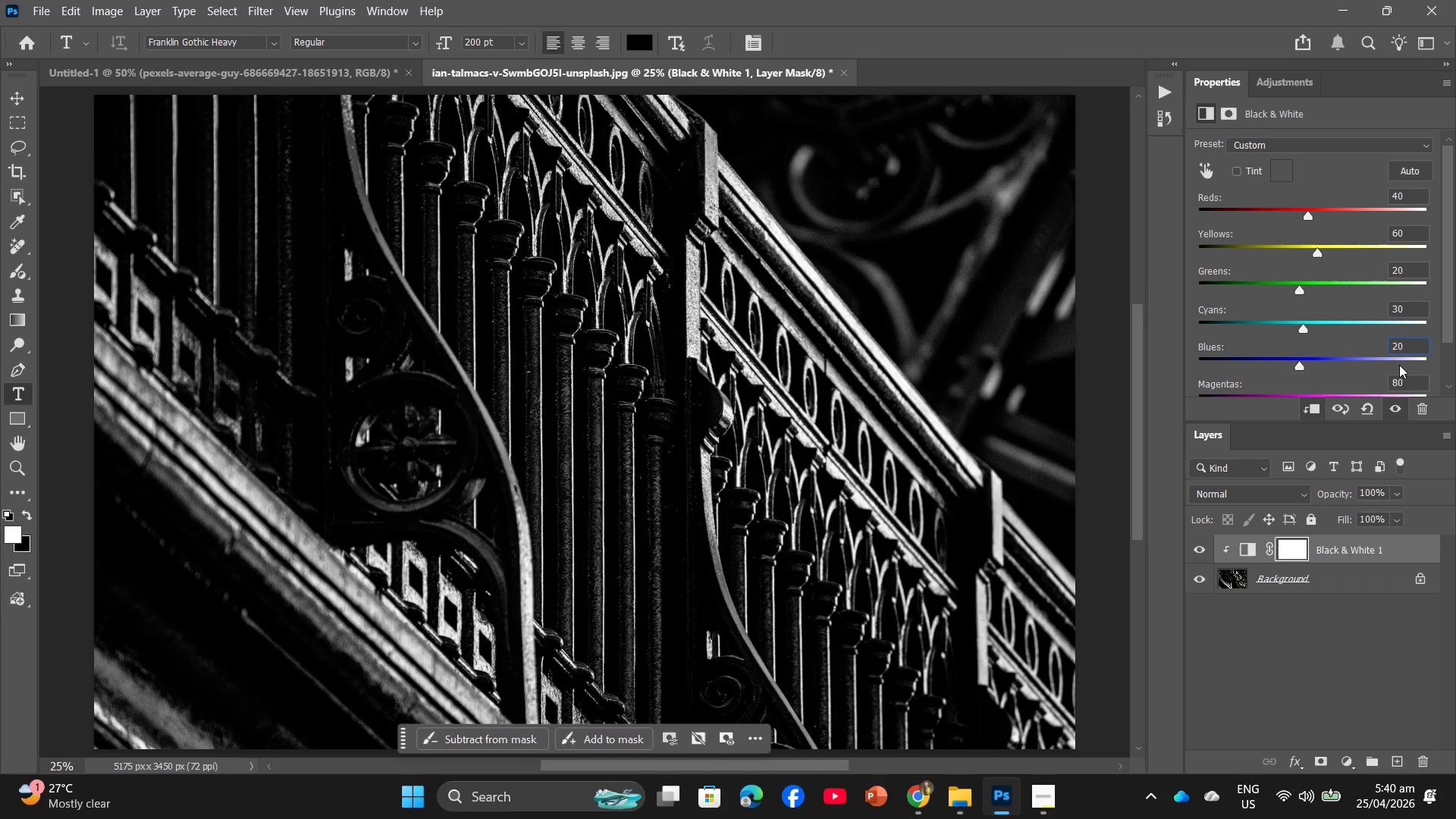 
left_click_drag(start_coordinate=[1403, 381], to_coordinate=[1364, 382])
 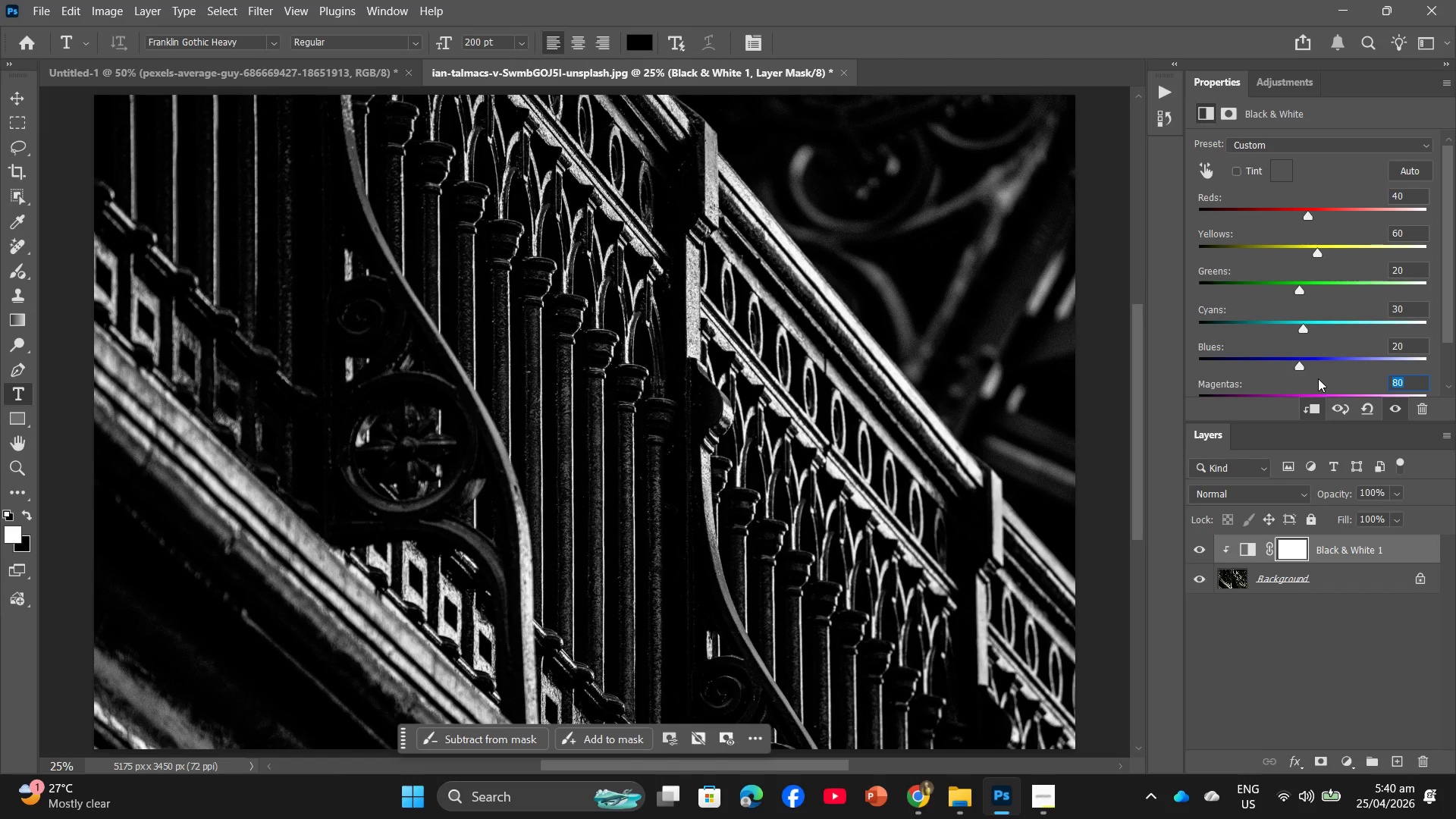 
key(Numpad4)
 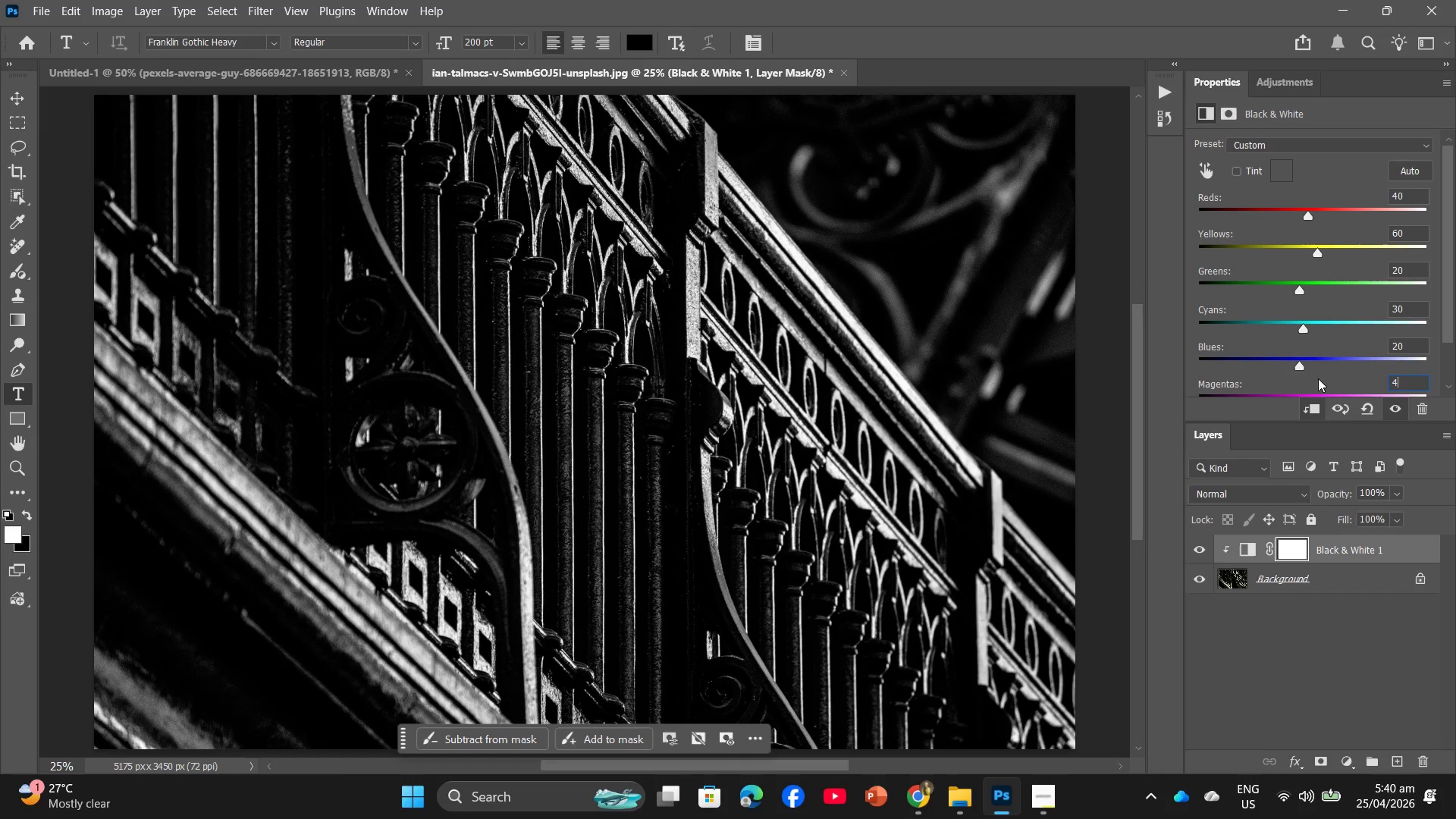 
key(Numpad0)
 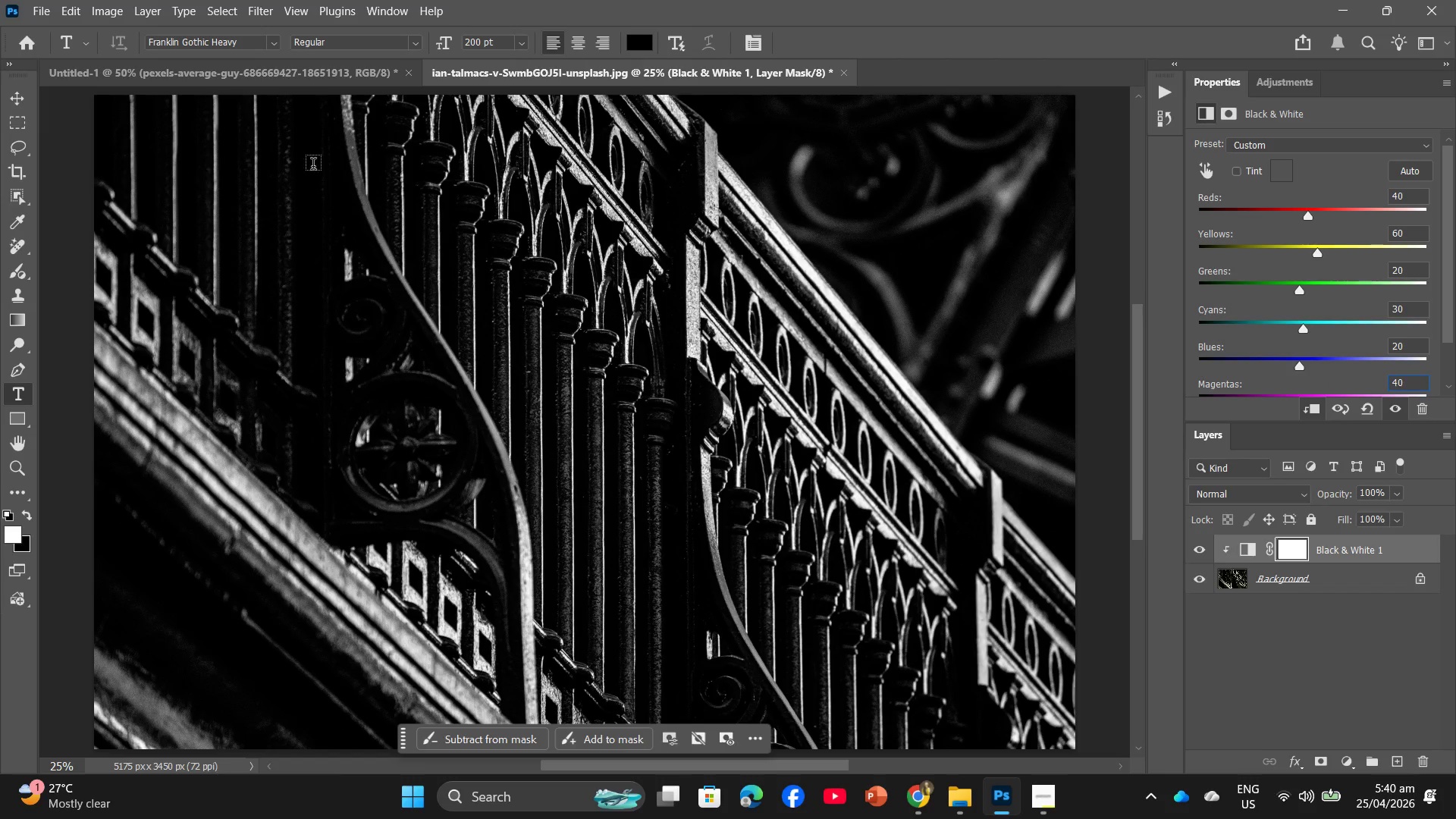 
left_click([151, 20])
 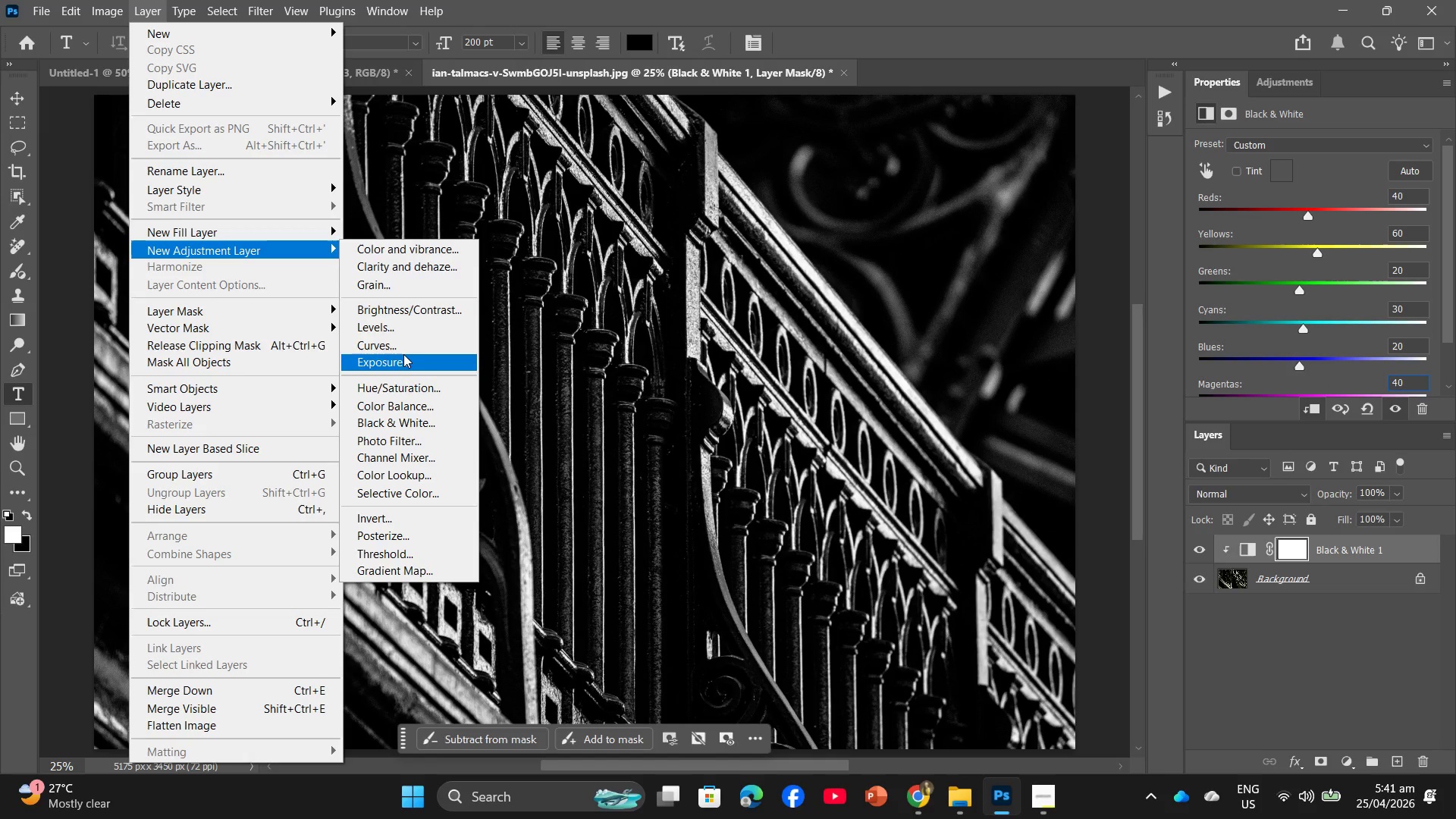 
left_click([403, 349])
 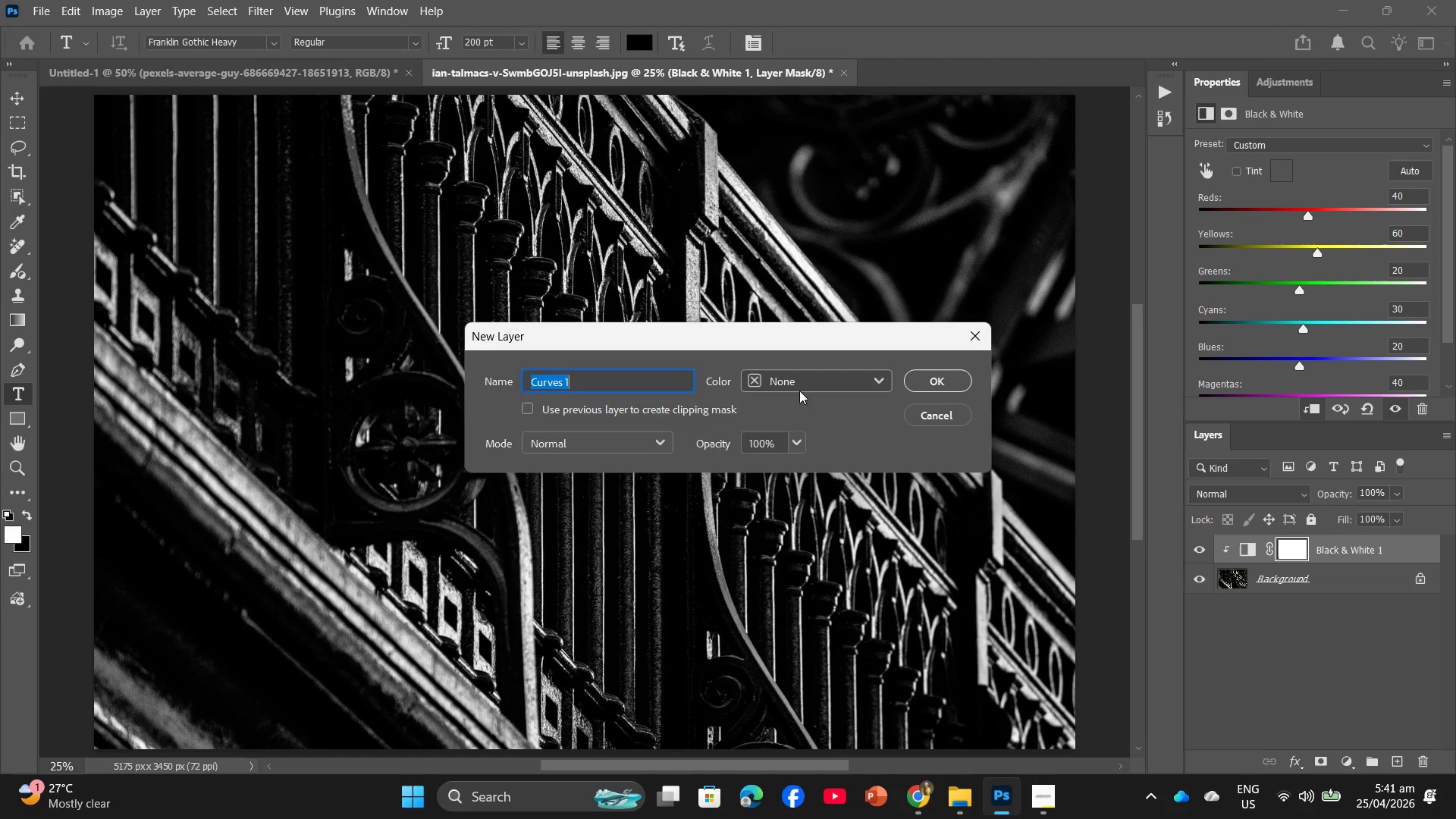 
left_click([518, 401])
 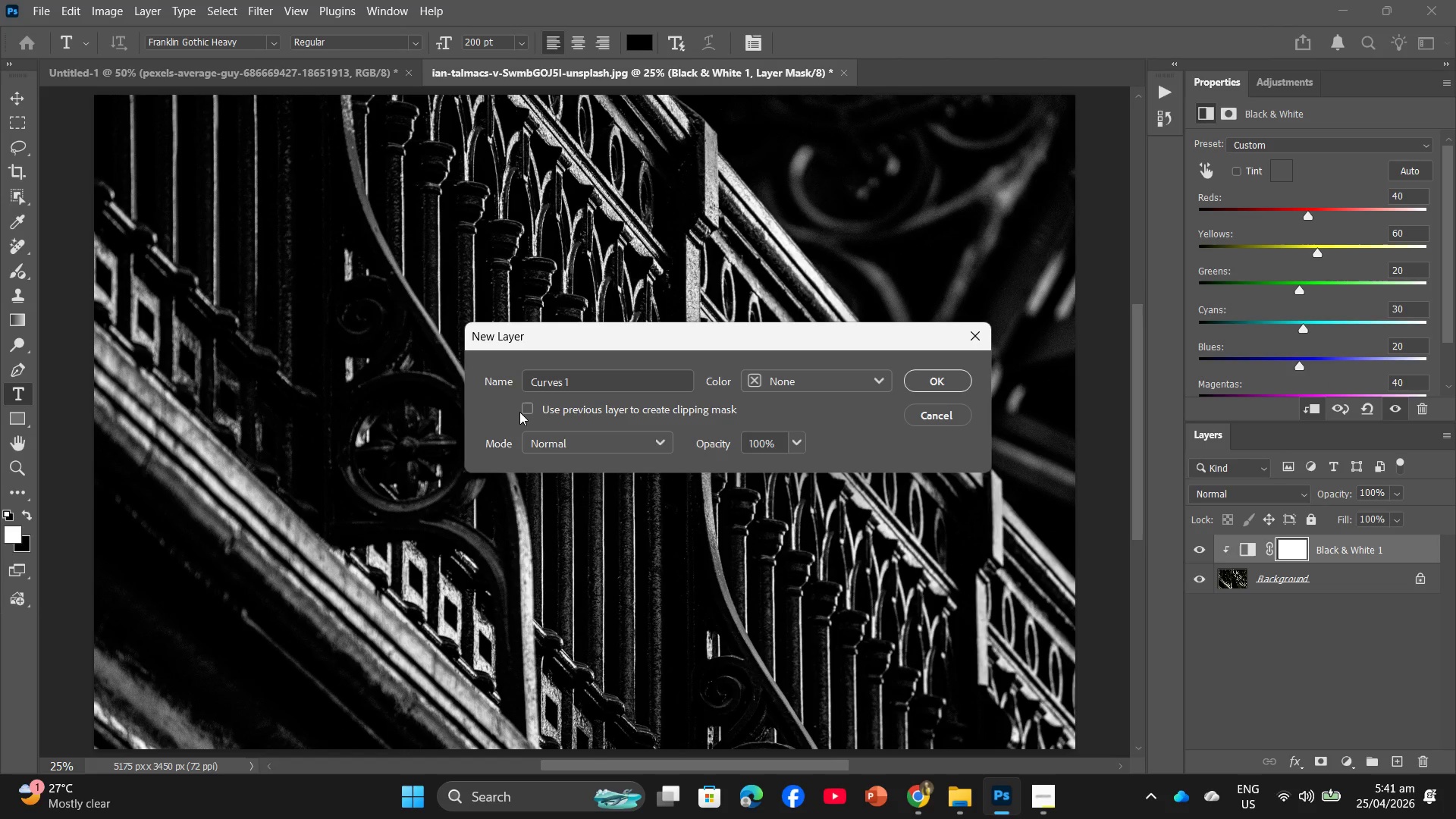 
left_click([524, 408])
 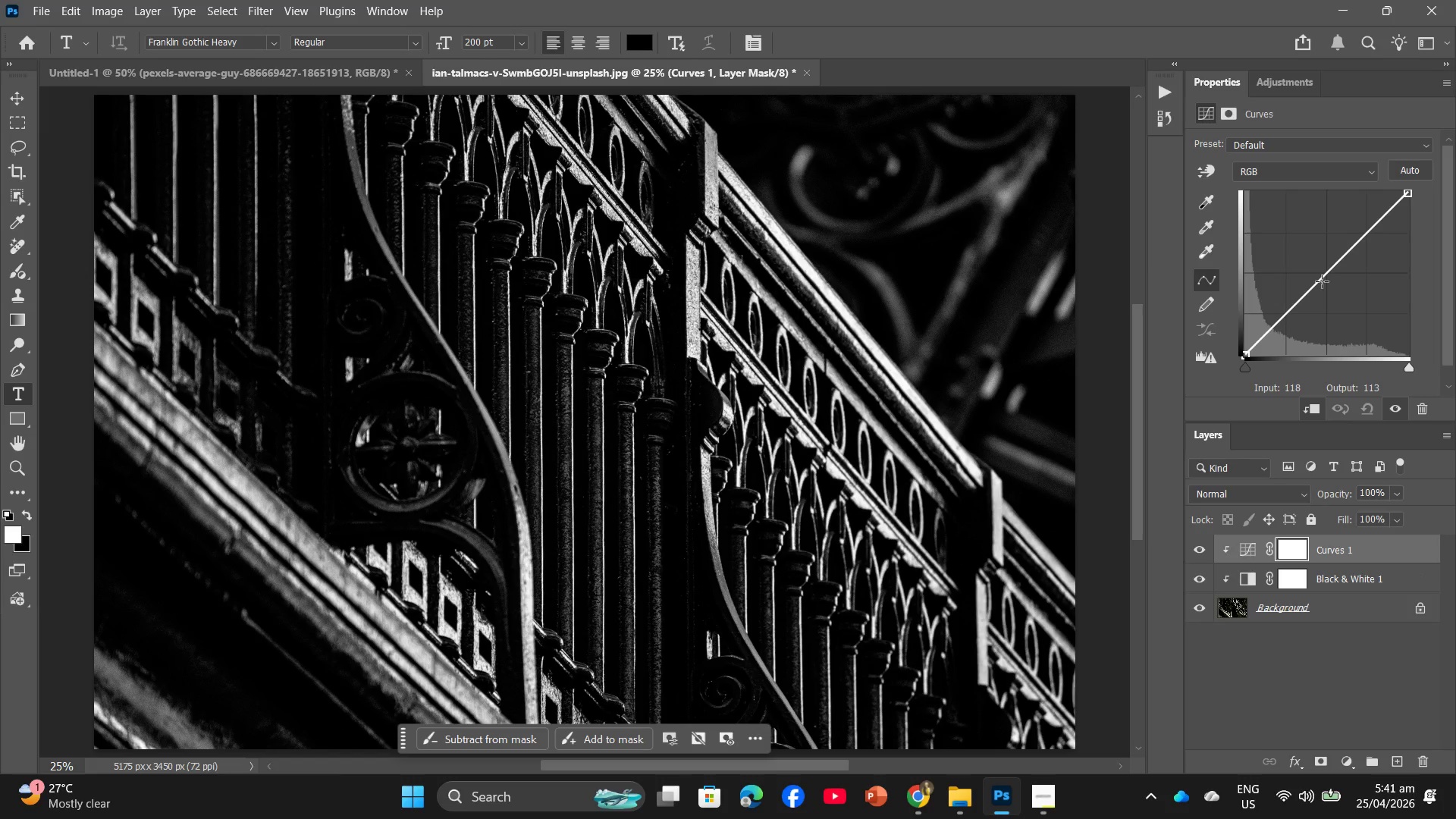 
wait(8.42)
 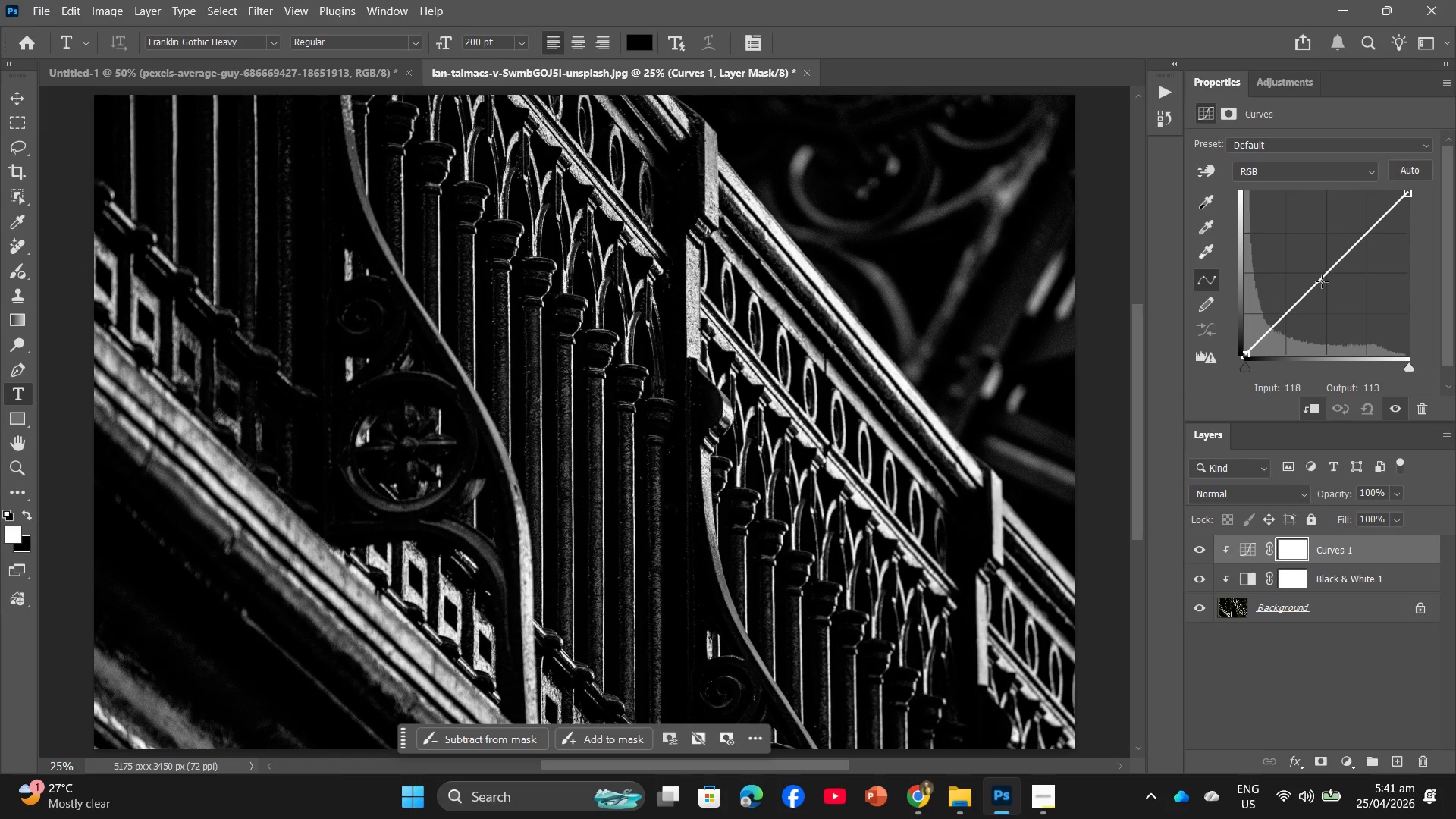 
left_click([1329, 293])
 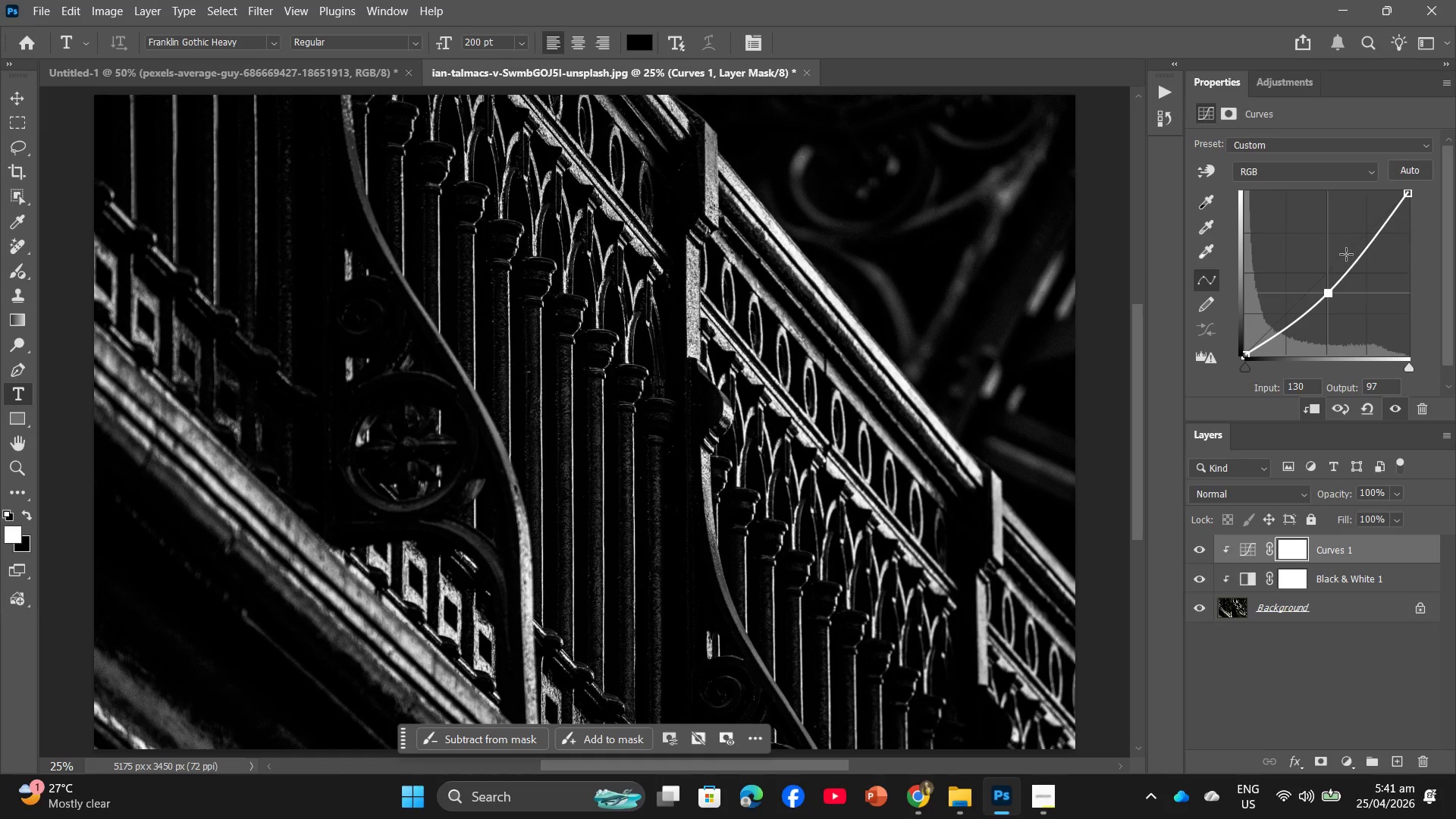 
left_click([1346, 254])
 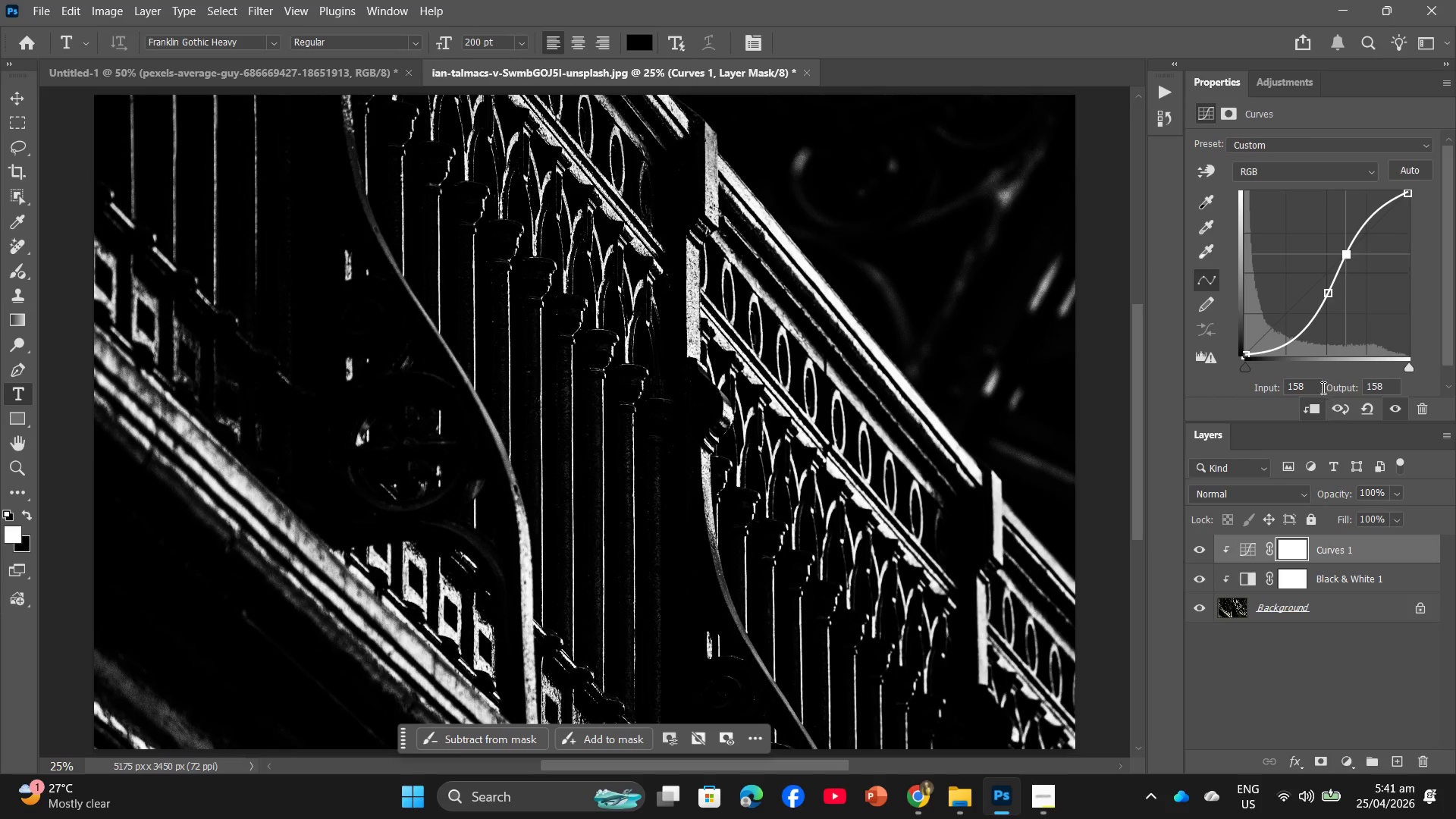 
left_click([1315, 383])
 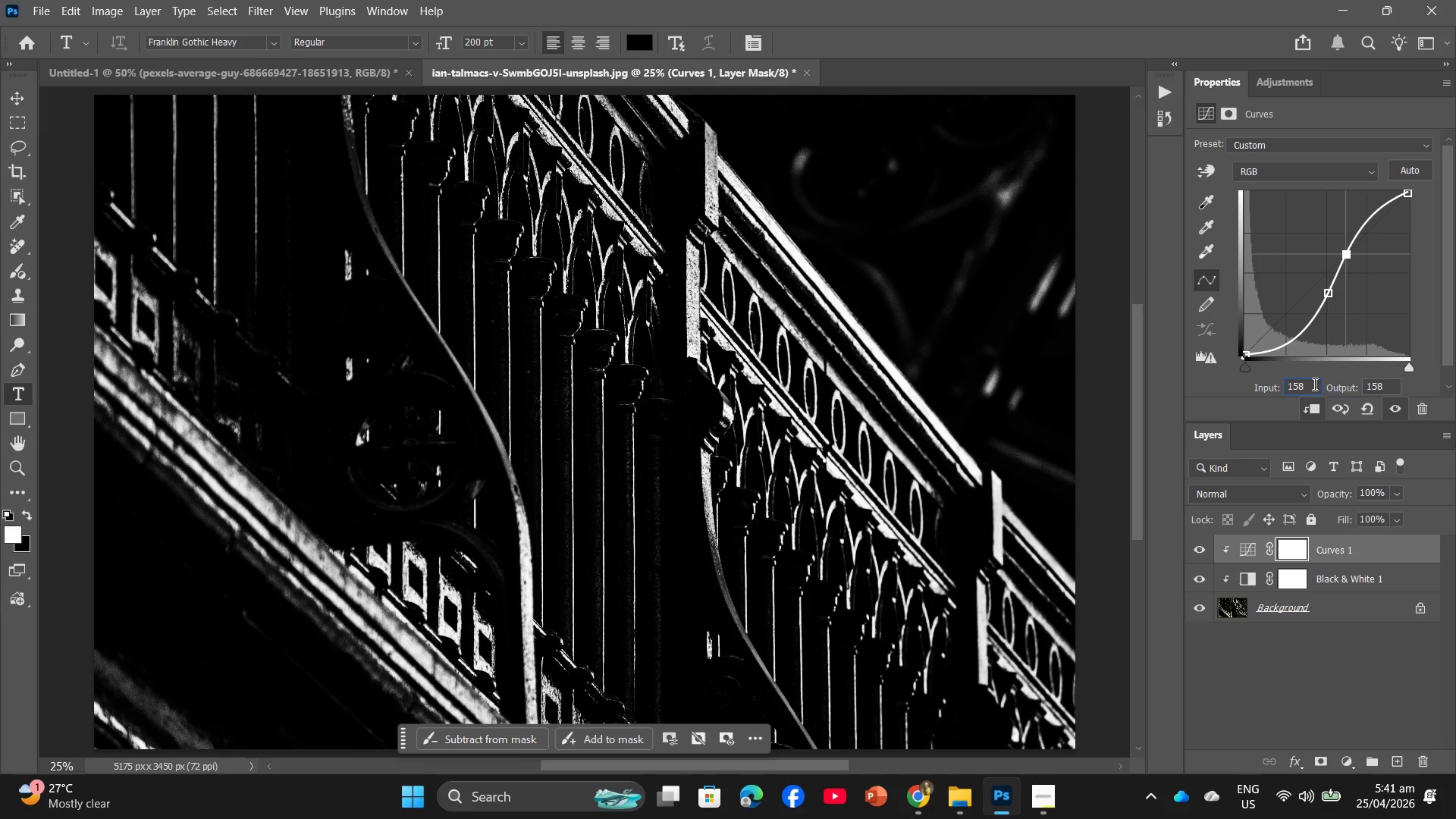 
key(Backspace)
 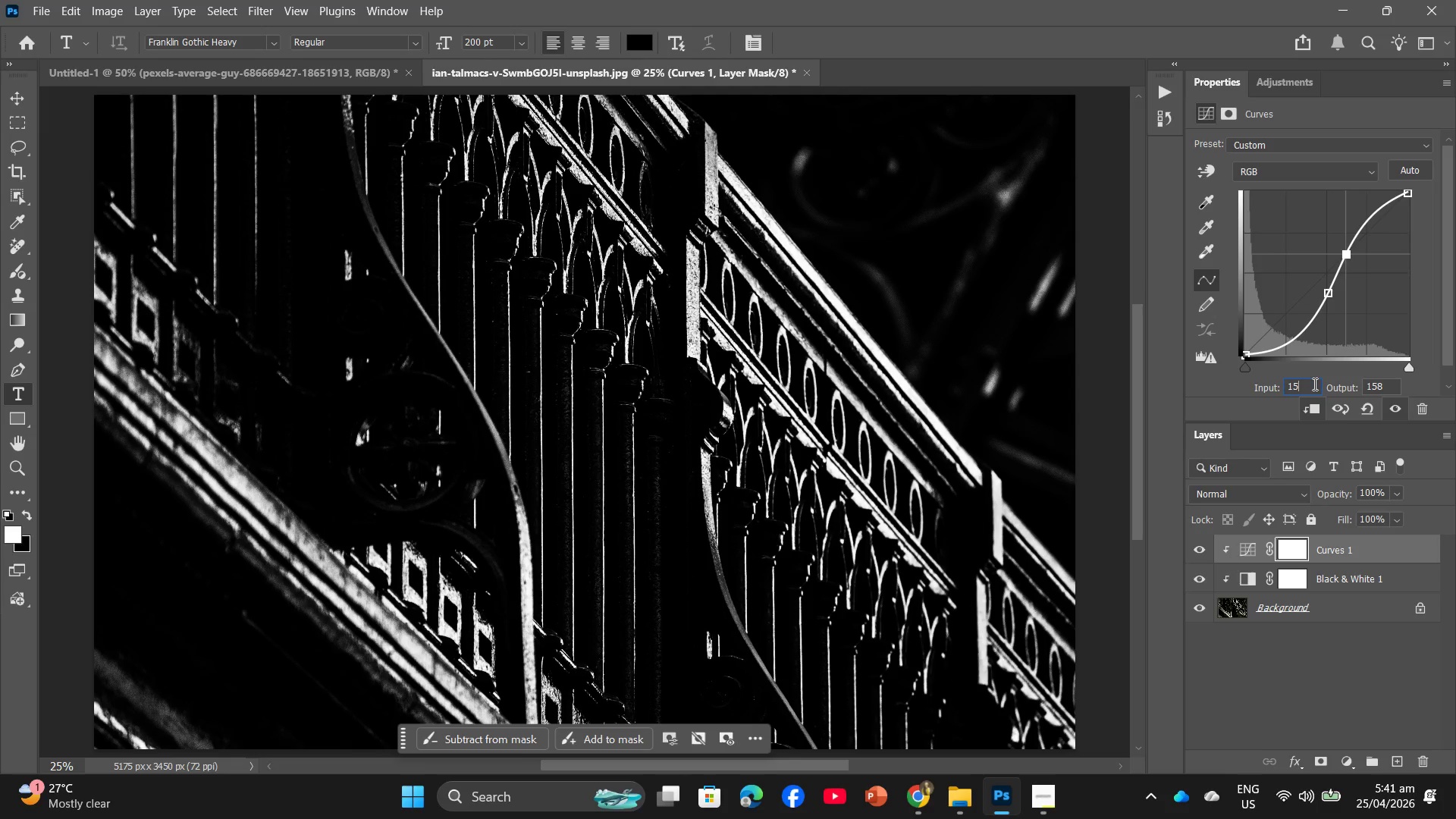 
key(Numpad3)
 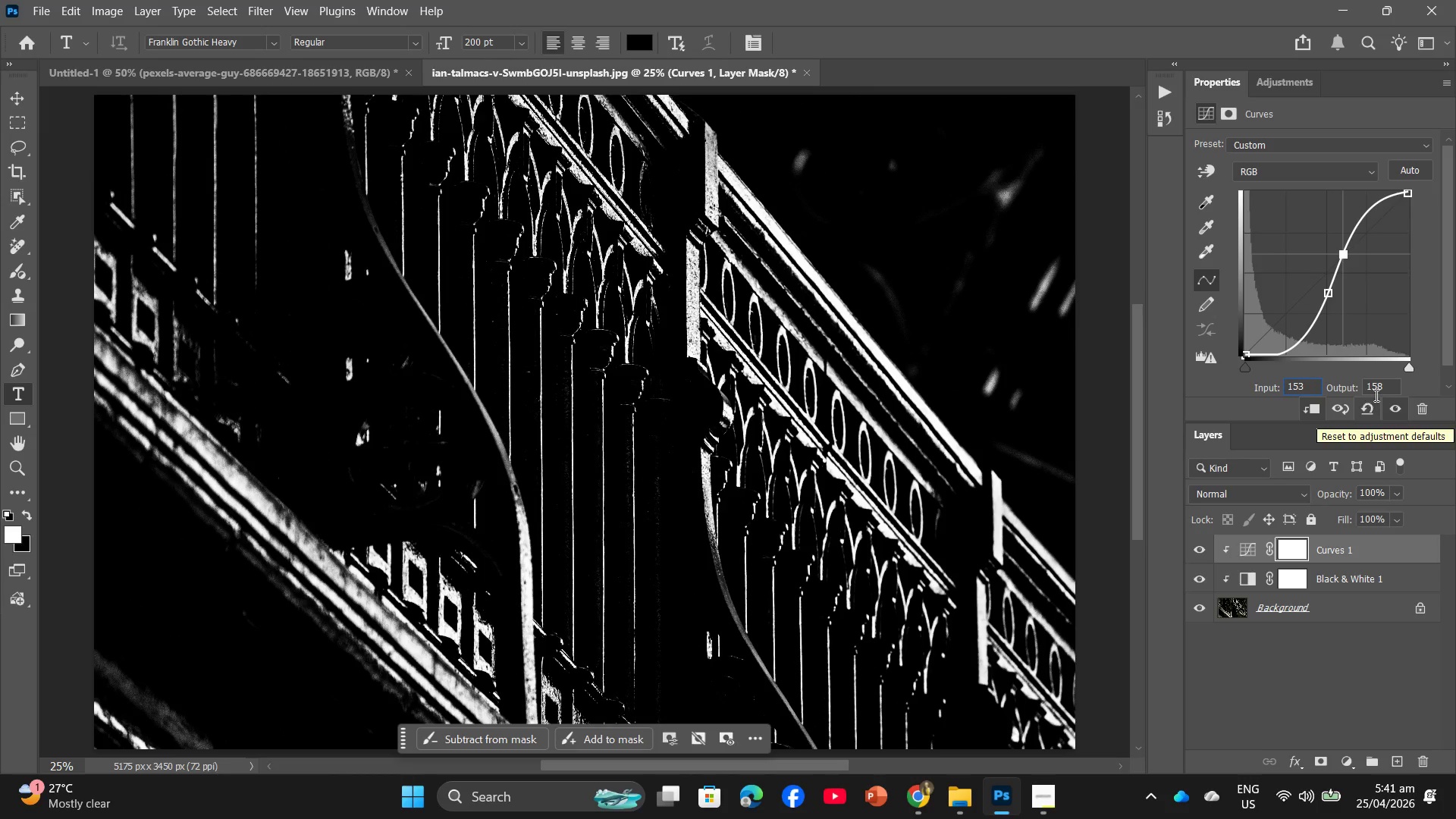 
left_click([1389, 387])
 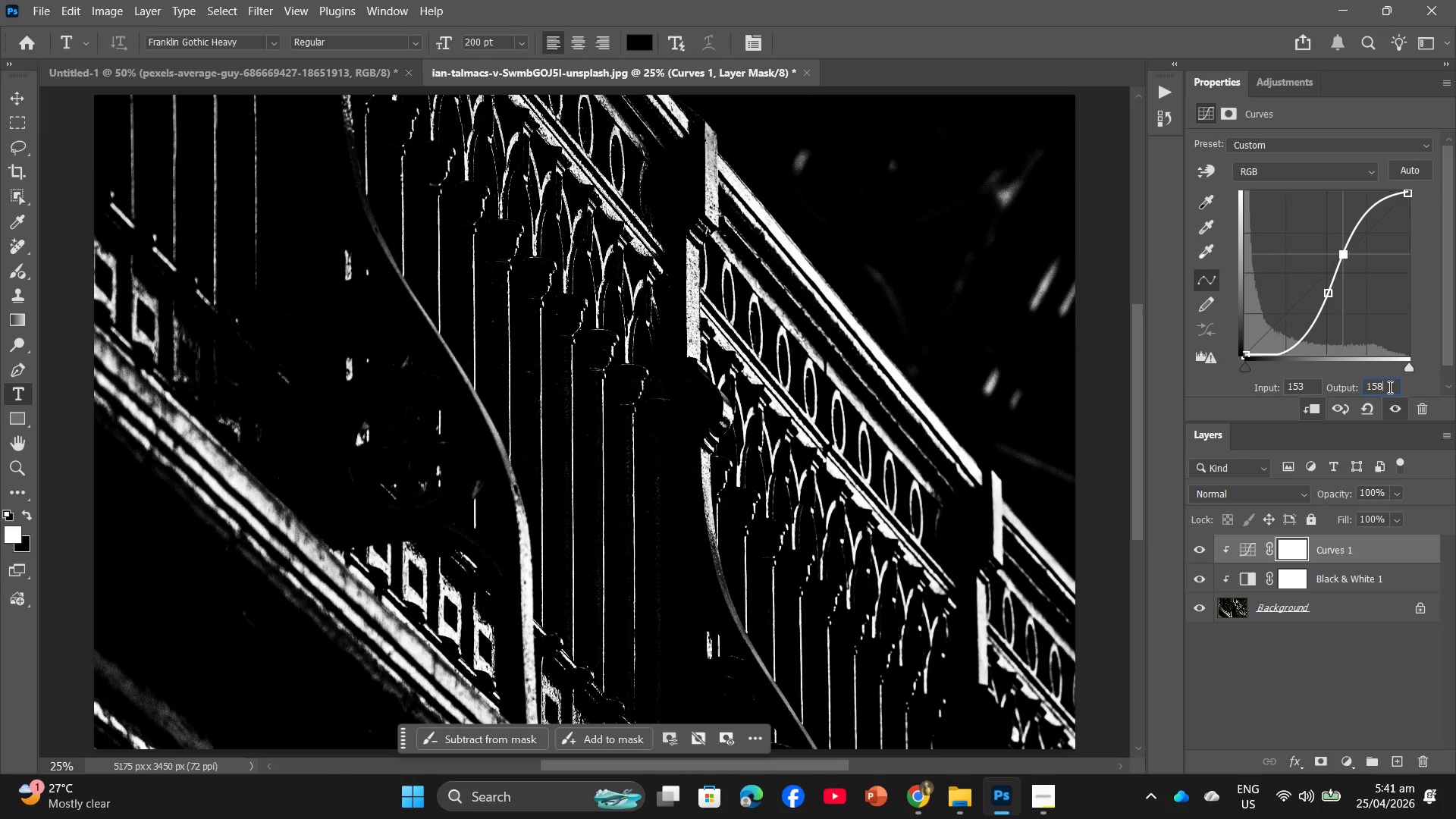 
key(Backspace)
 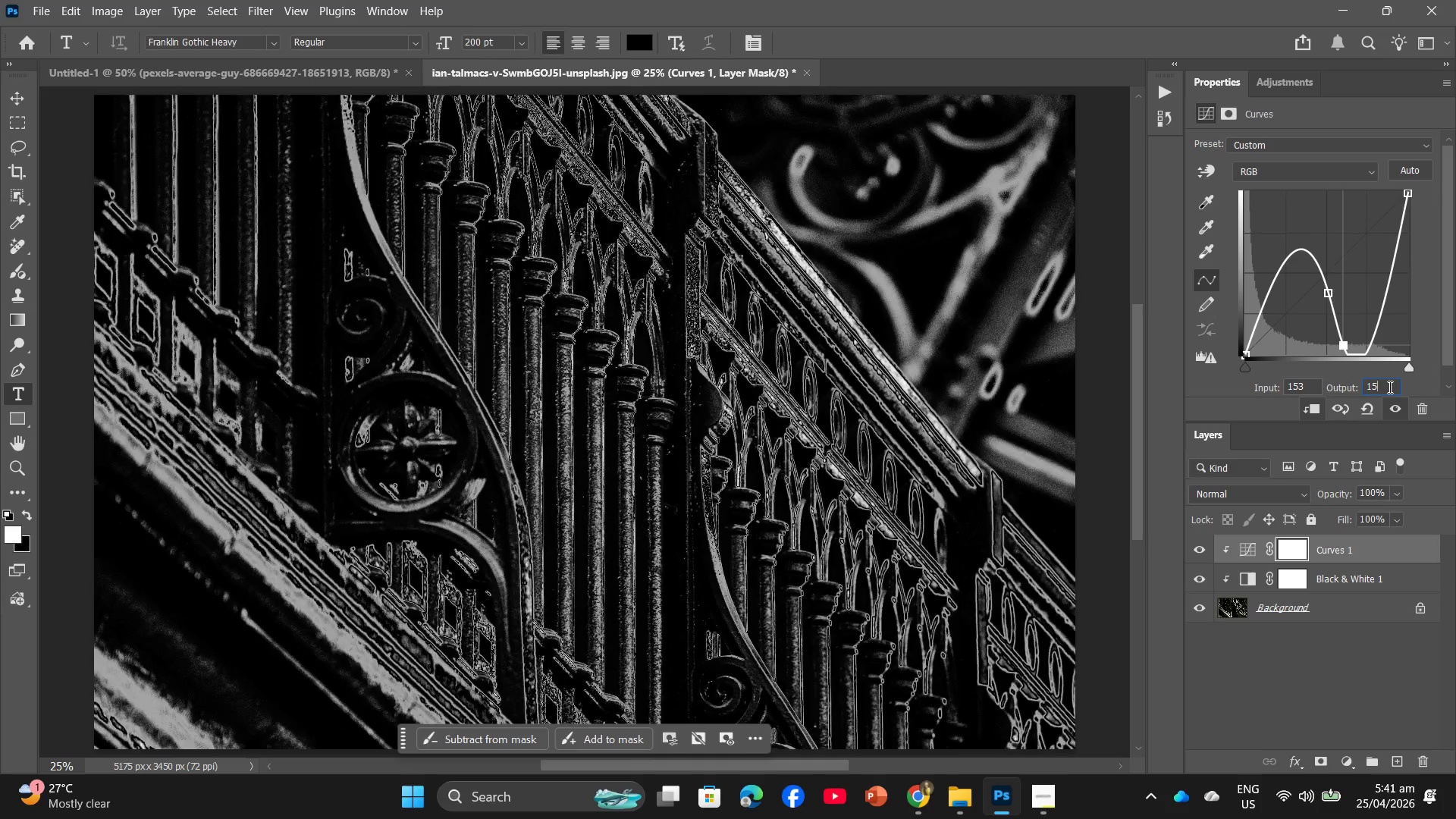 
key(Backspace)
 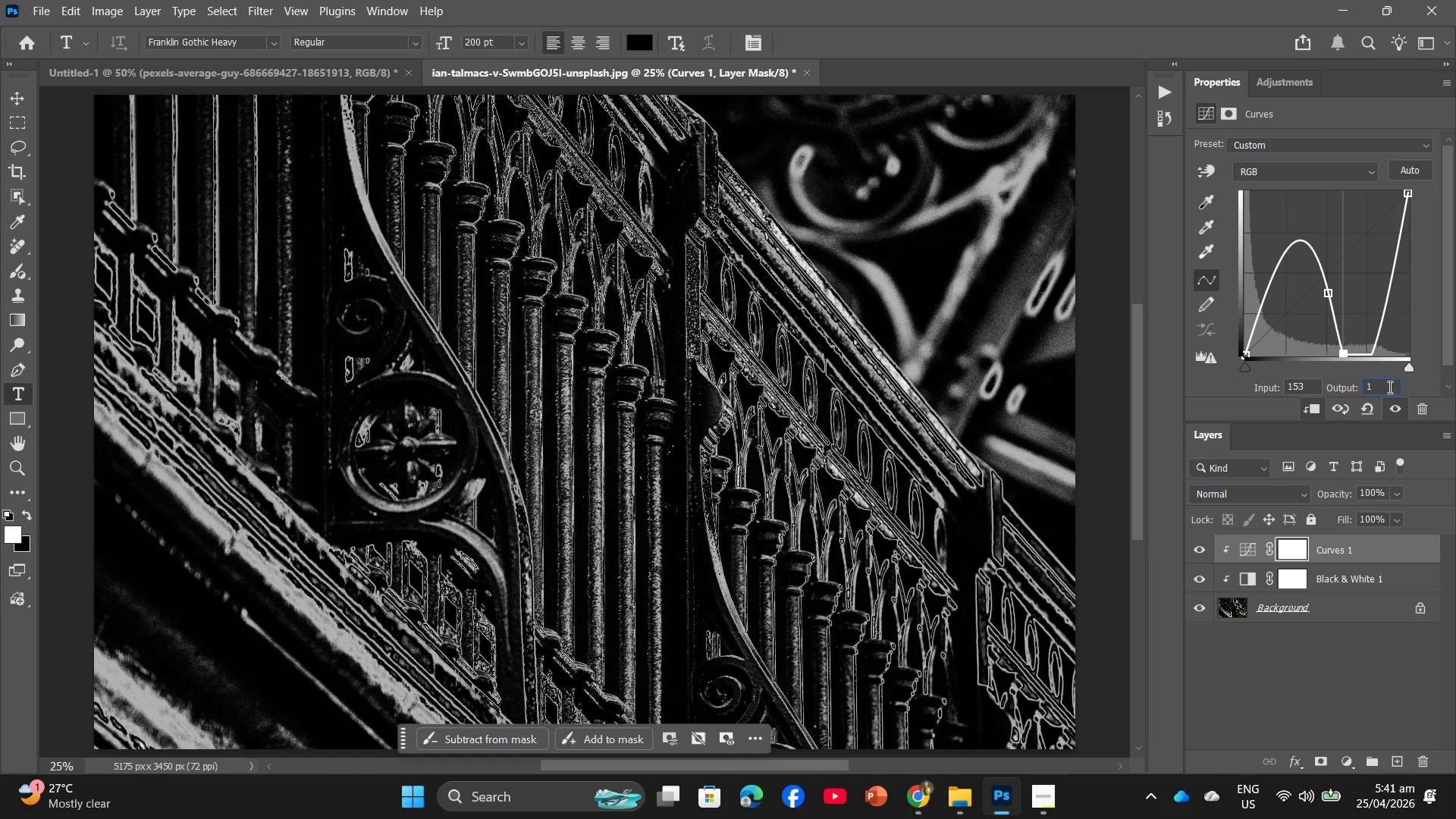 
key(Numpad4)
 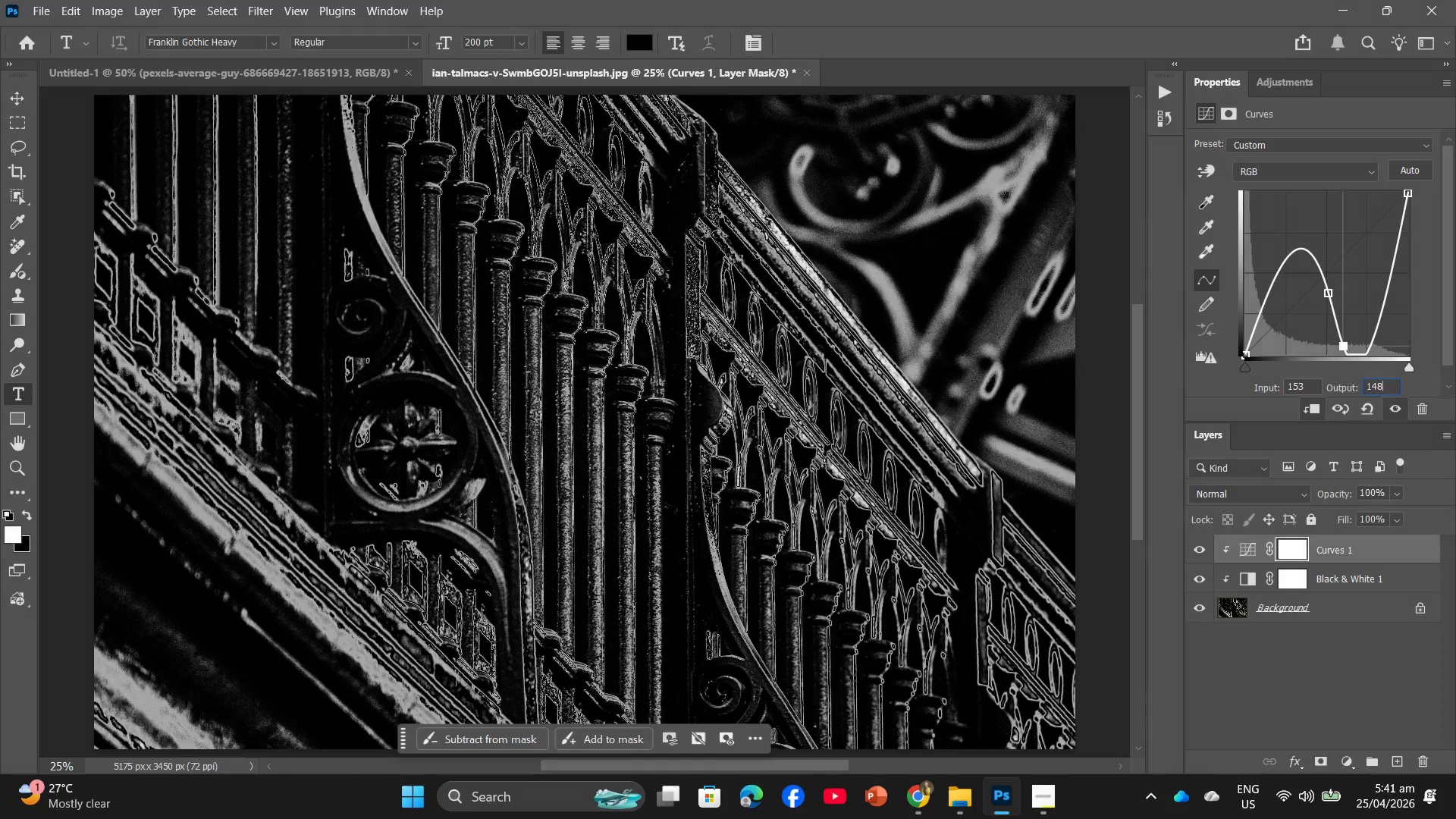 
key(Numpad8)
 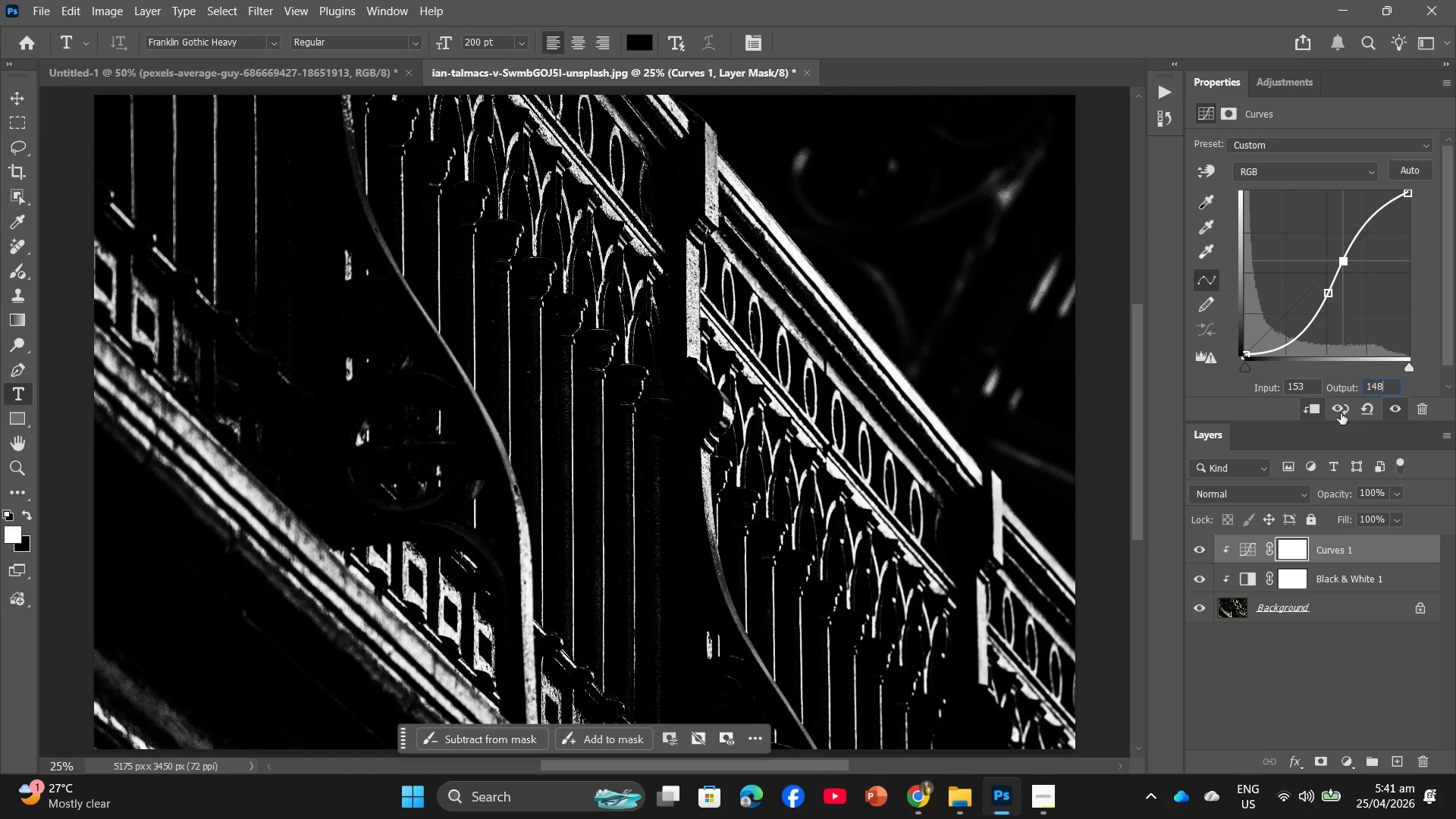 
scroll: coordinate [915, 468], scroll_direction: down, amount: 2.0
 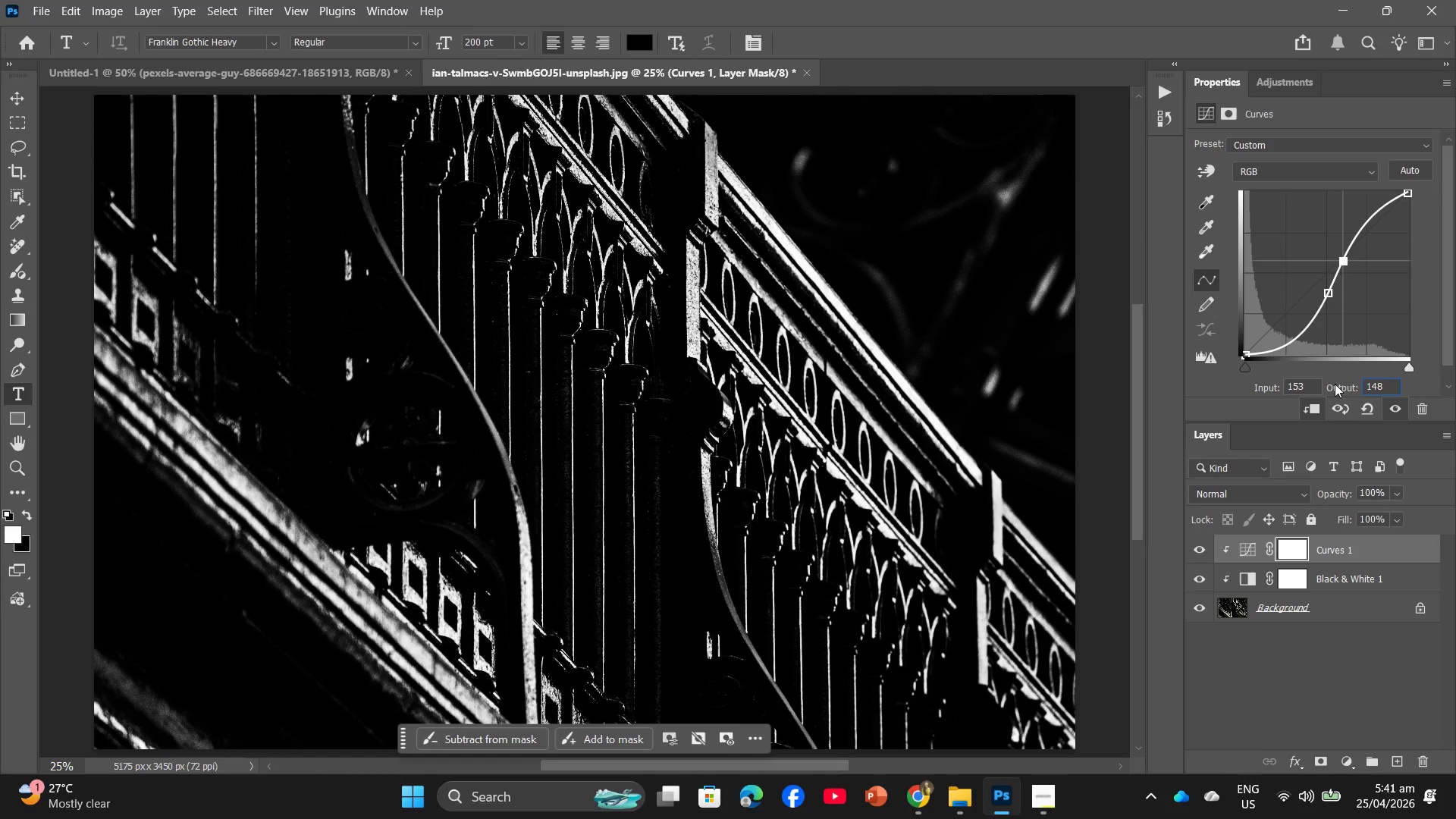 
left_click_drag(start_coordinate=[1307, 385], to_coordinate=[1290, 389])
 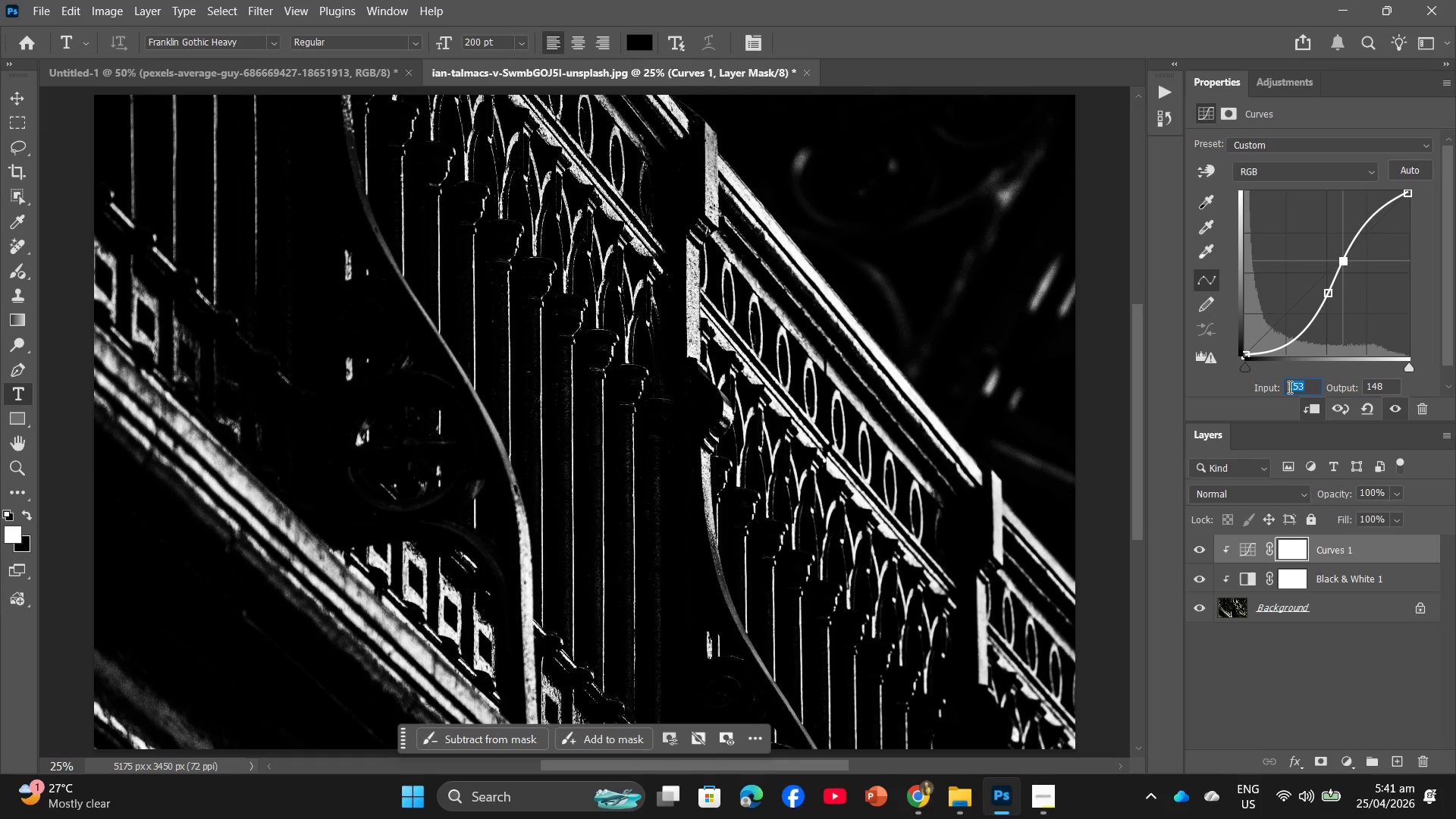 
key(Backspace)
 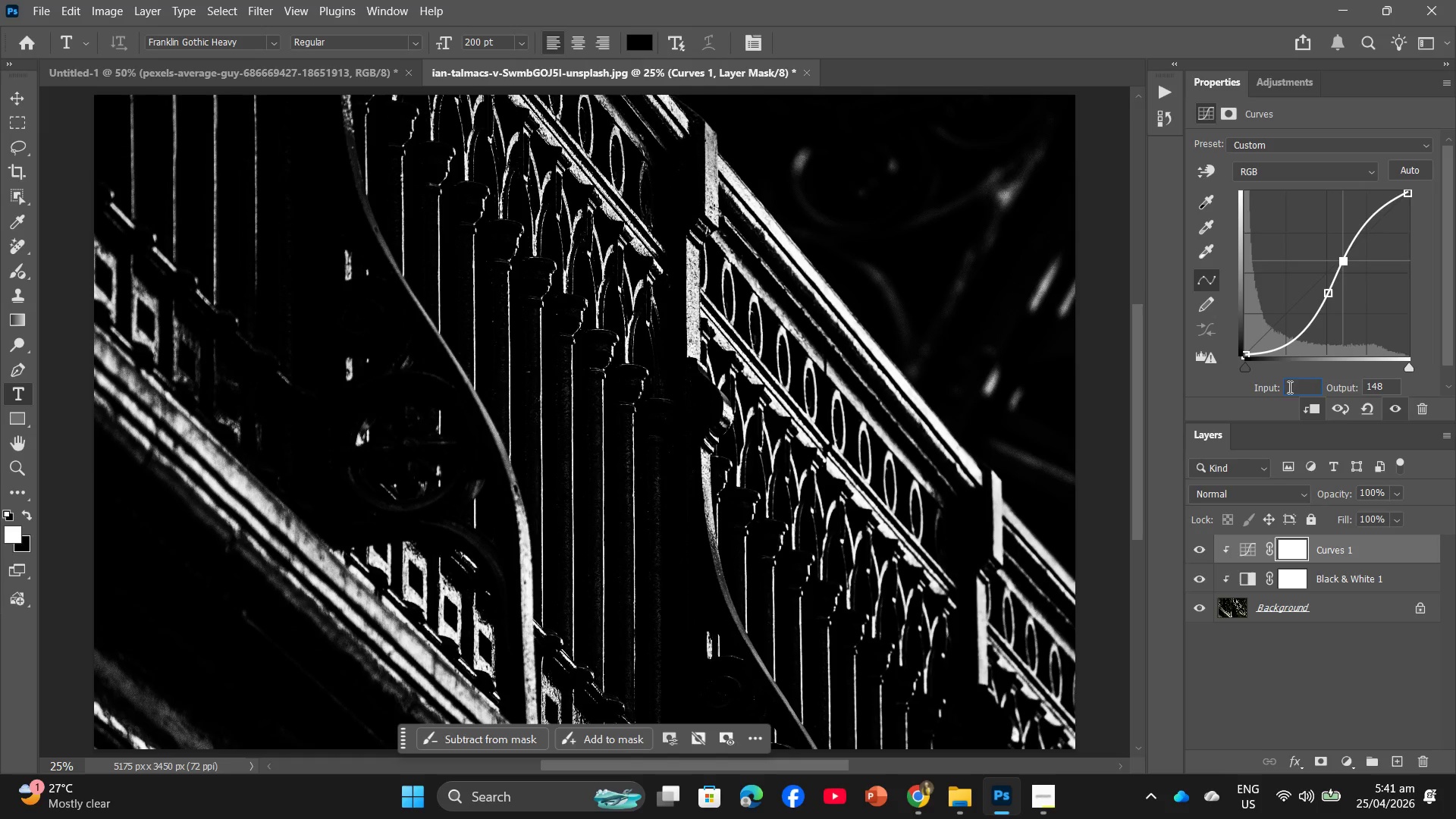 
key(Numpad1)
 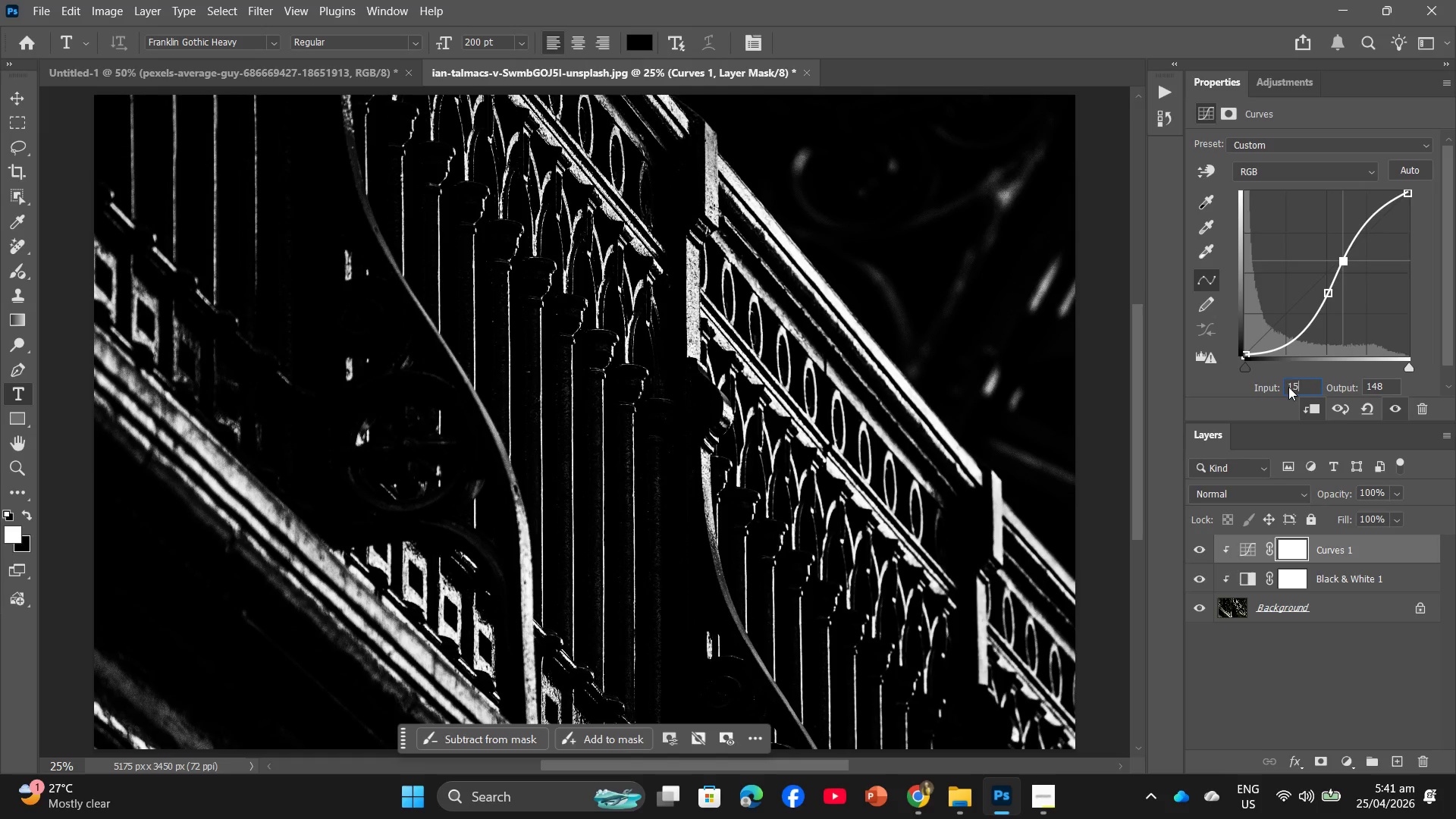 
key(Numpad5)
 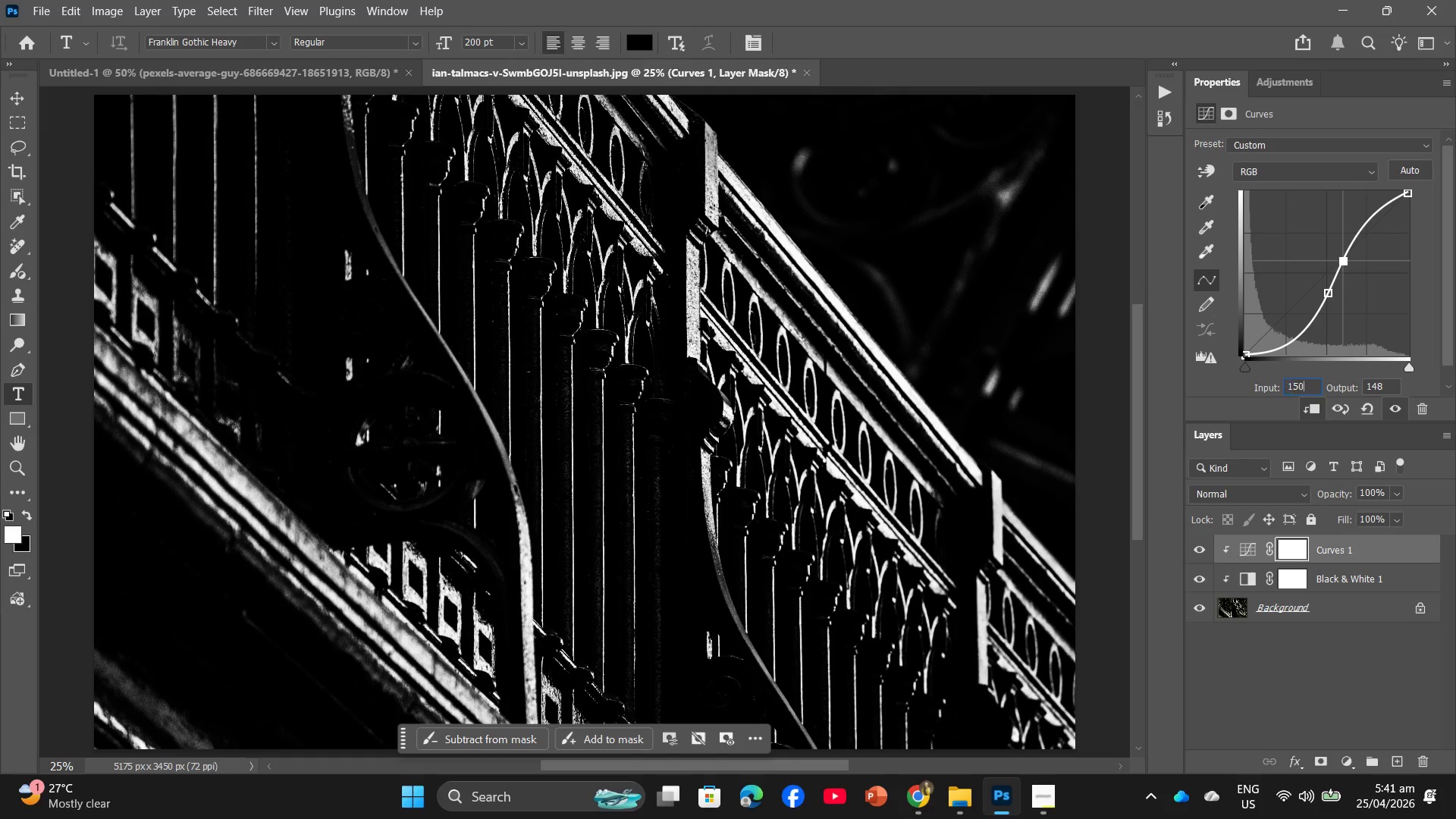 
key(Numpad0)
 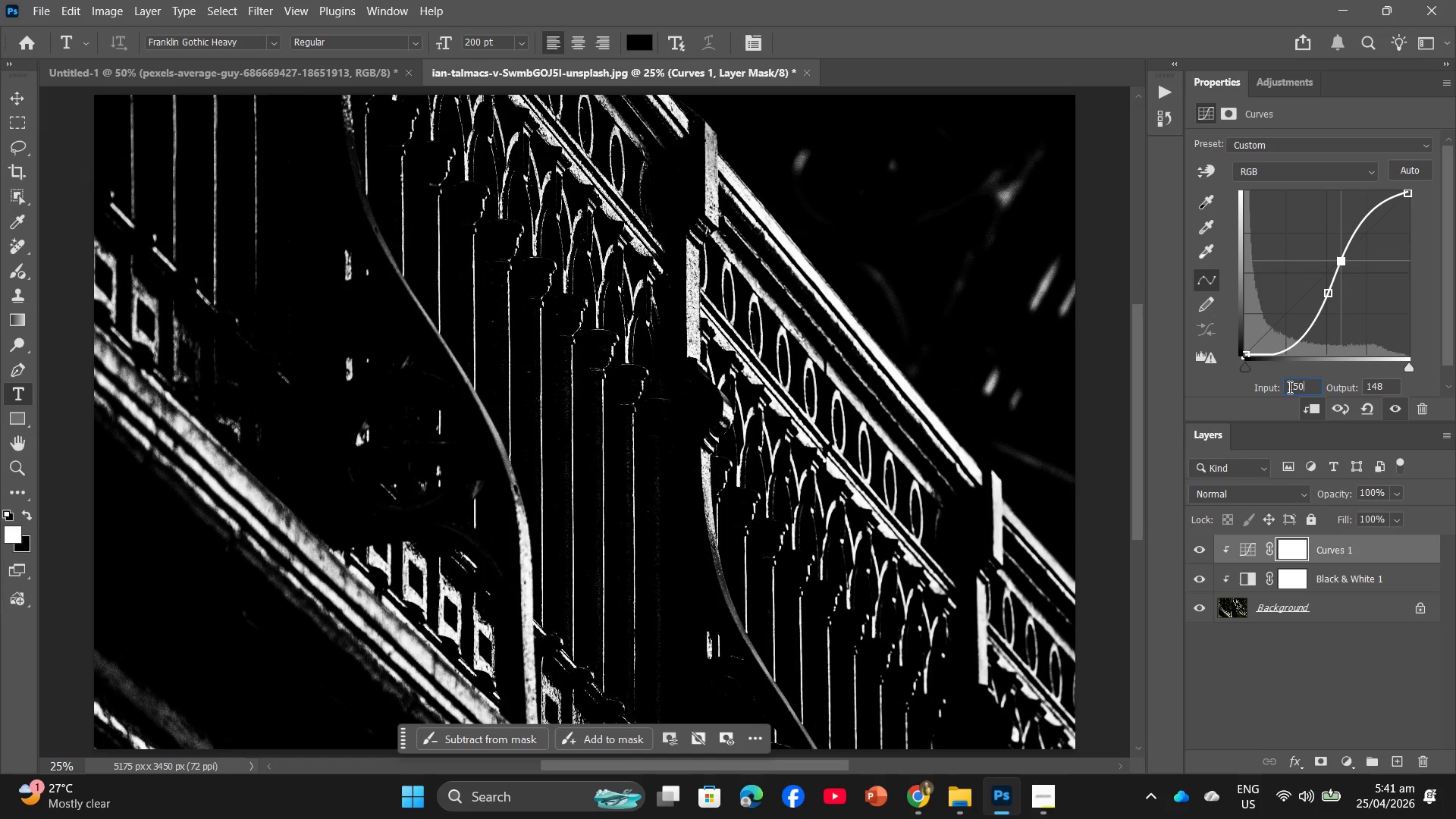 
key(Enter)
 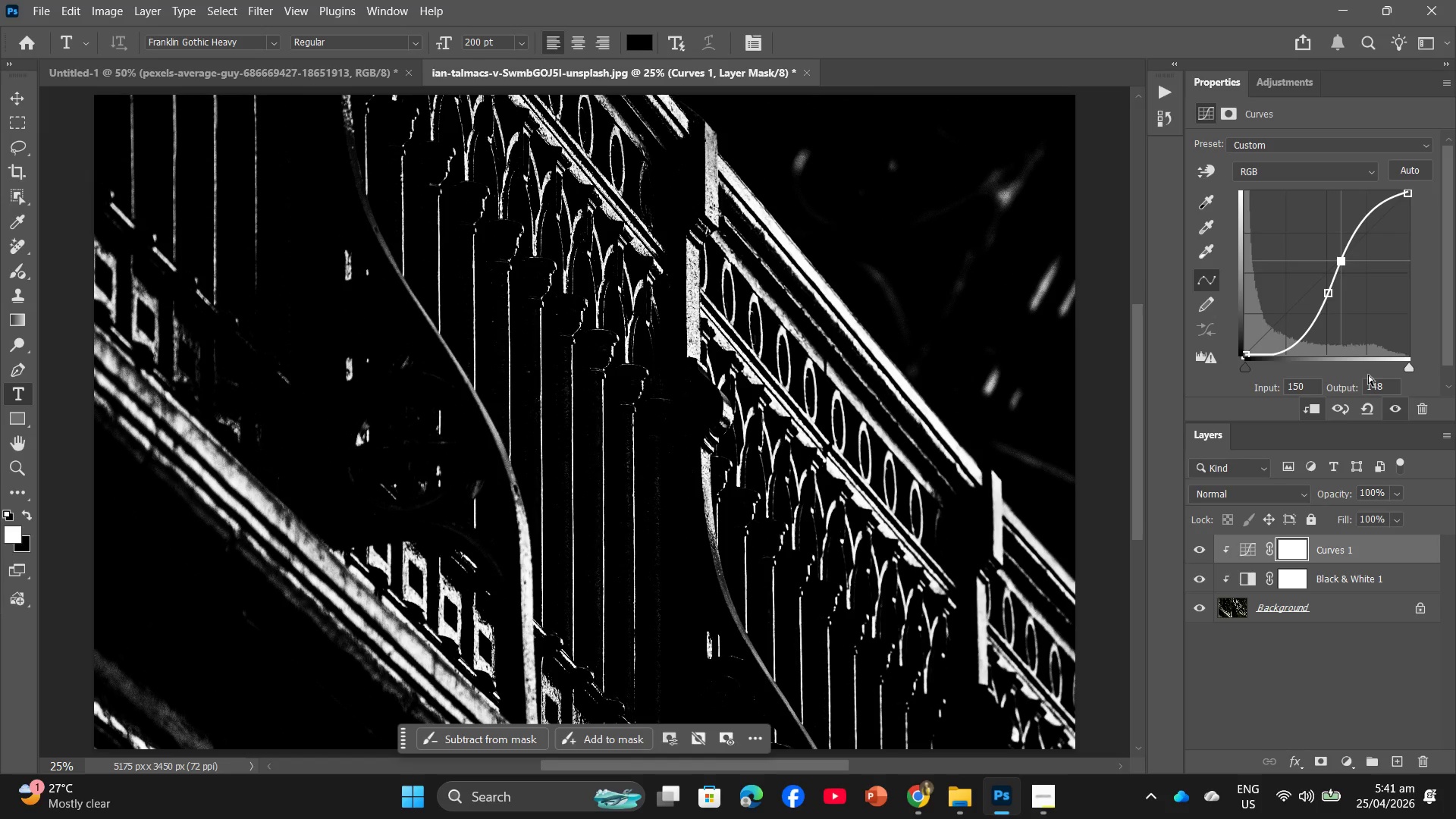 
left_click_drag(start_coordinate=[1385, 383], to_coordinate=[1360, 388])
 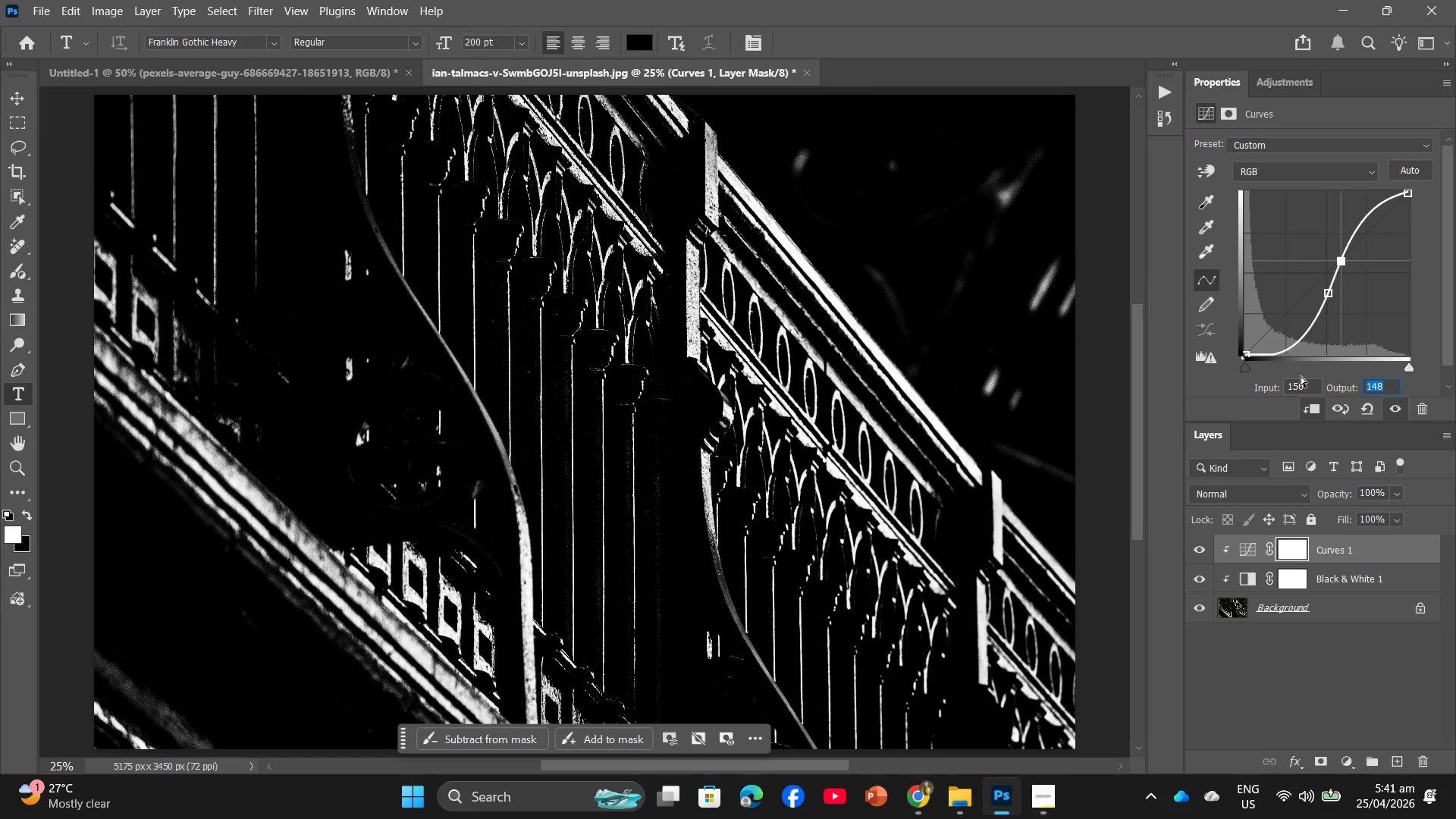 
key(Backspace)
 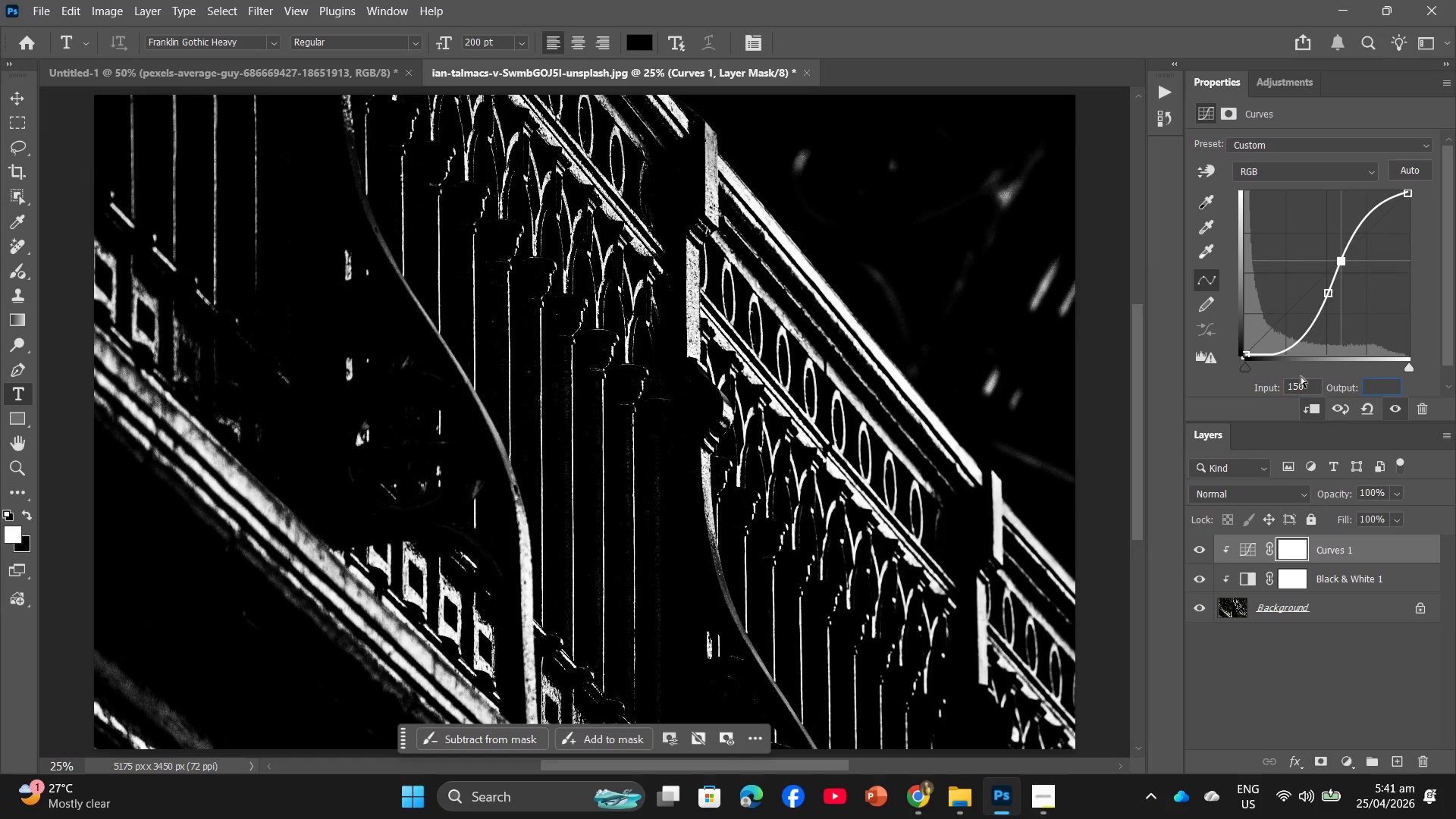 
key(Numpad1)
 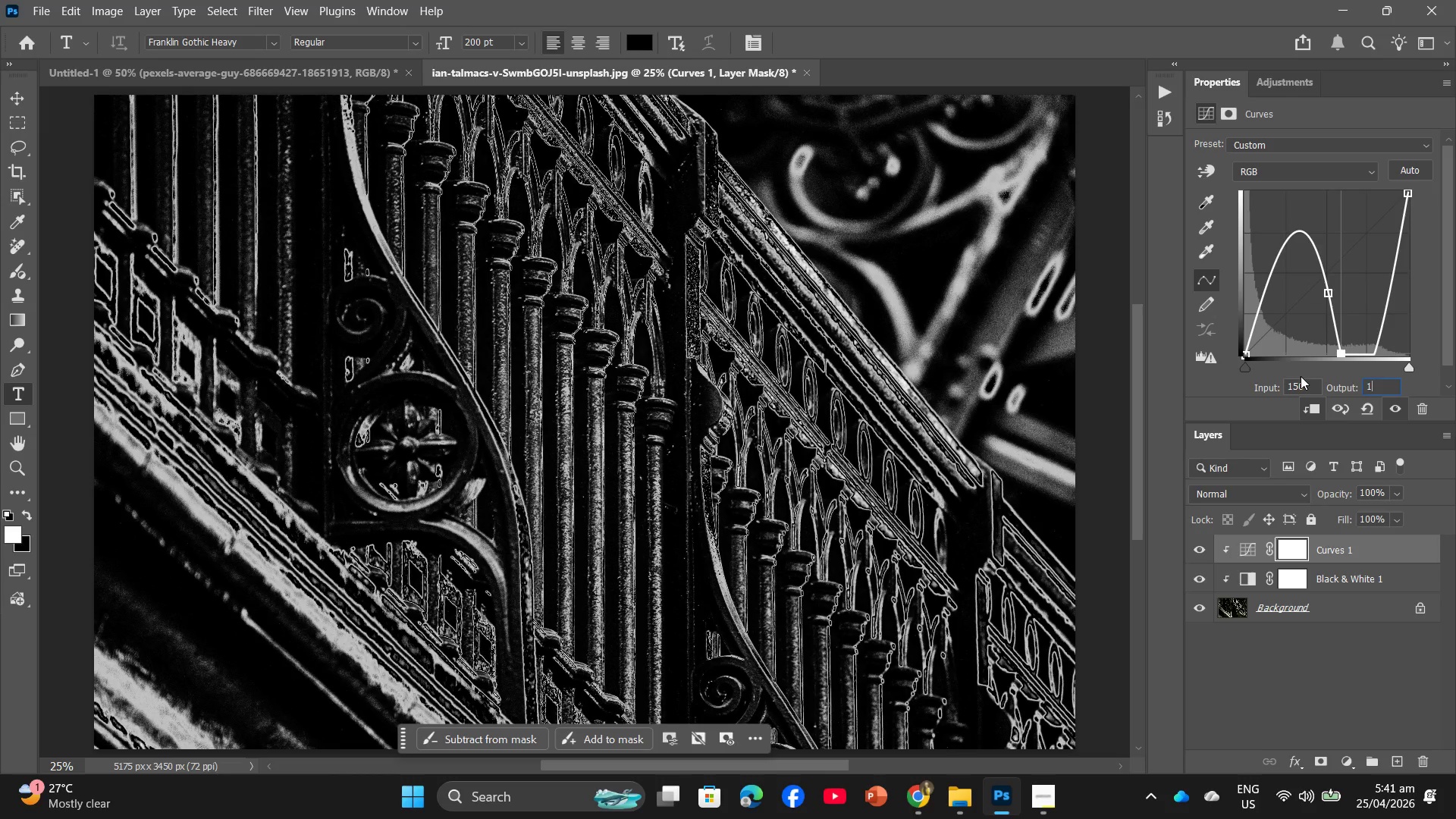 
key(Numpad4)
 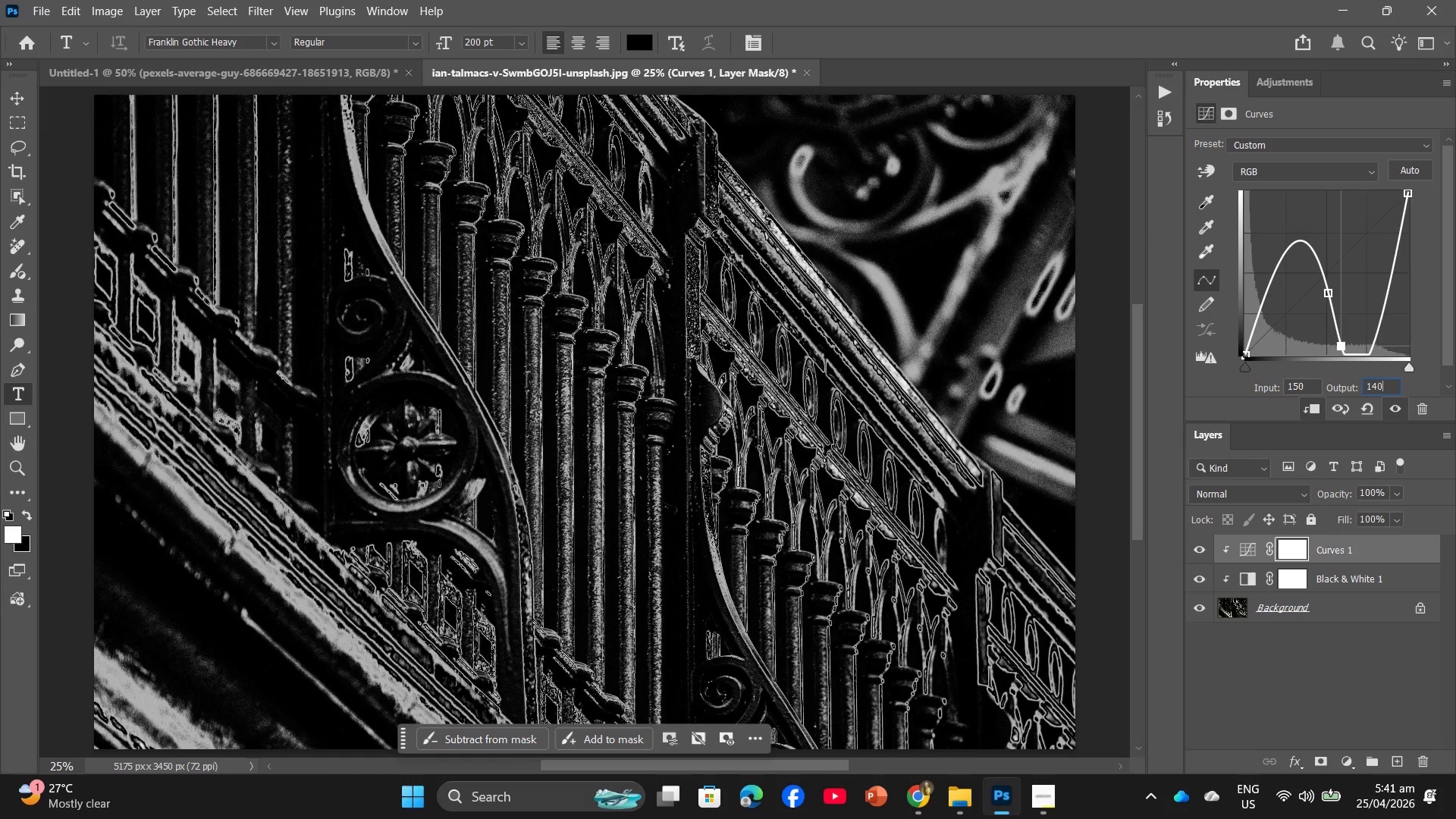 
key(Numpad0)
 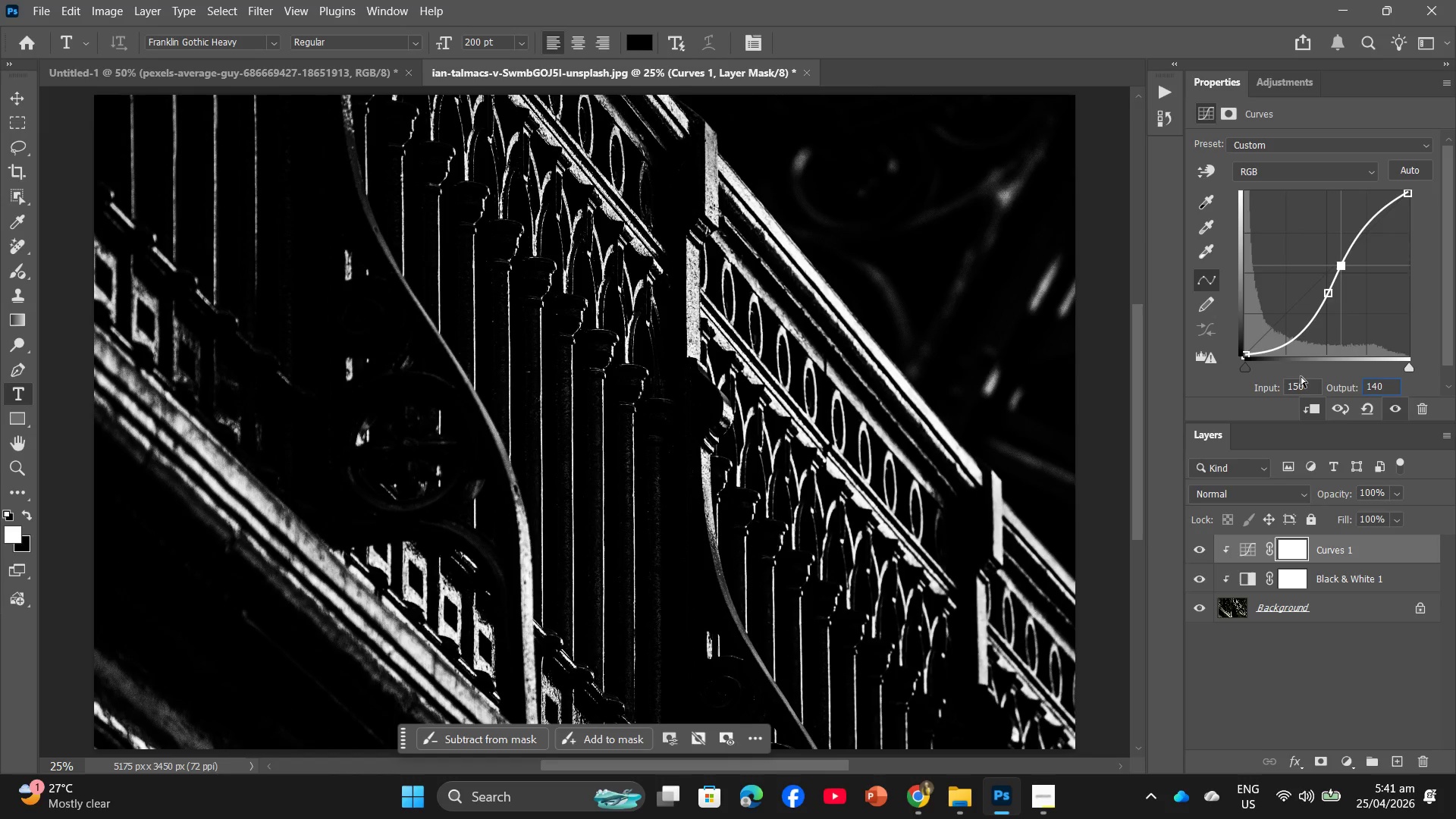 
key(Backspace)
 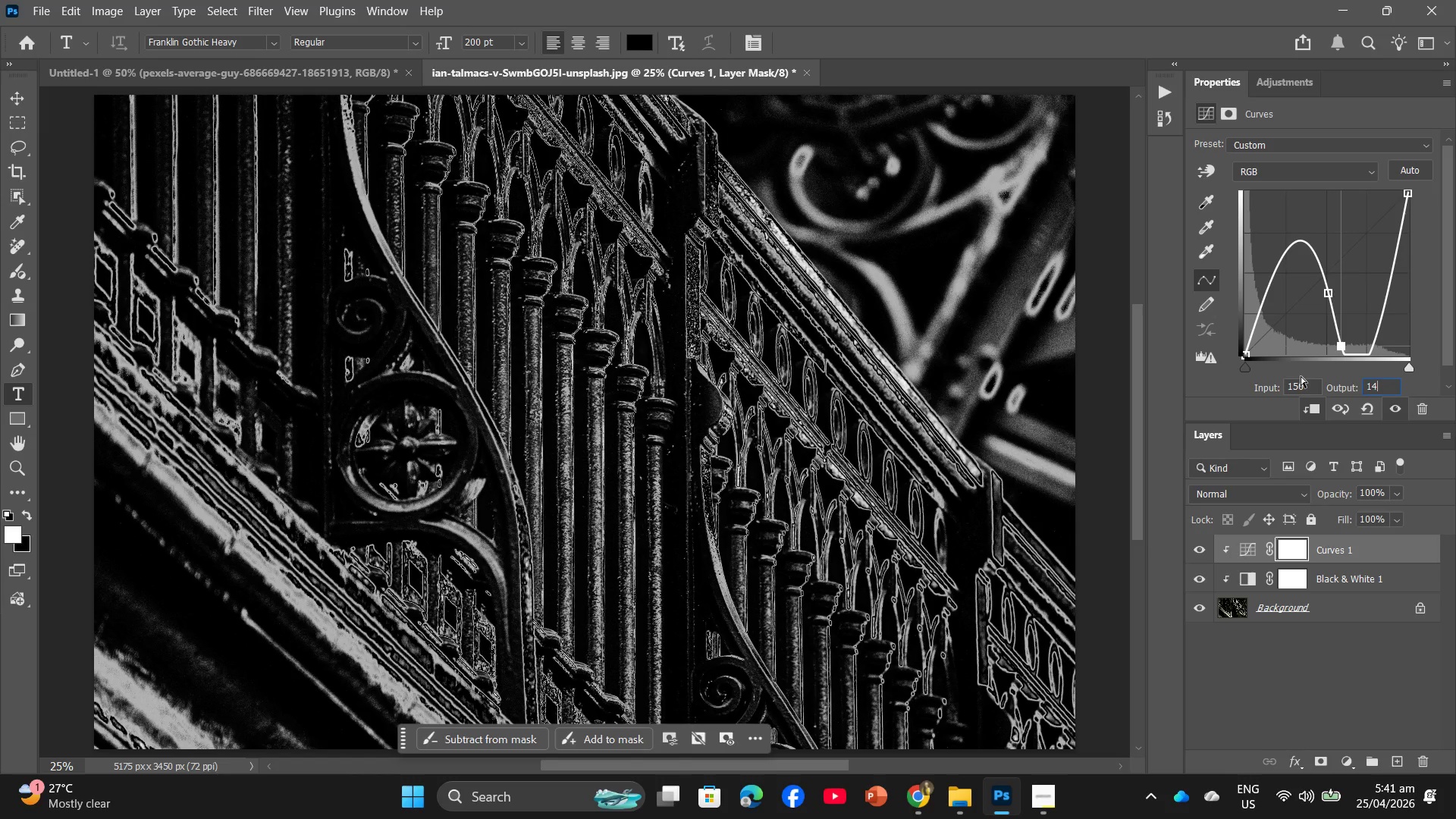 
key(Backspace)
 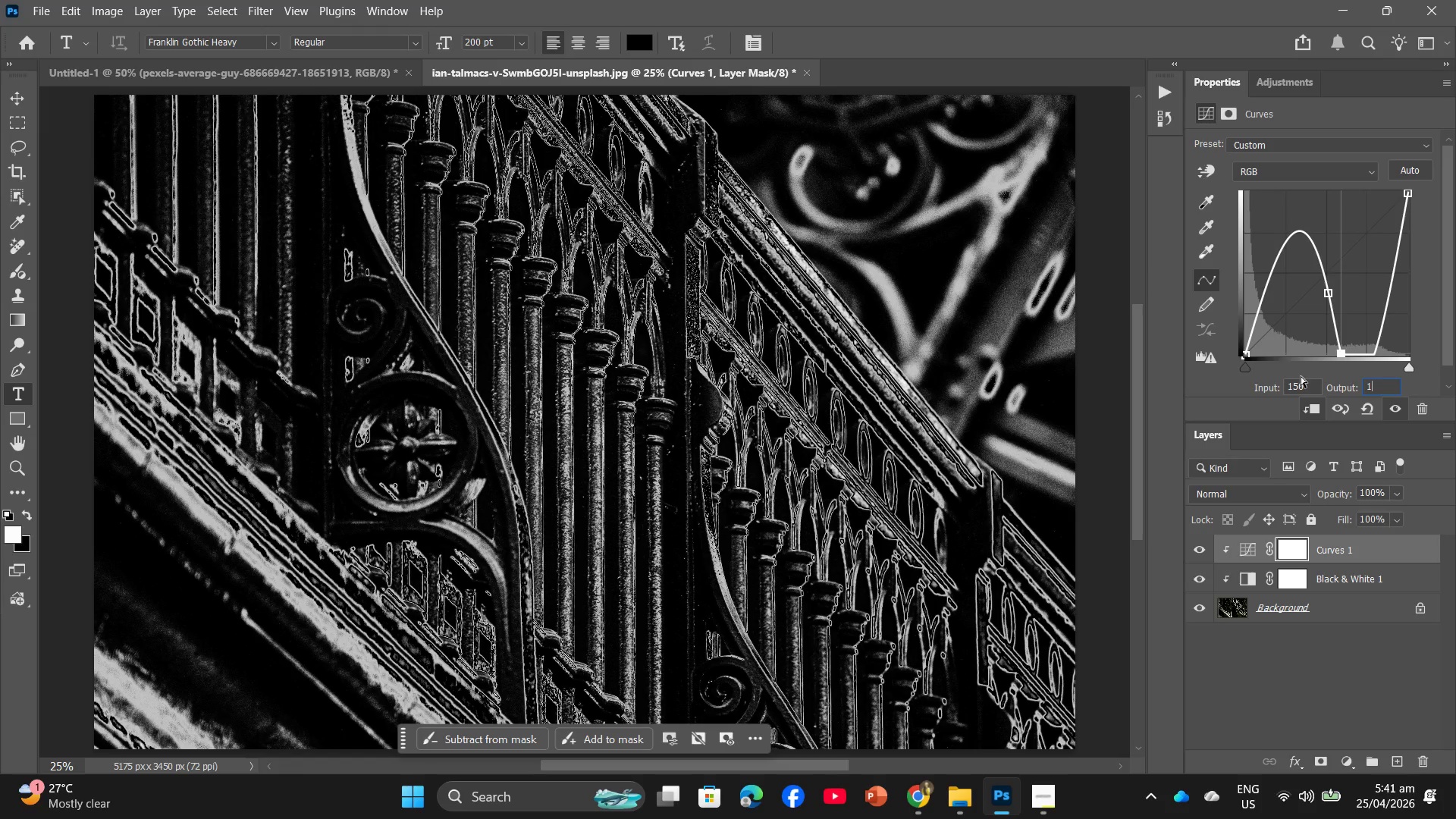 
key(Numpad3)
 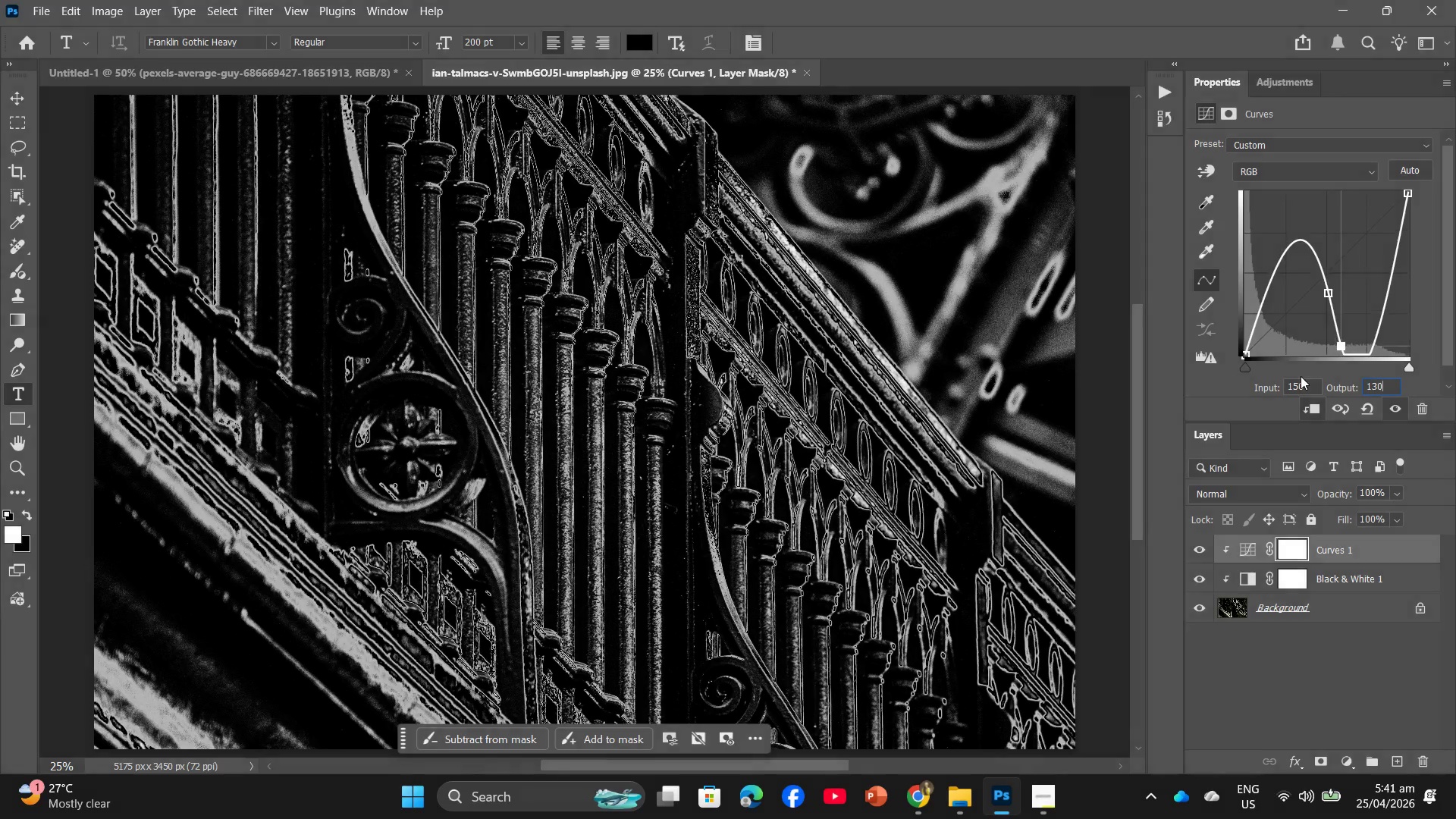 
key(Numpad0)
 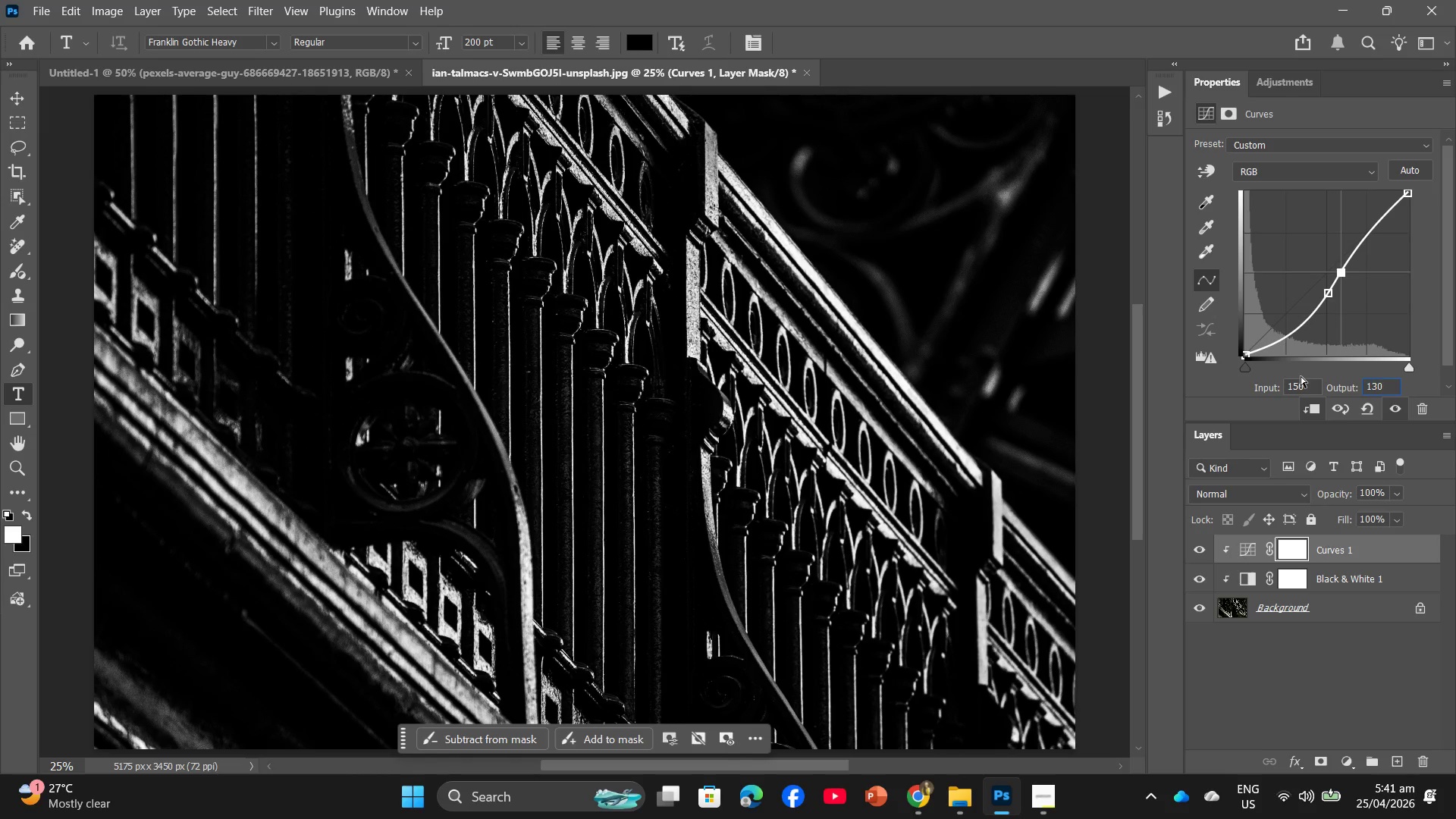 
key(Backspace)
 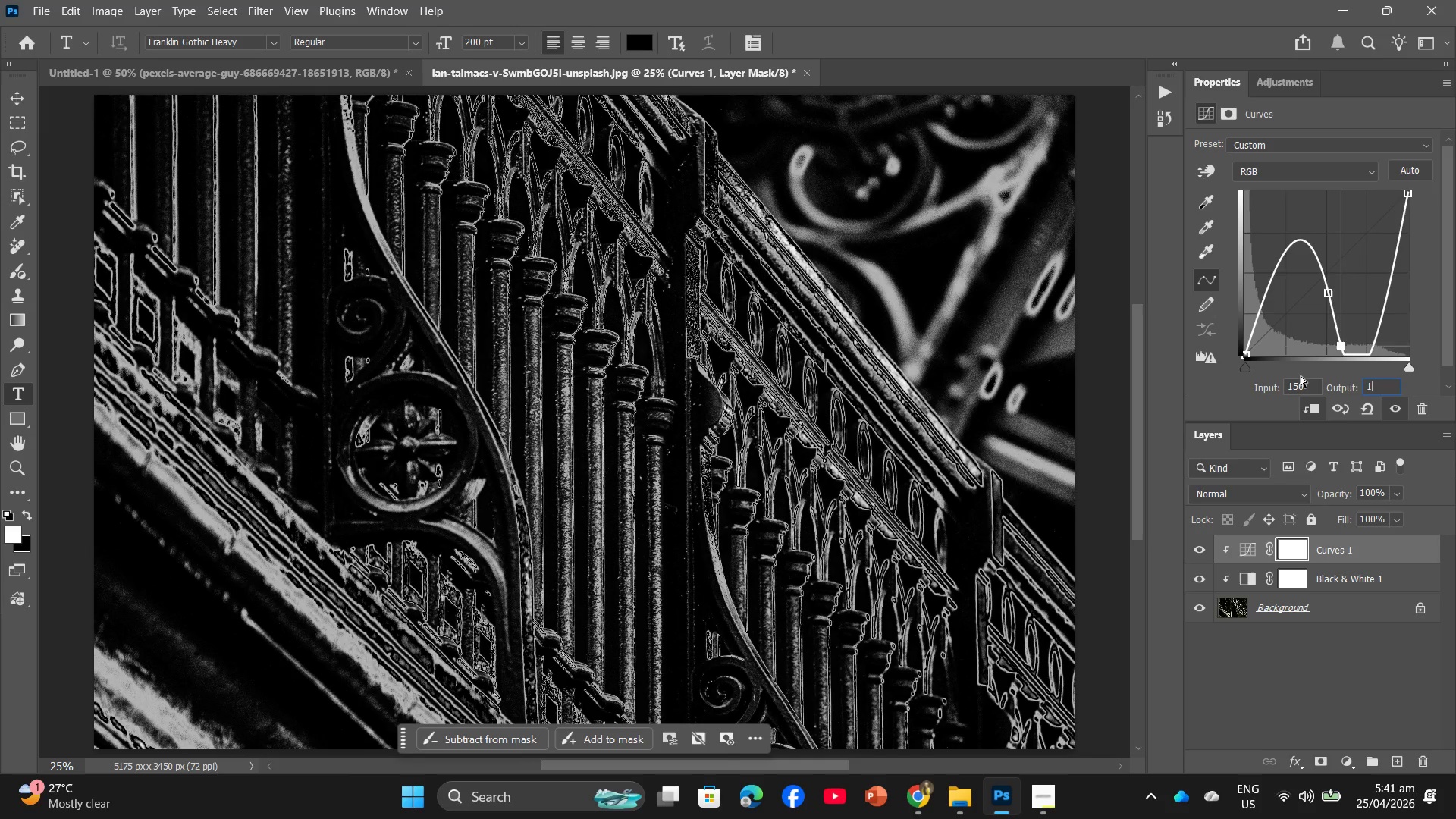 
key(Backspace)
 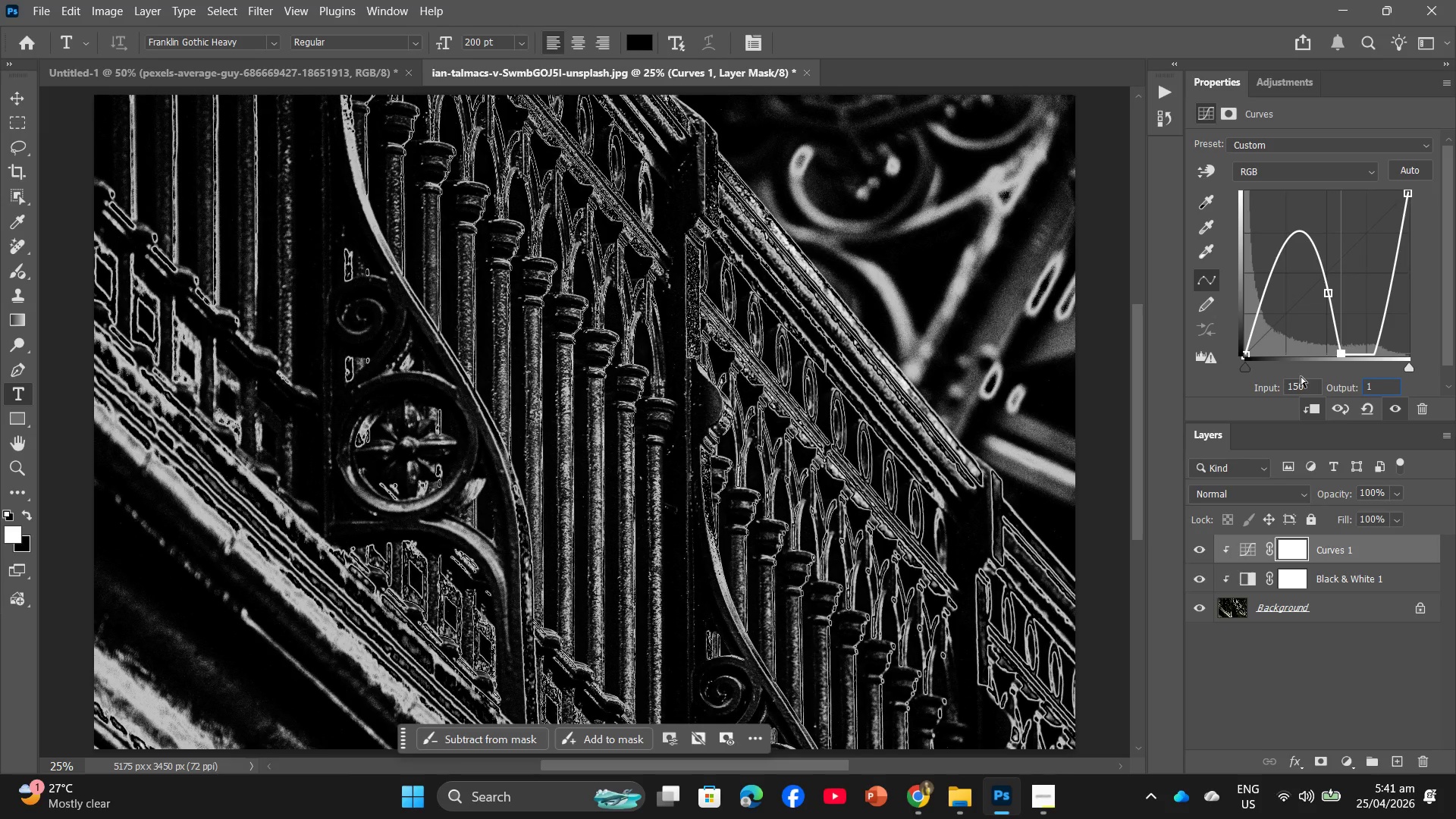 
key(Numpad3)
 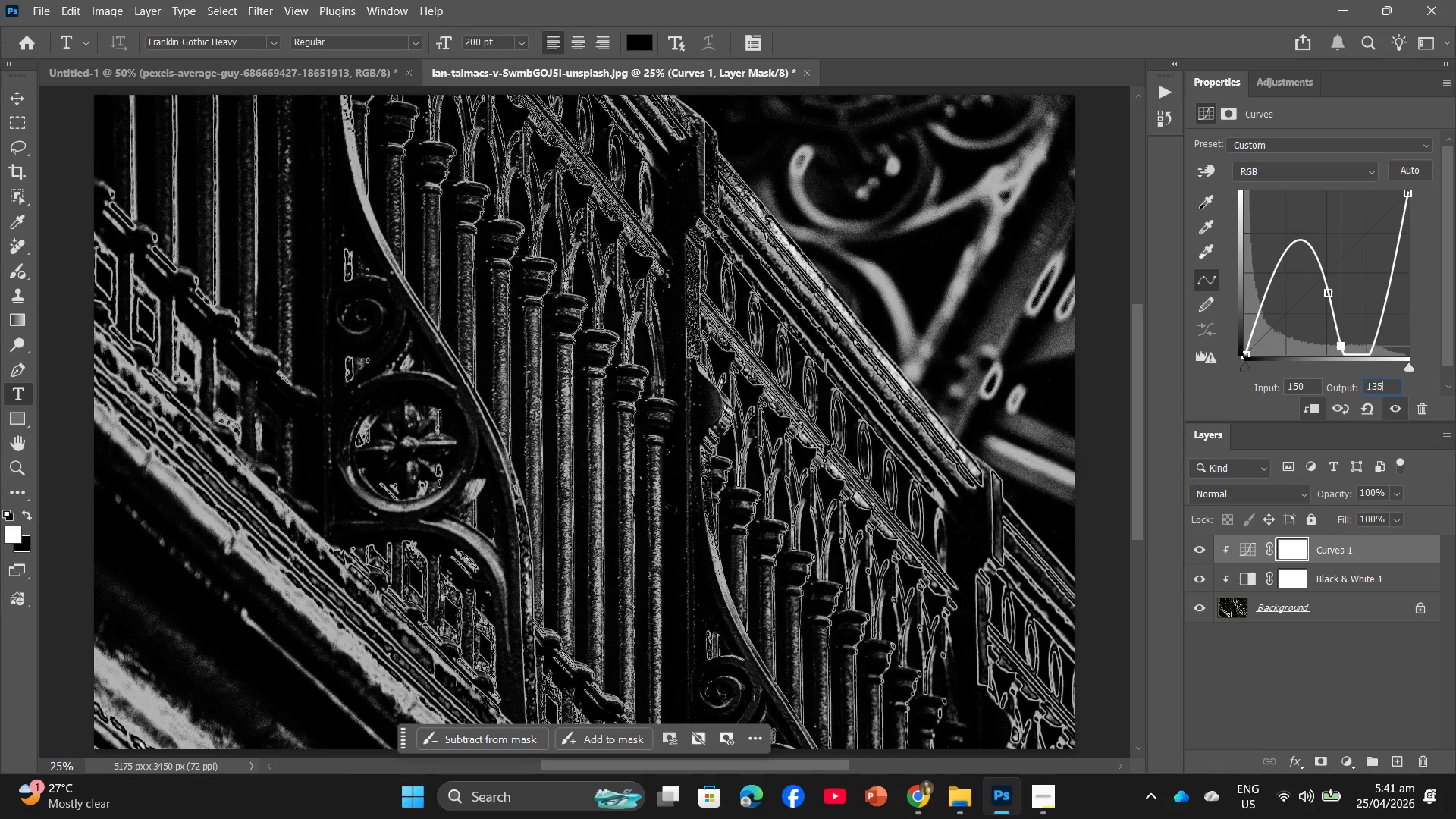 
key(Numpad5)
 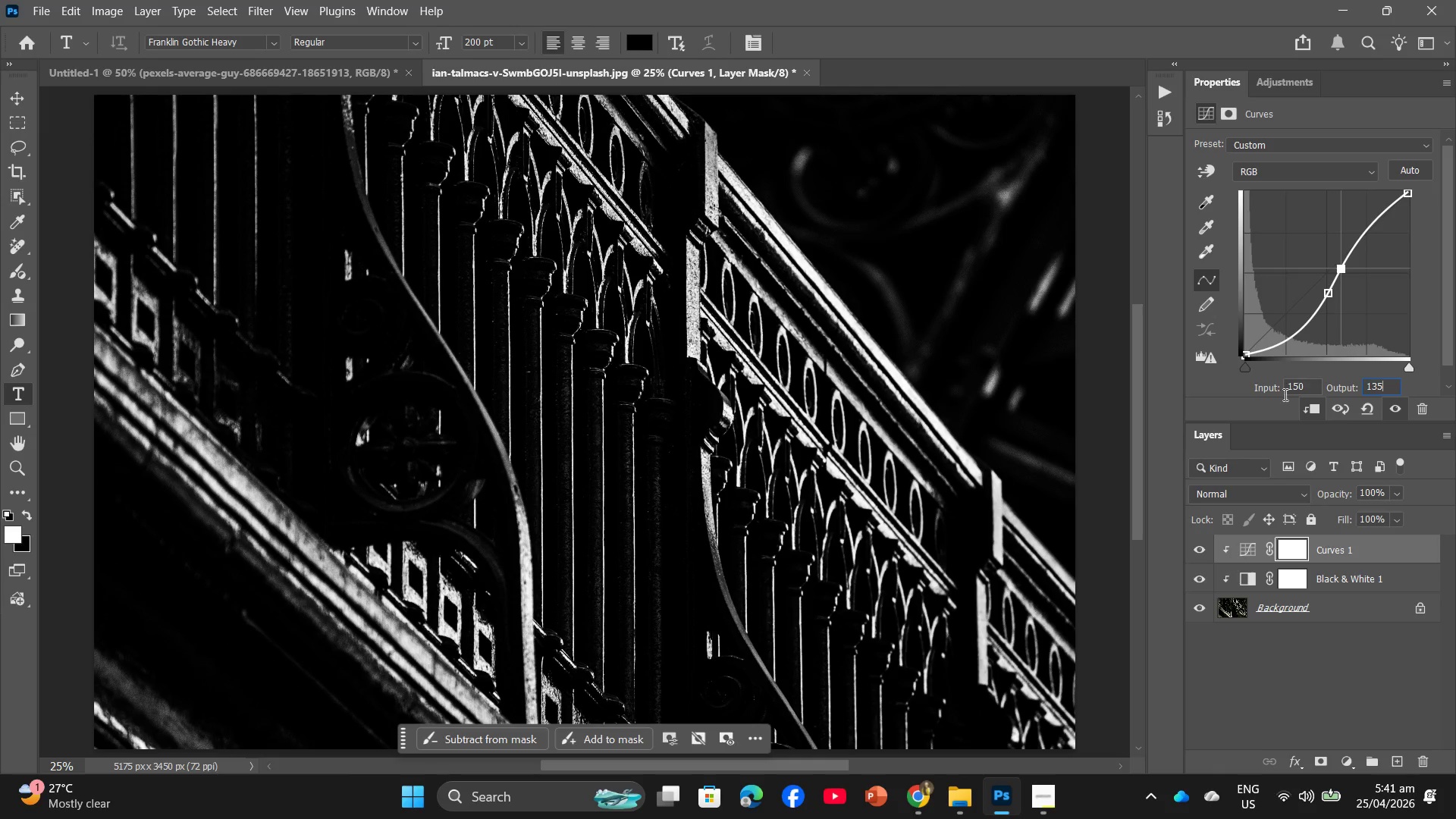 
scroll: coordinate [1005, 620], scroll_direction: down, amount: 3.0
 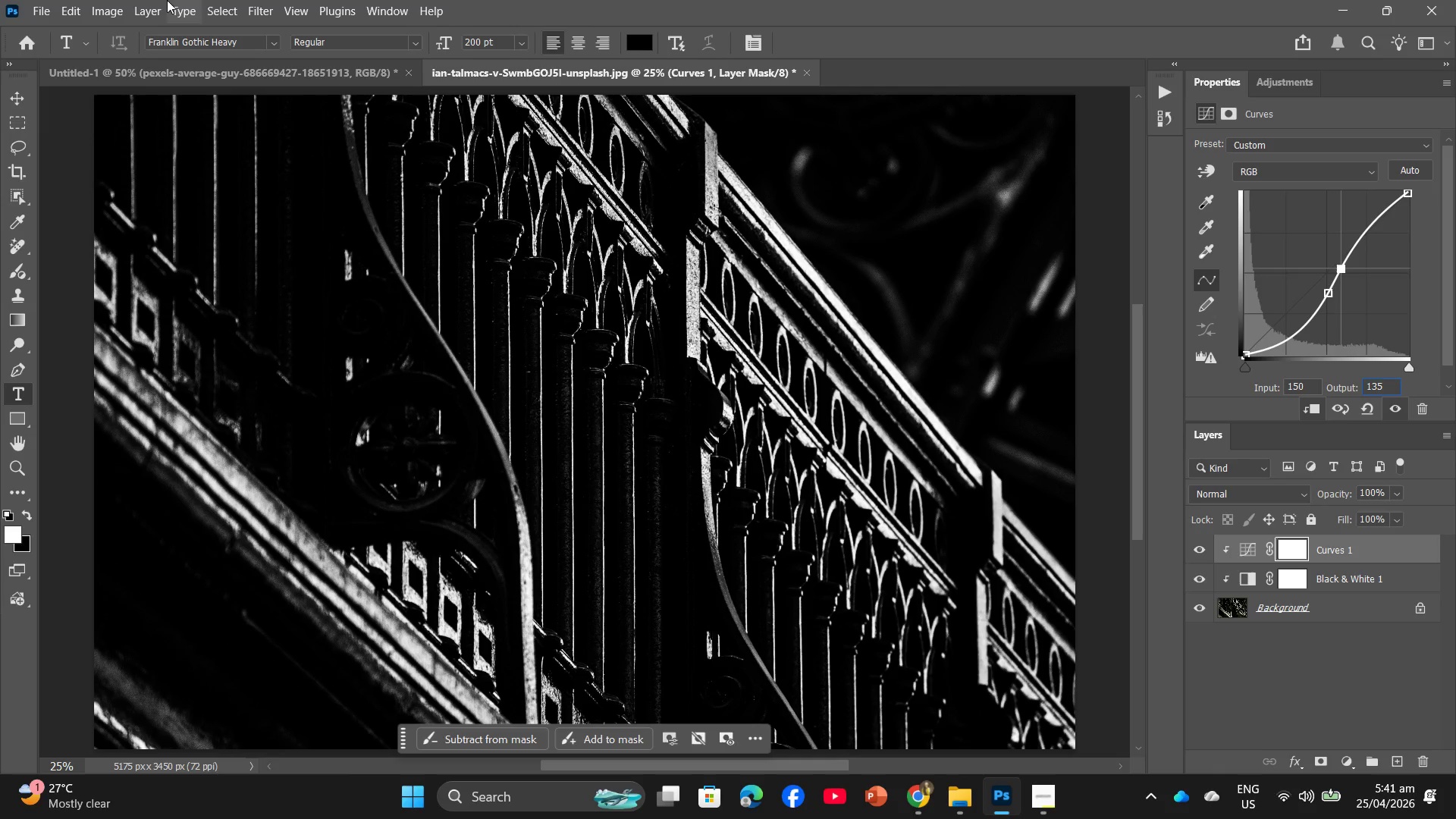 
left_click([163, 3])
 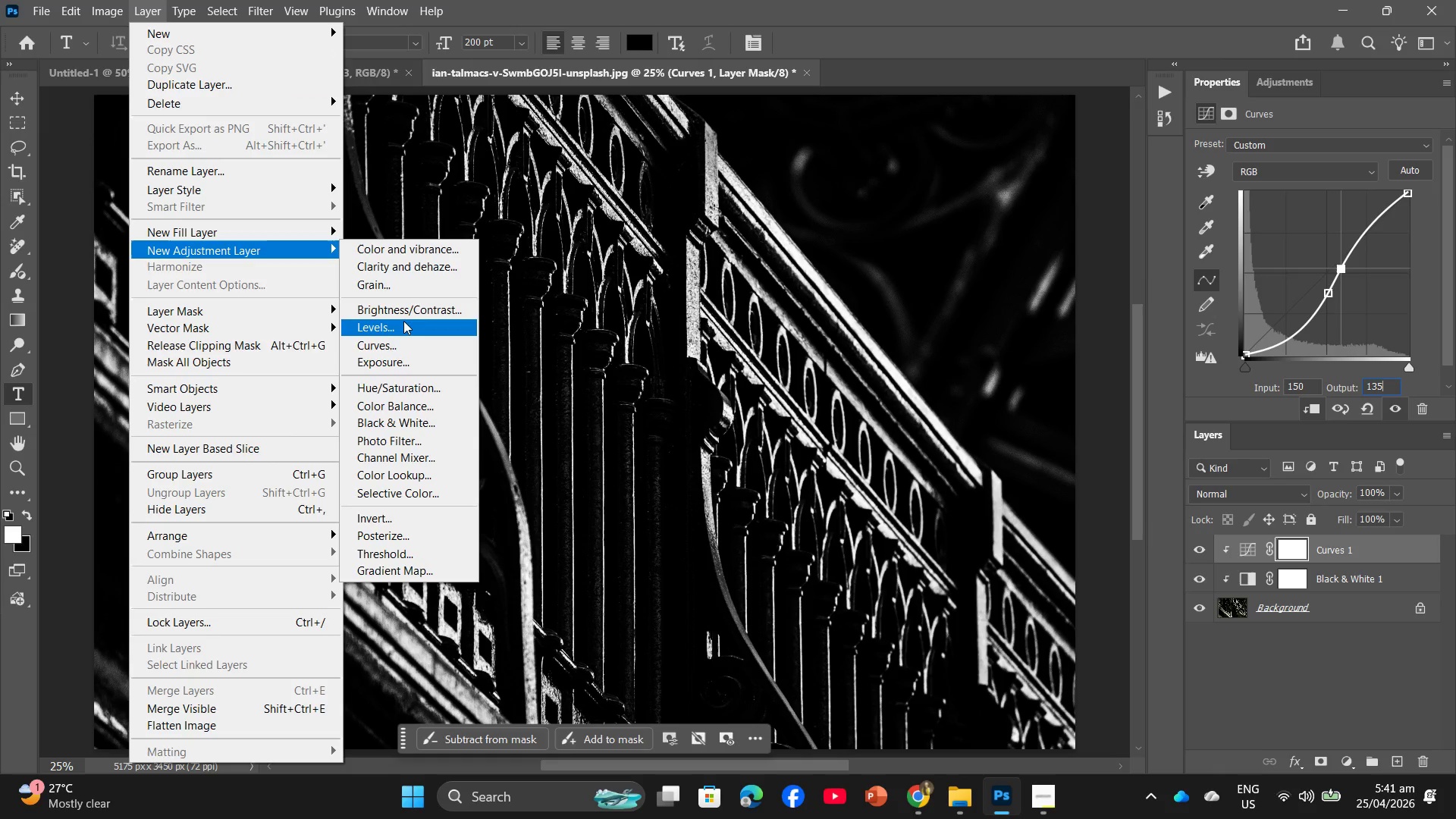 
left_click([403, 331])
 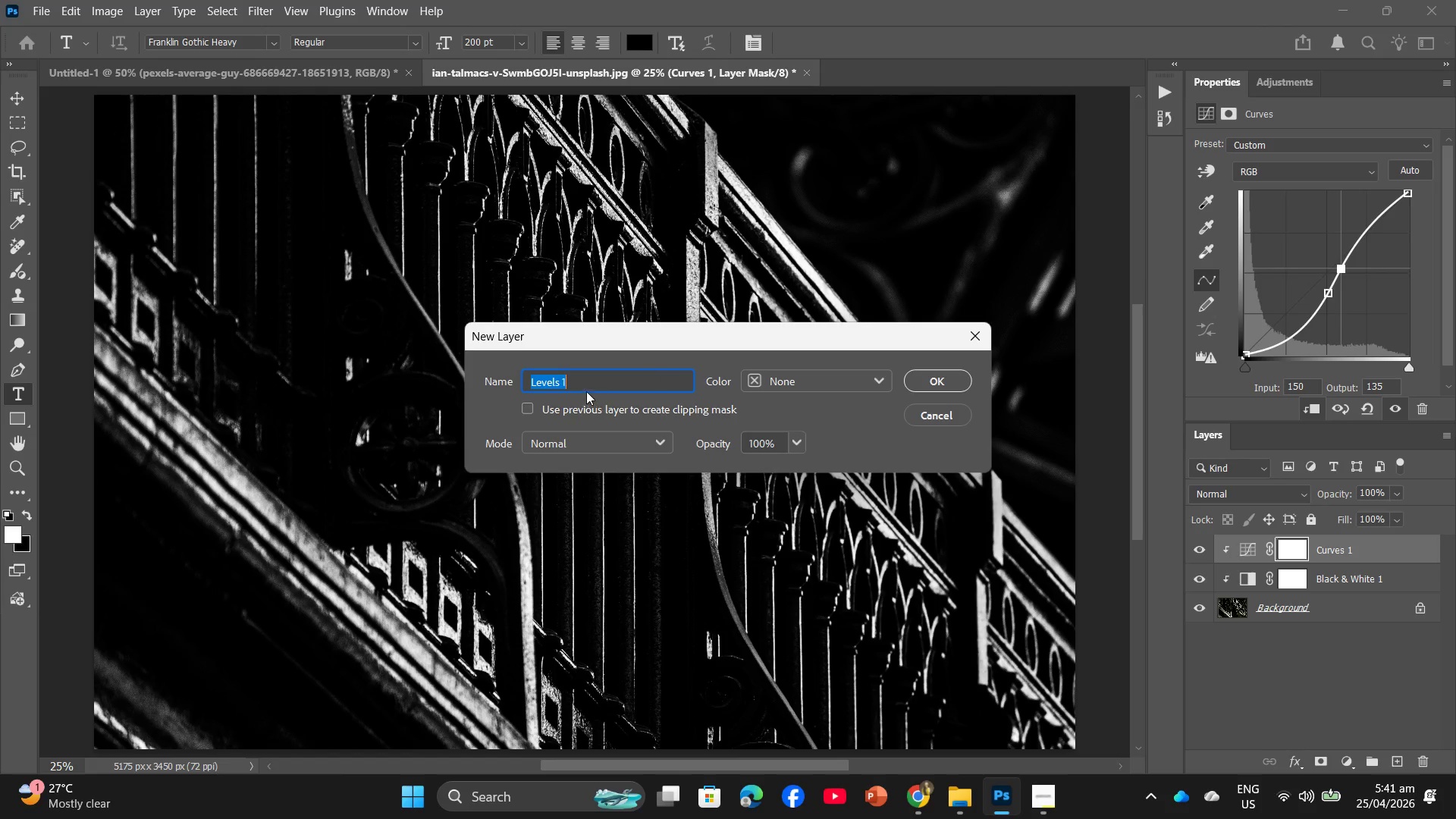 
left_click([519, 405])
 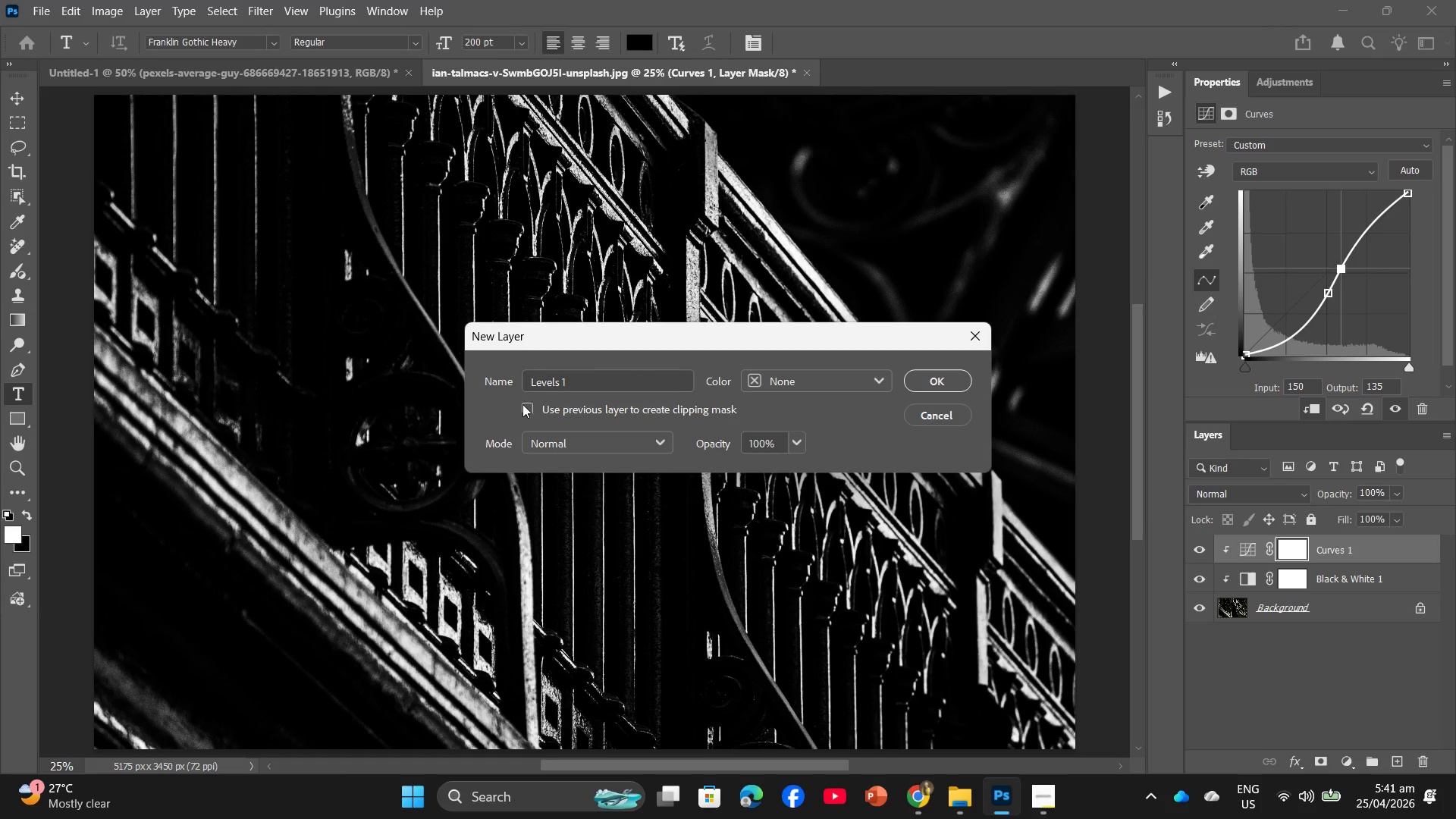 
double_click([529, 405])
 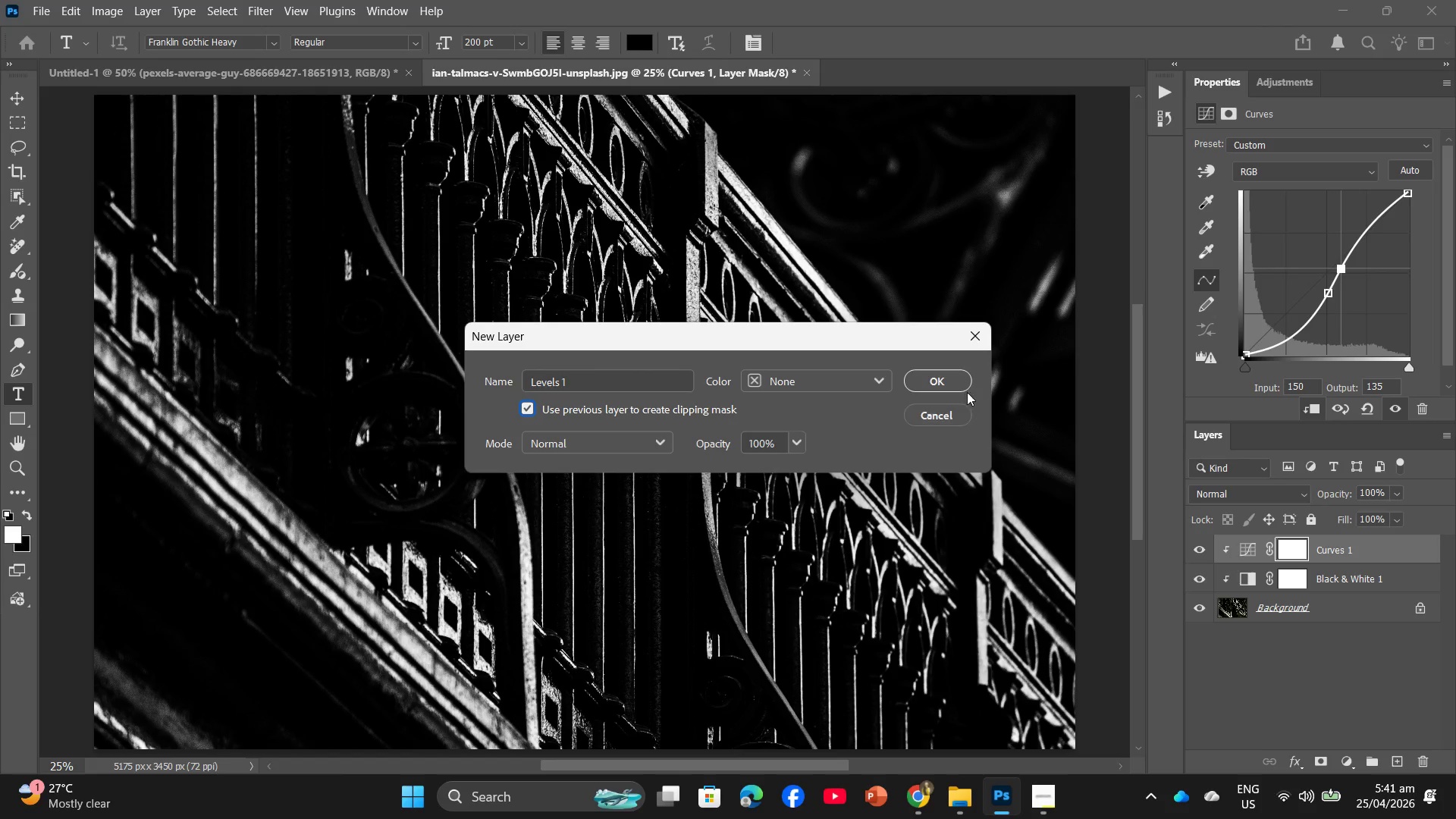 
left_click([968, 390])
 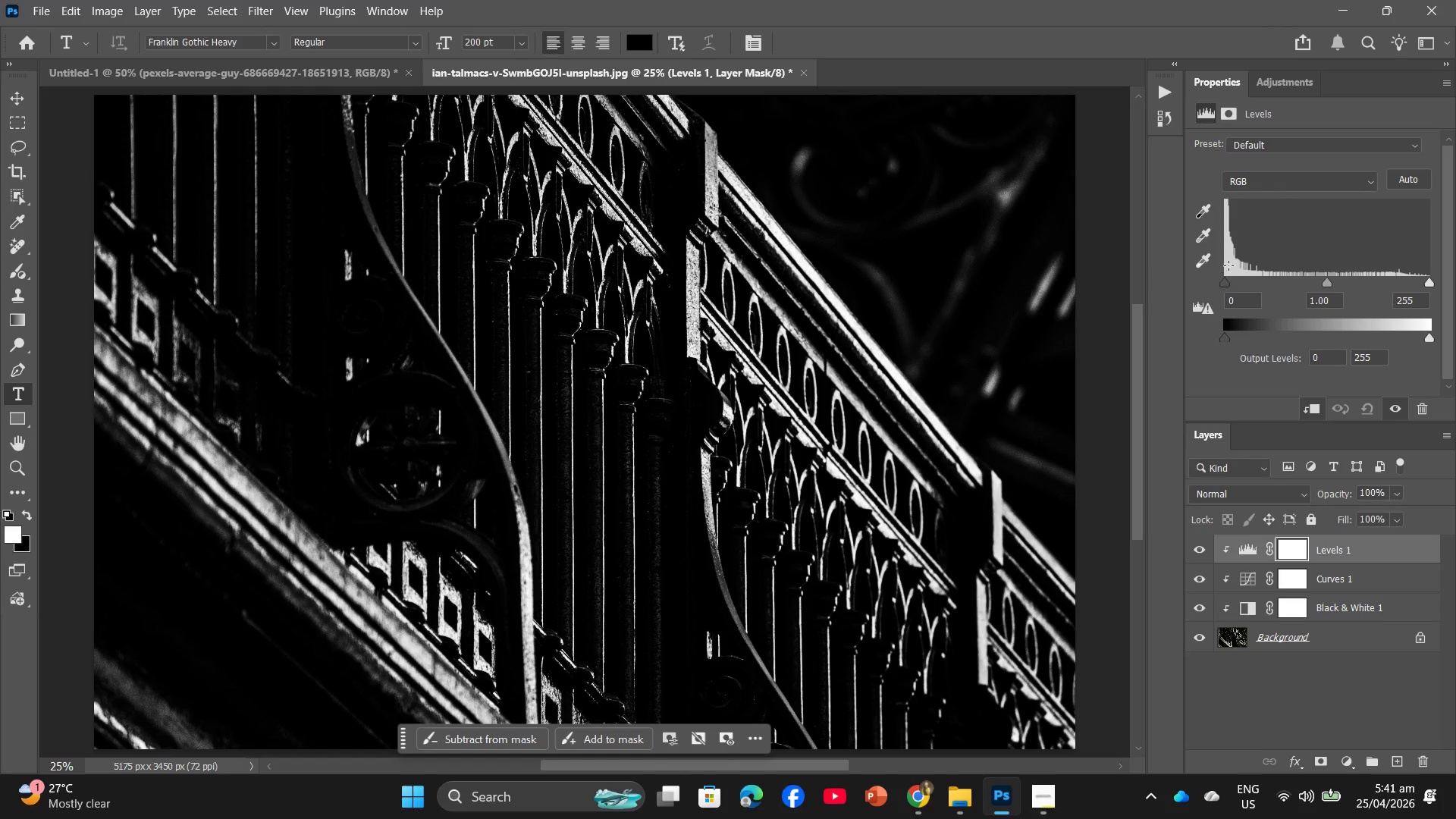 
left_click_drag(start_coordinate=[1251, 303], to_coordinate=[1192, 311])
 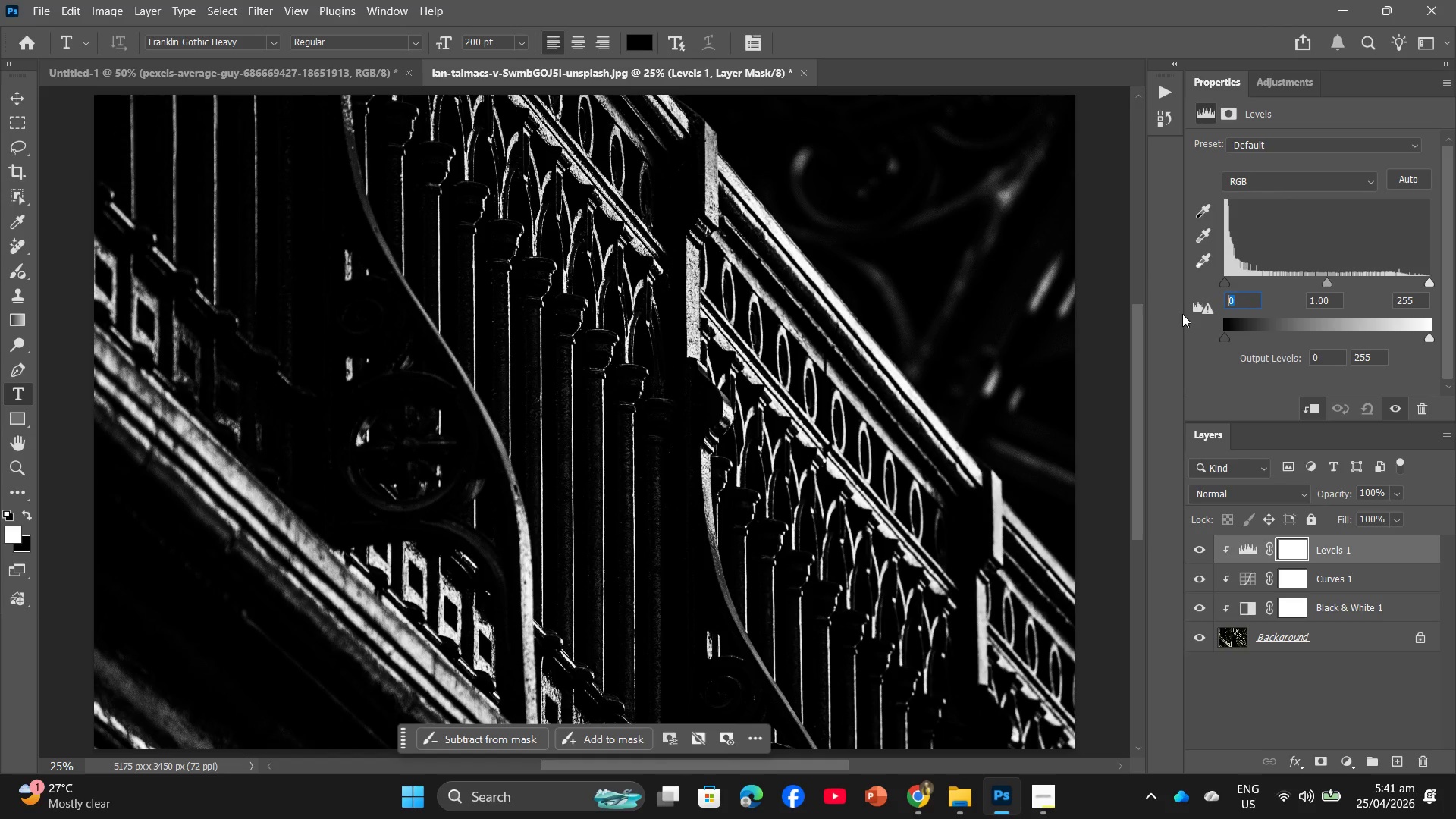 
key(Numpad1)
 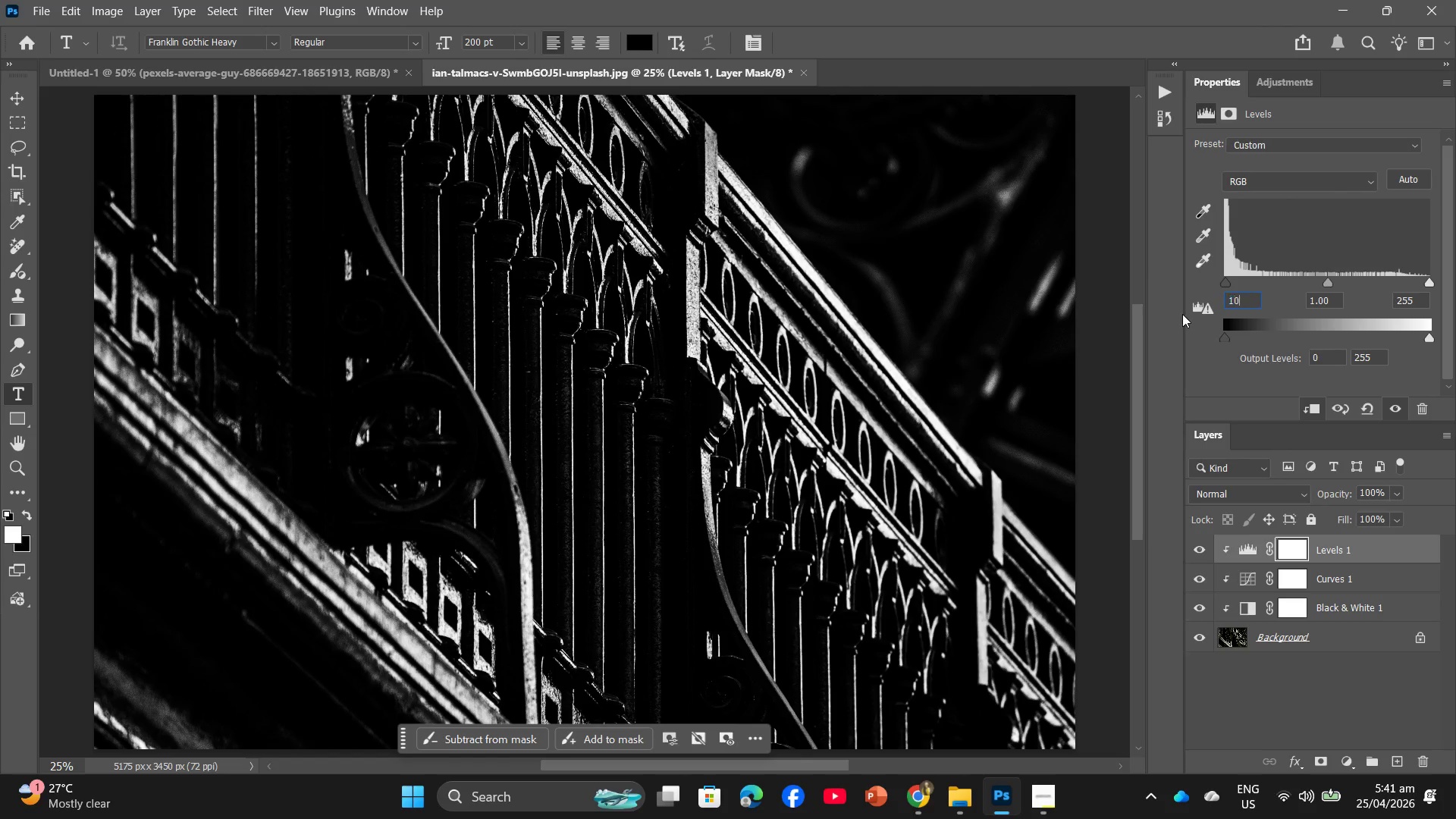 
key(Numpad0)
 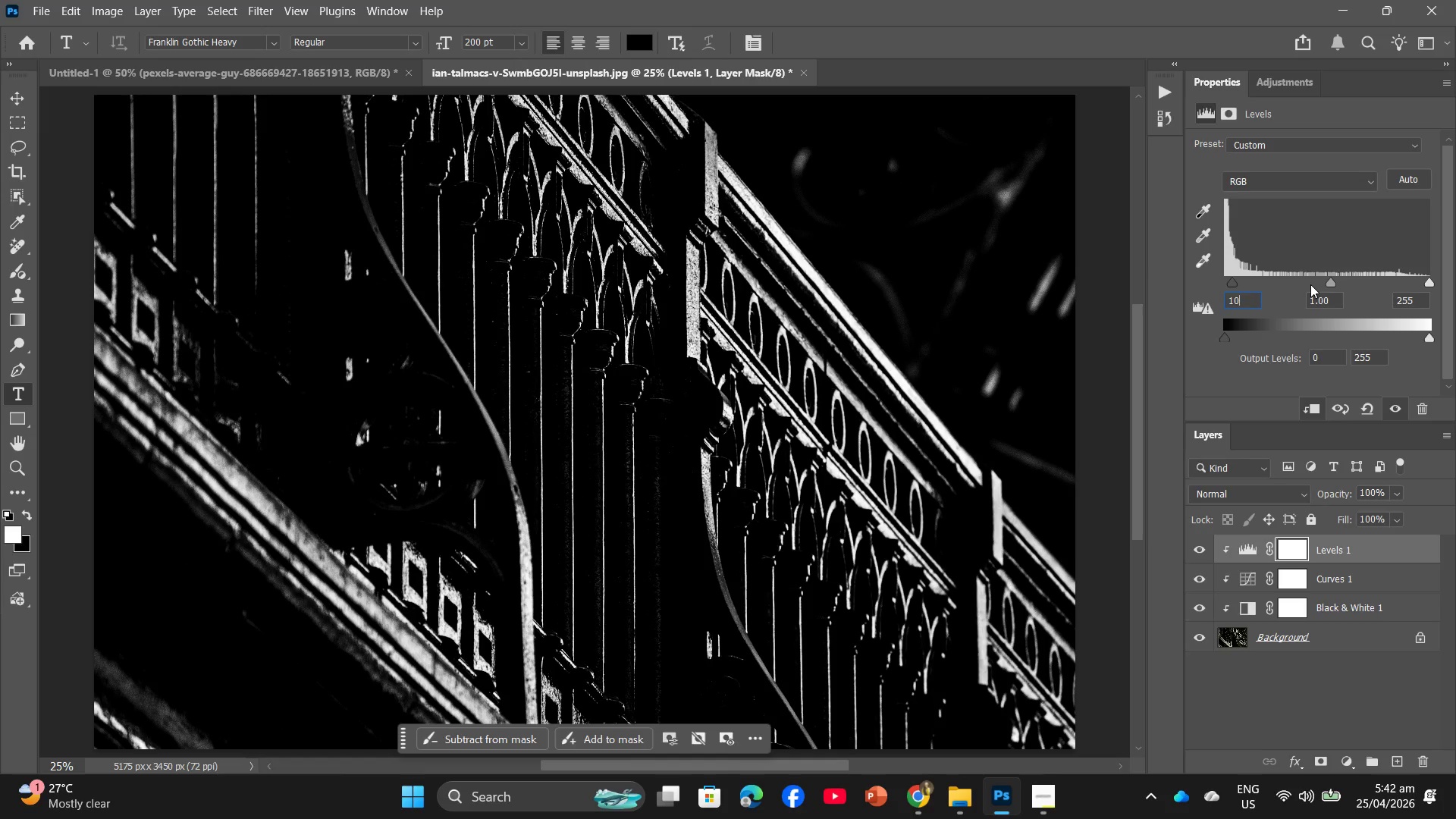 
left_click_drag(start_coordinate=[1330, 295], to_coordinate=[1274, 299])
 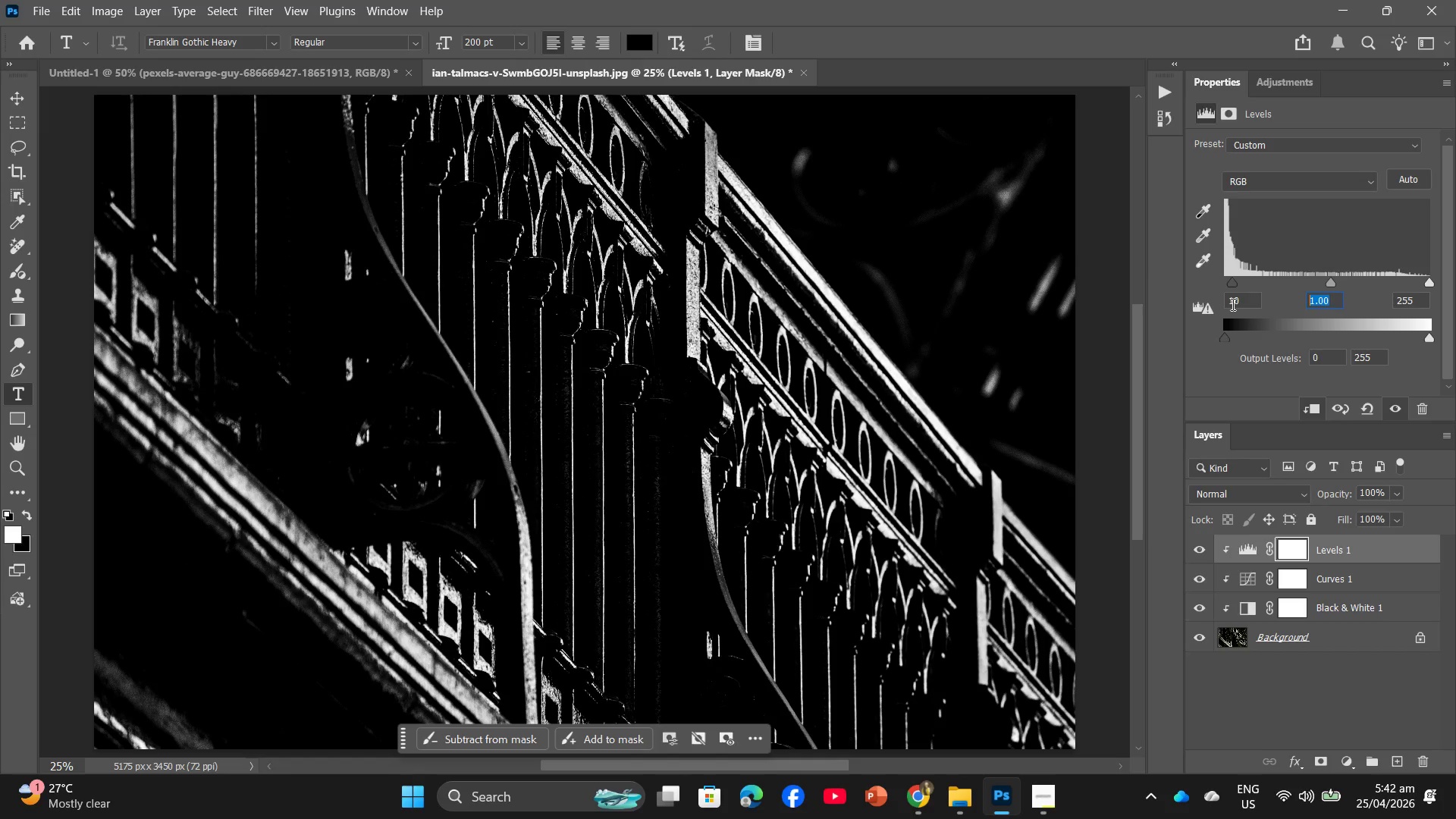 
key(Numpad0)
 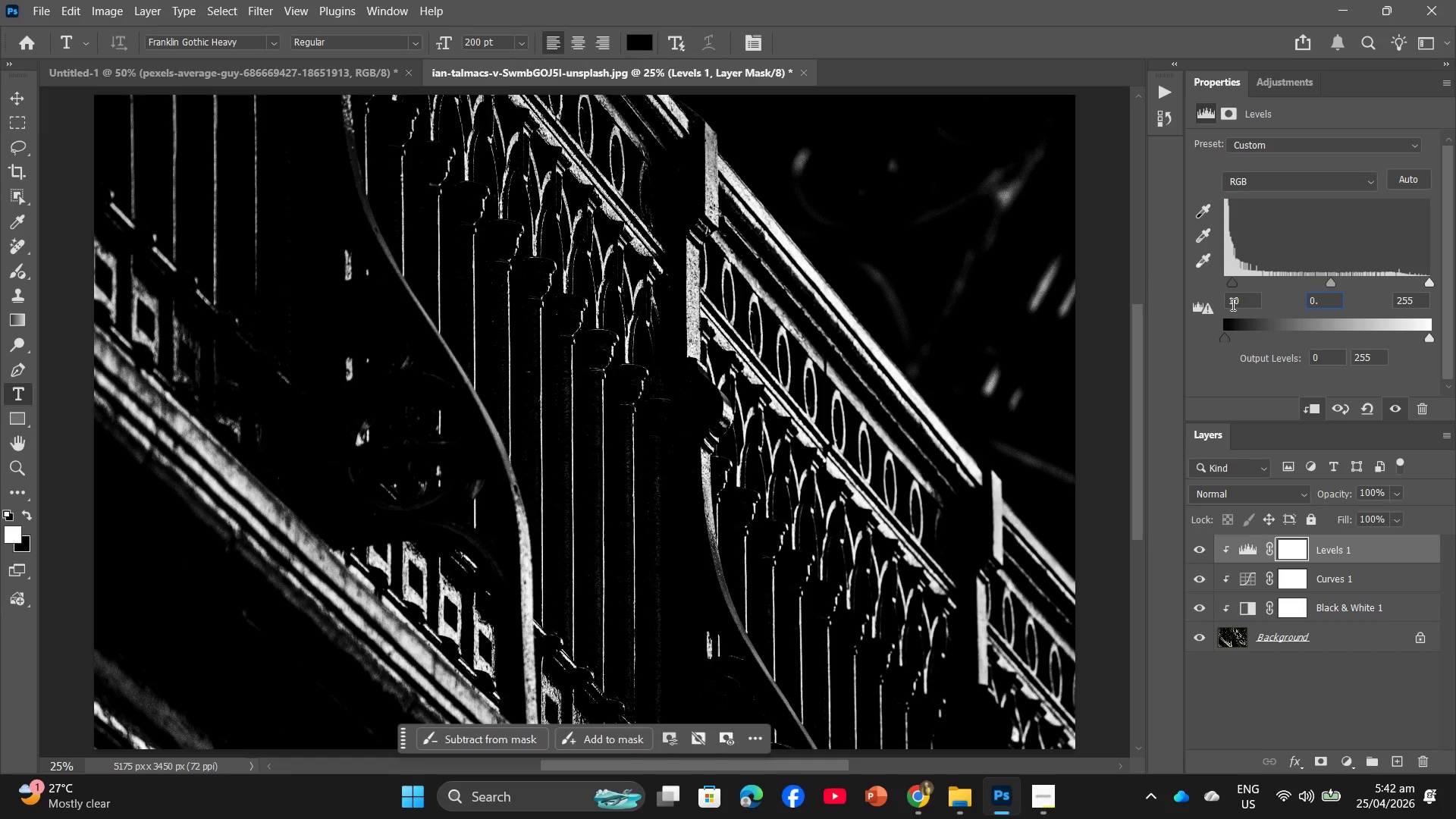 
key(NumpadDecimal)
 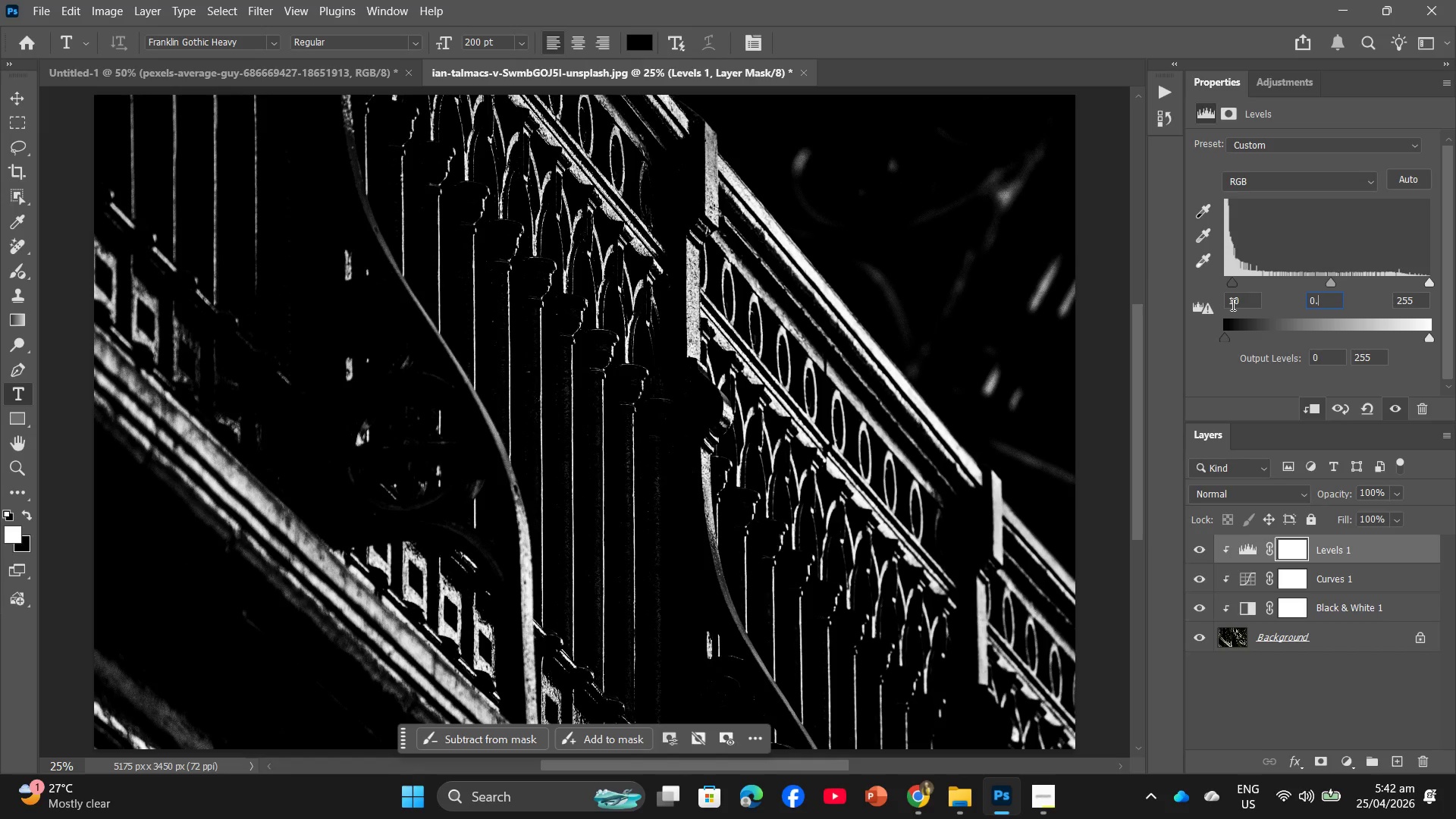 
key(Numpad9)
 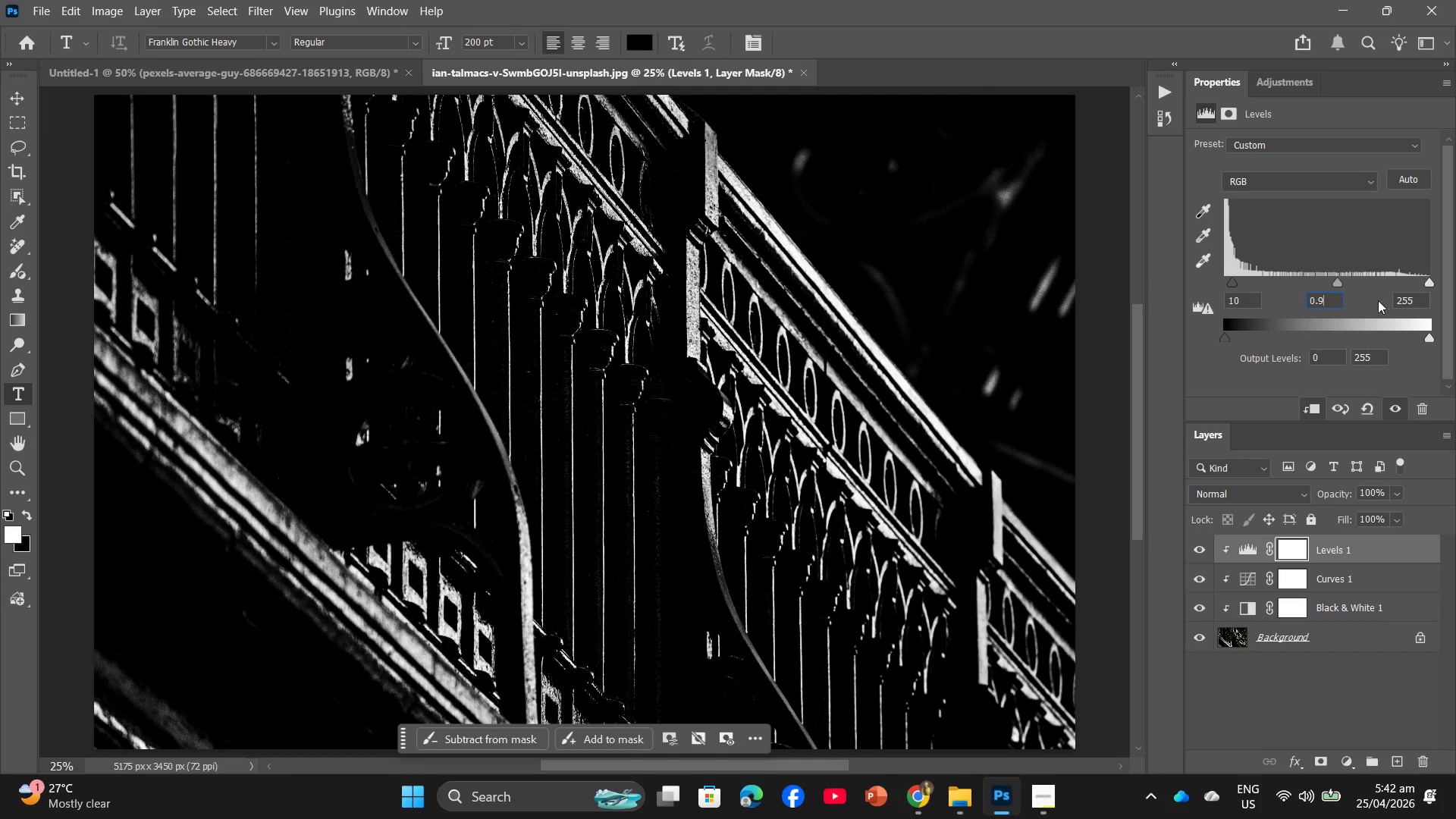 
left_click_drag(start_coordinate=[1423, 299], to_coordinate=[1395, 305])
 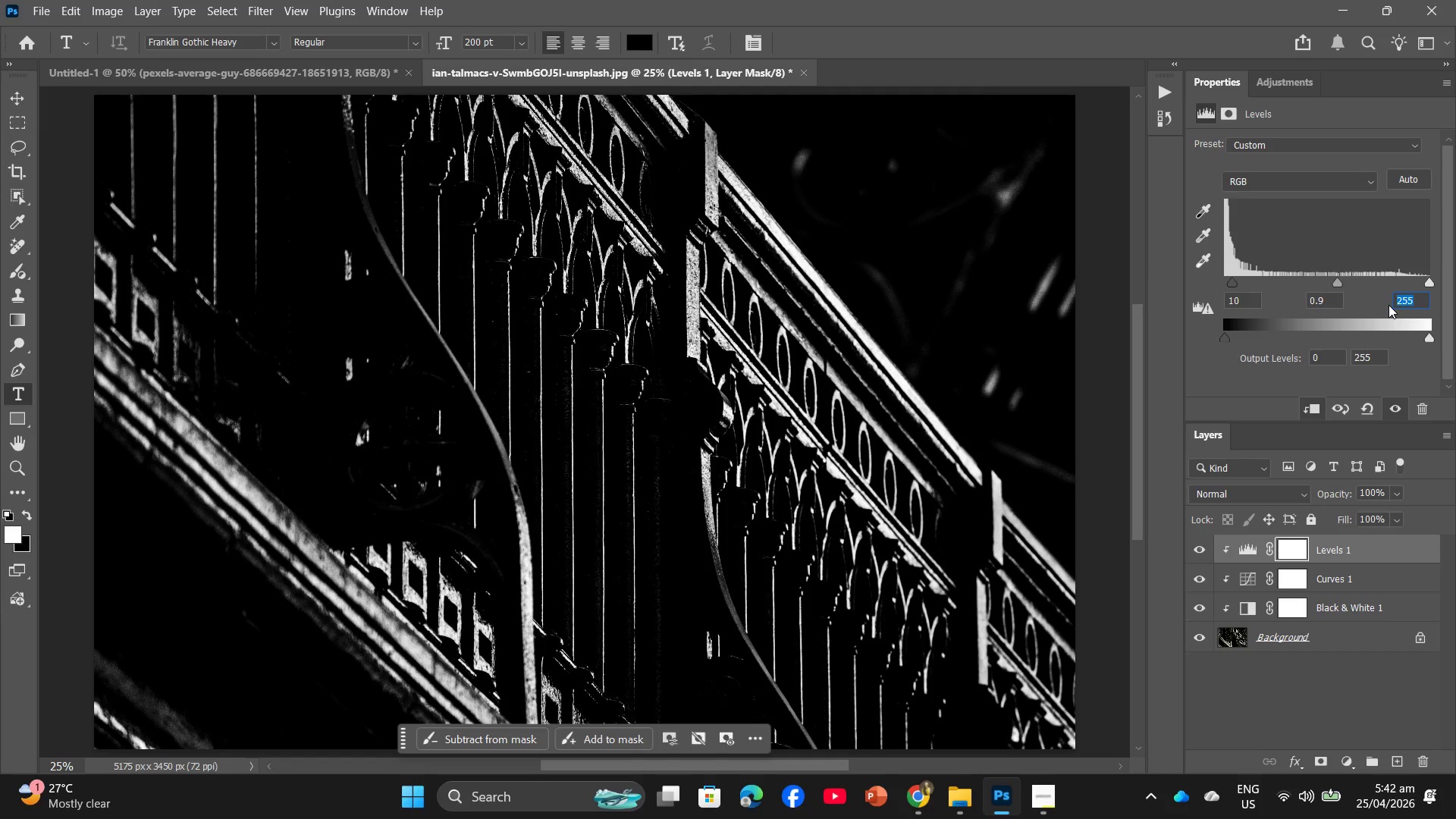 
key(Numpad1)
 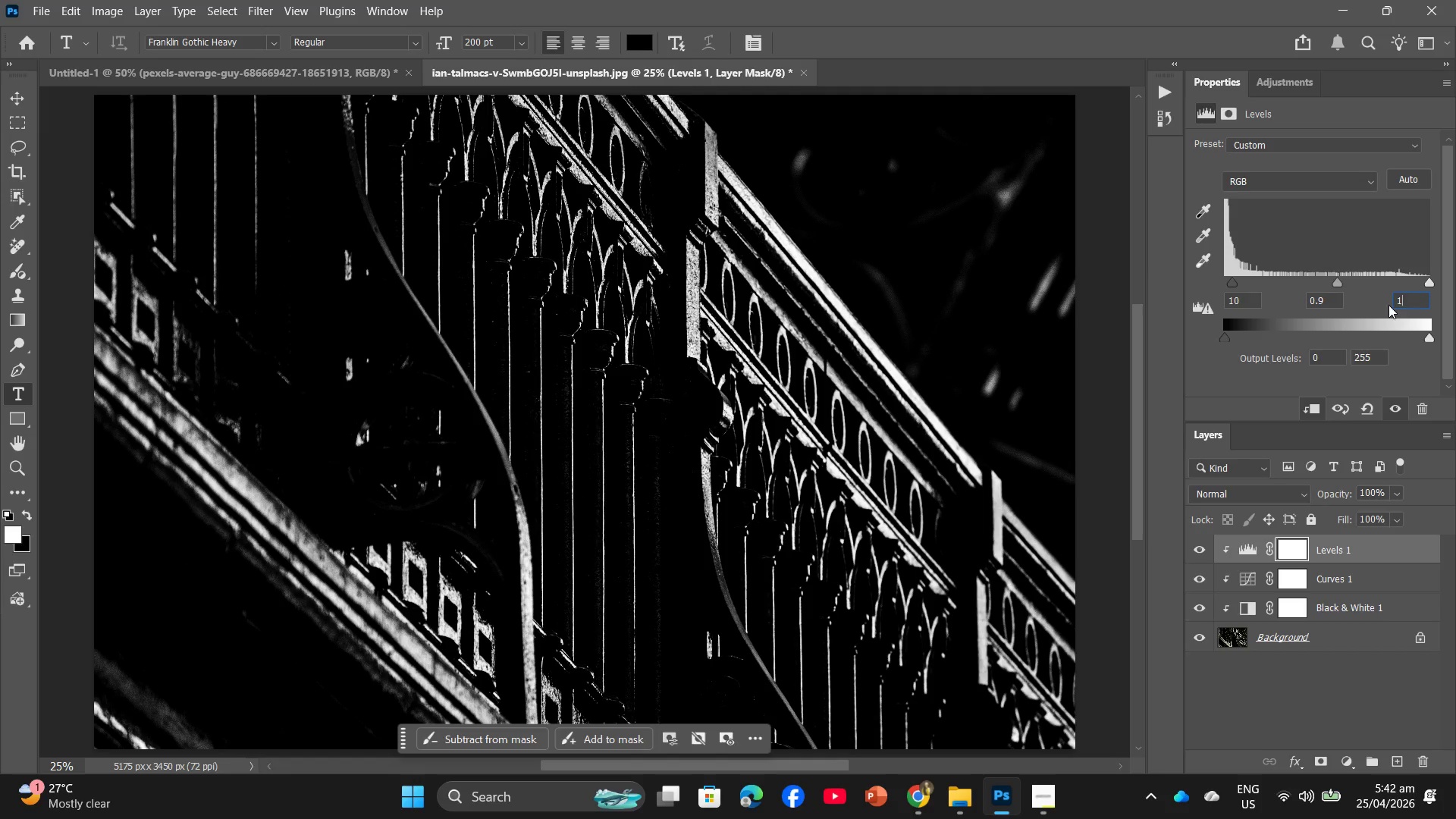 
key(Numpad0)
 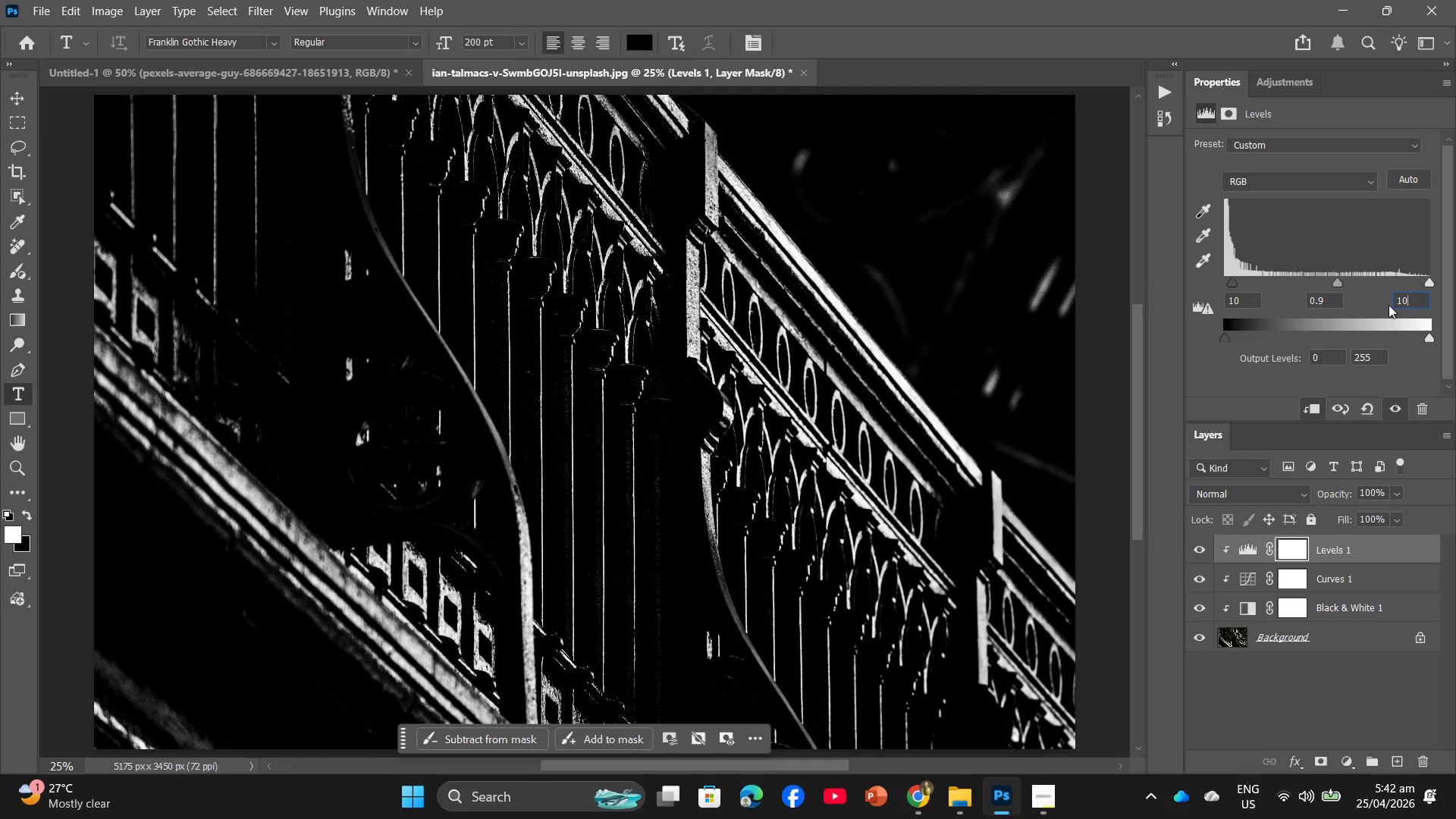 
key(Numpad0)
 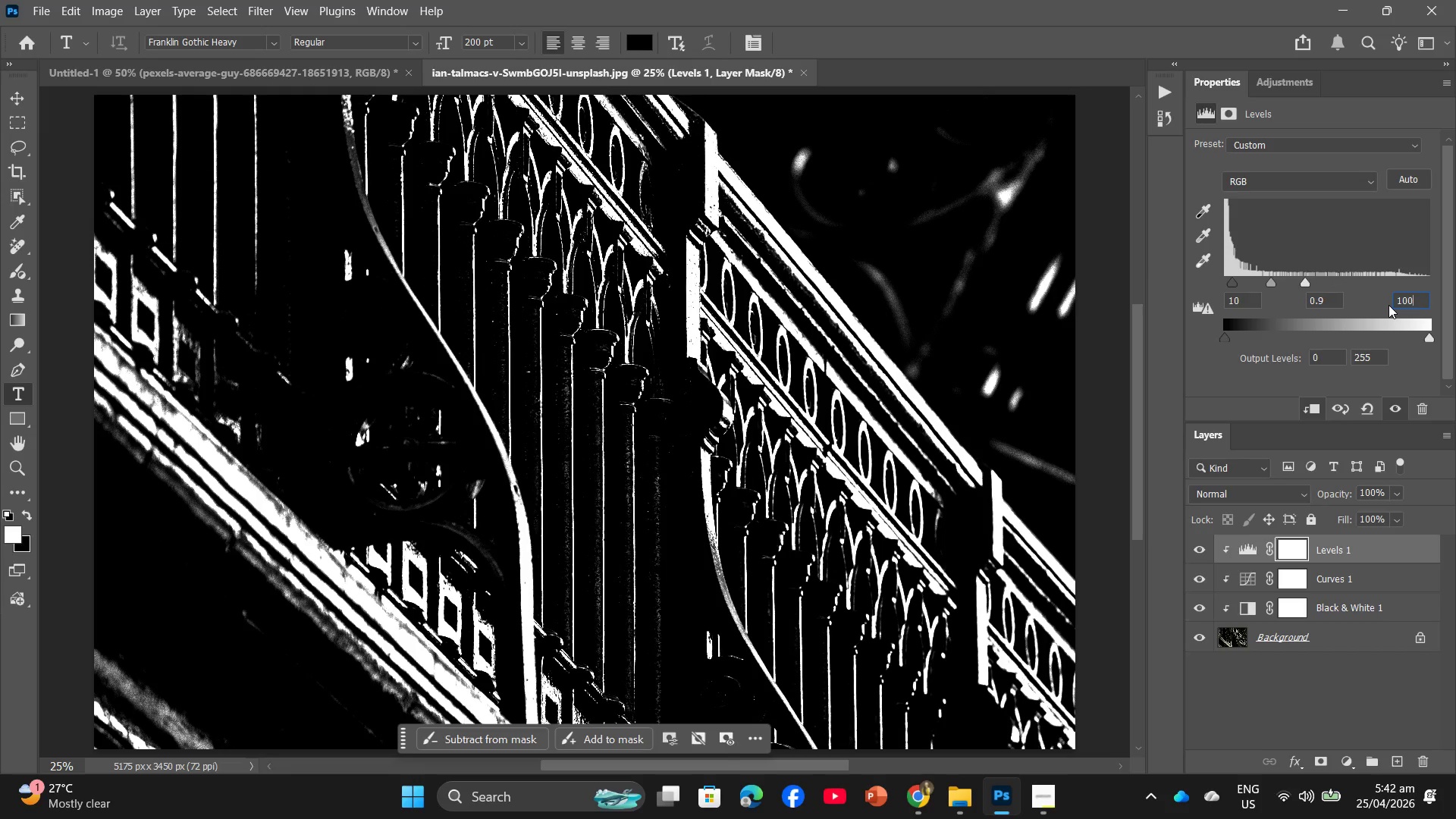 
key(Backspace)
 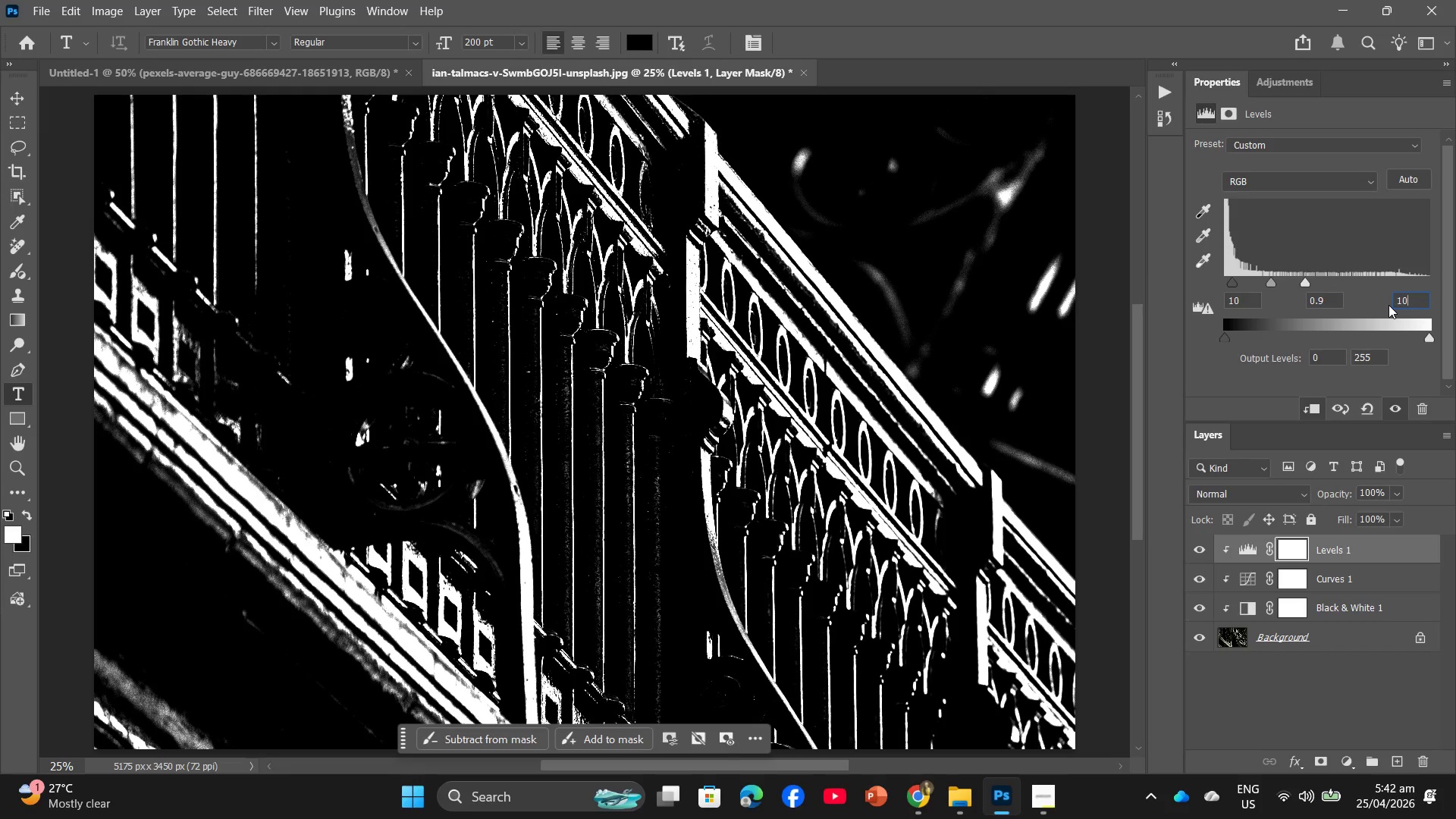 
key(Backspace)
 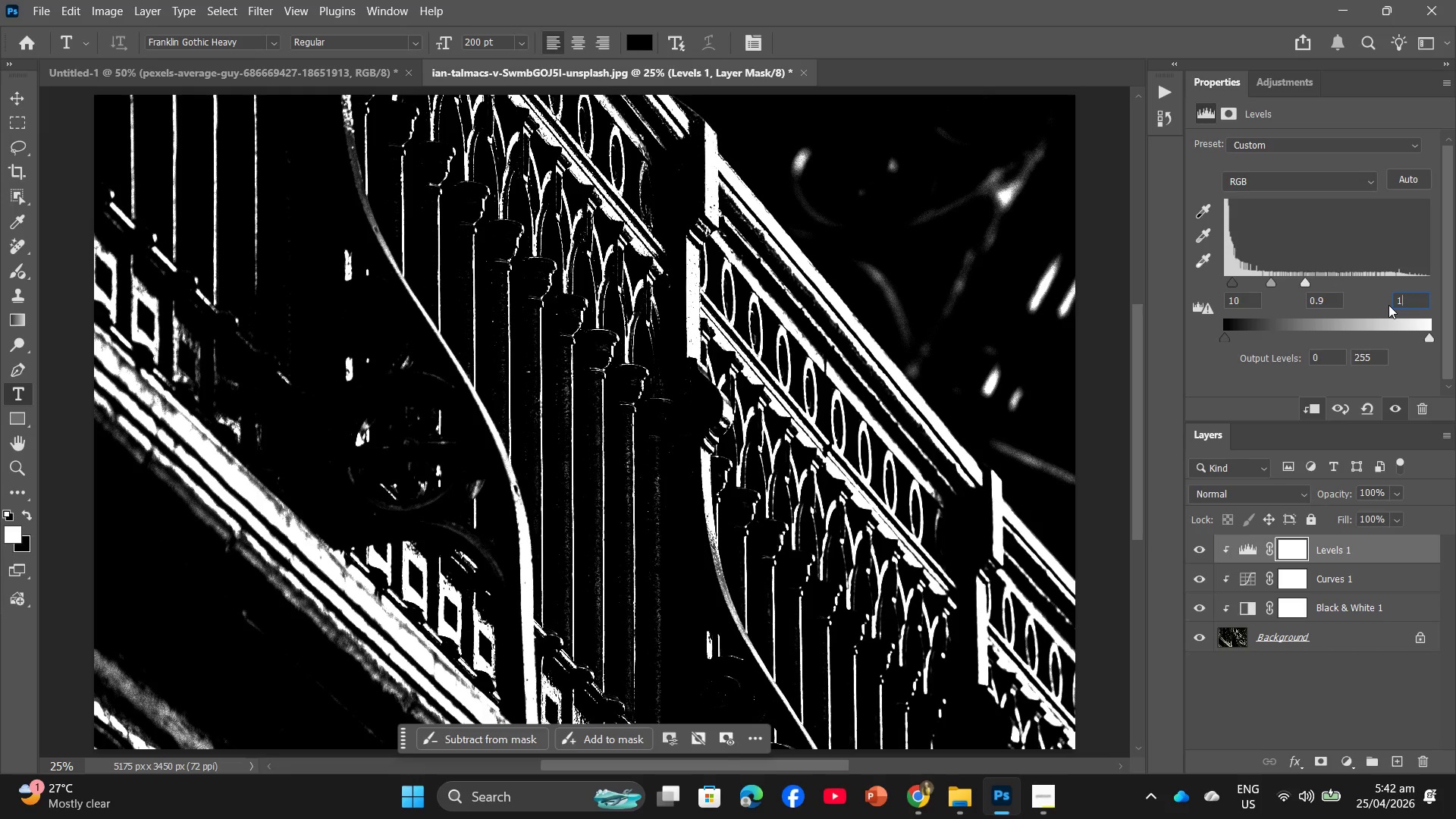 
key(Backspace)
 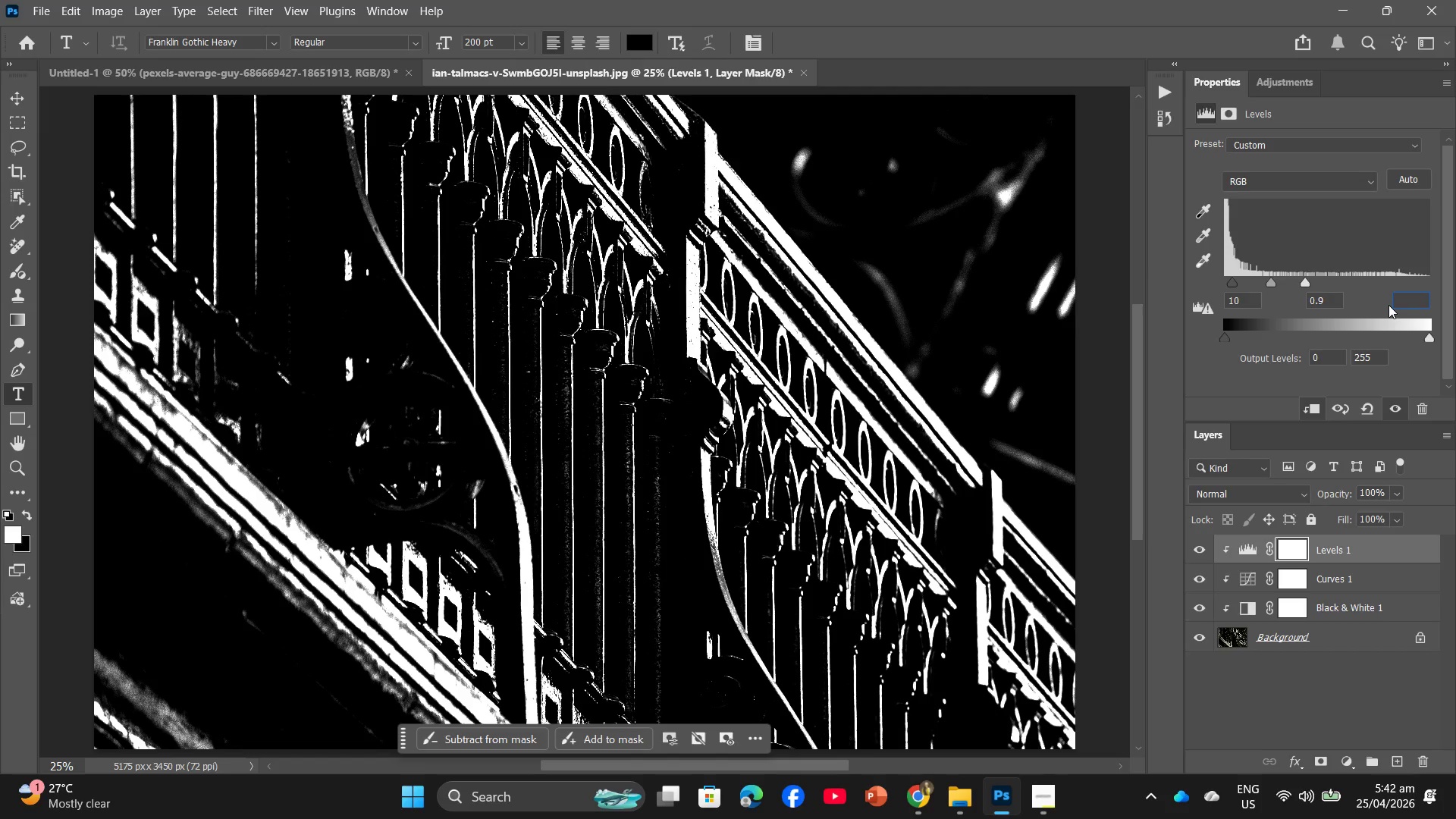 
key(Numpad1)
 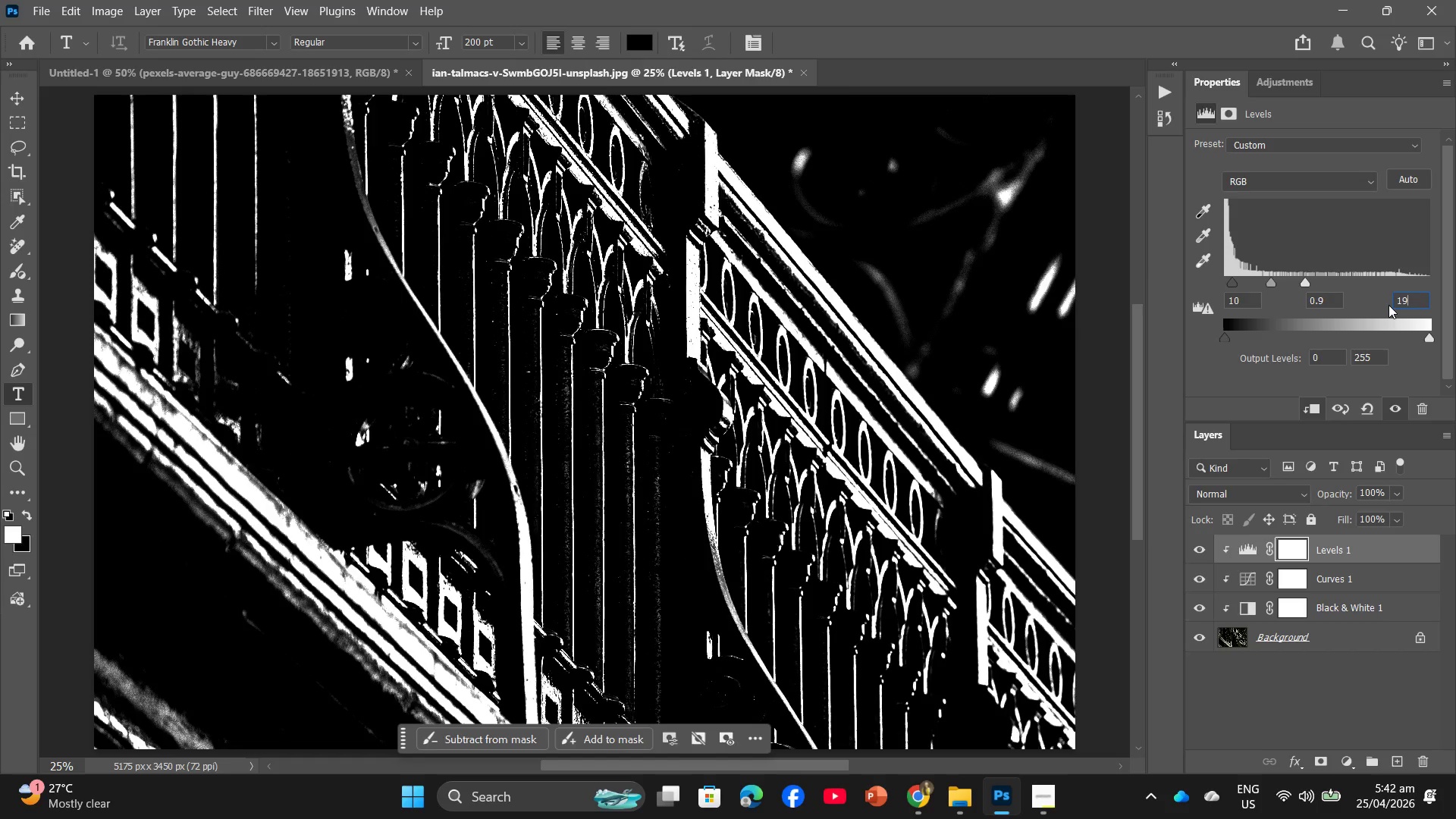 
key(Numpad9)
 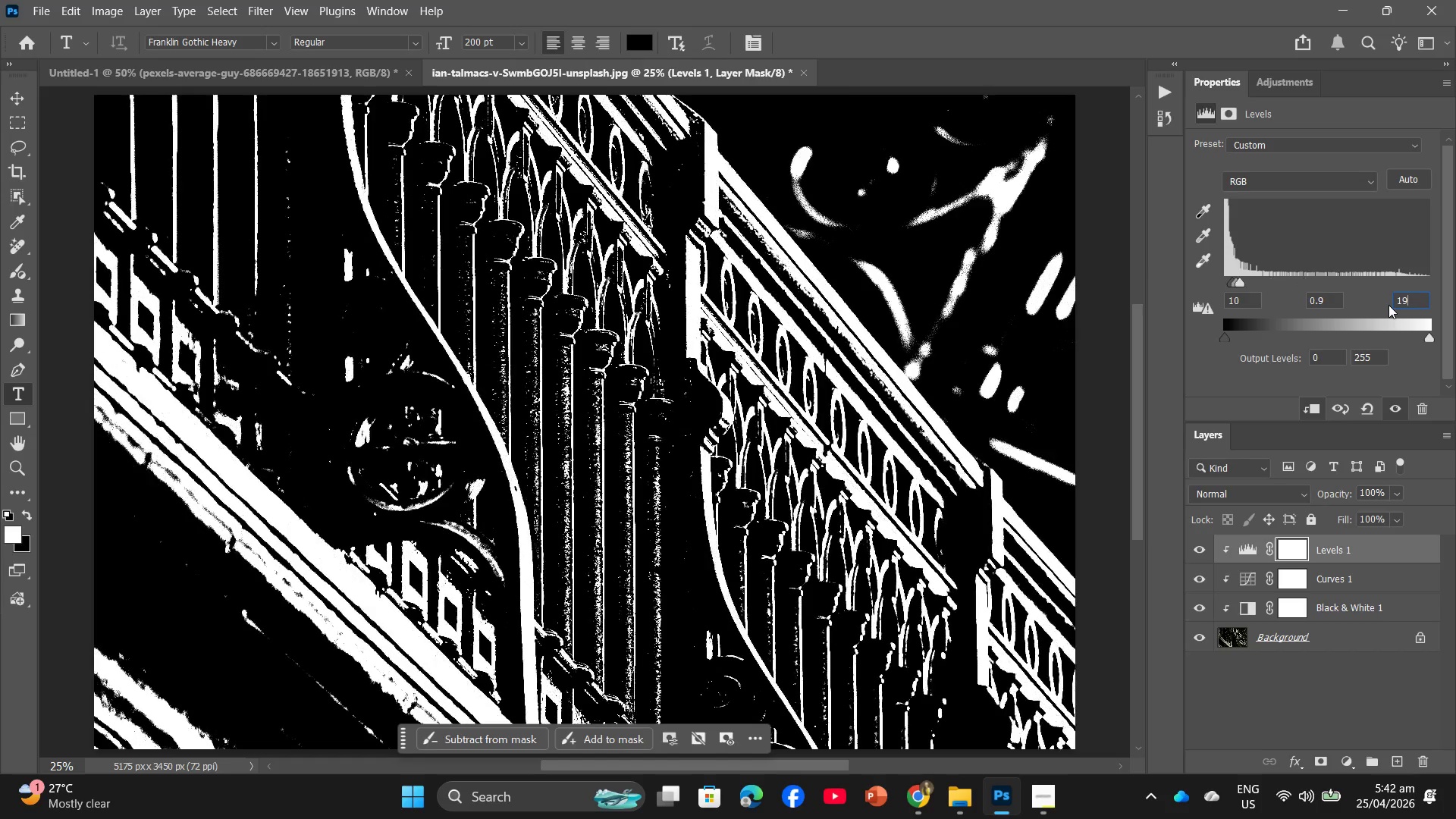 
key(Numpad0)
 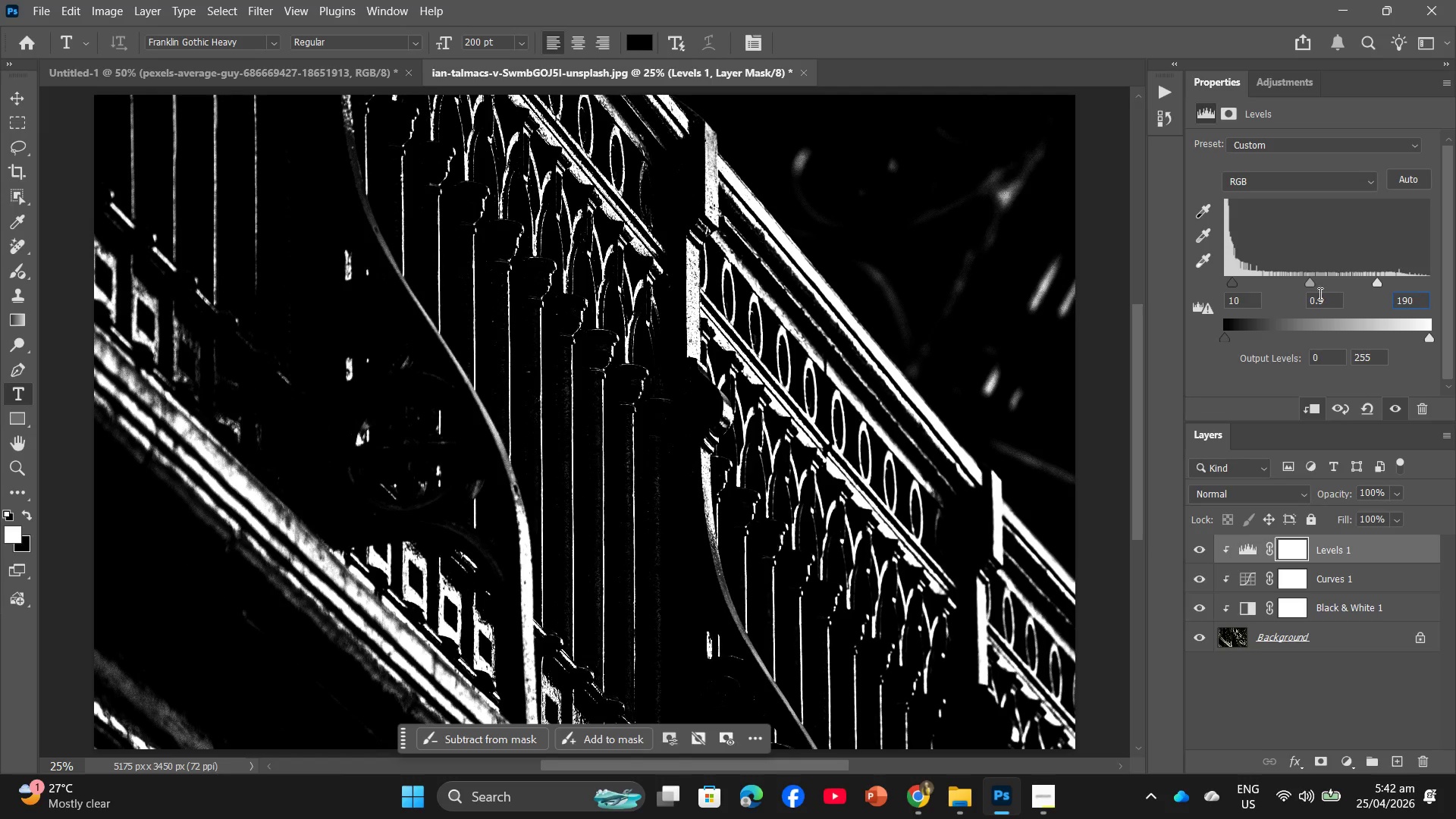 
left_click_drag(start_coordinate=[1424, 297], to_coordinate=[1391, 305])
 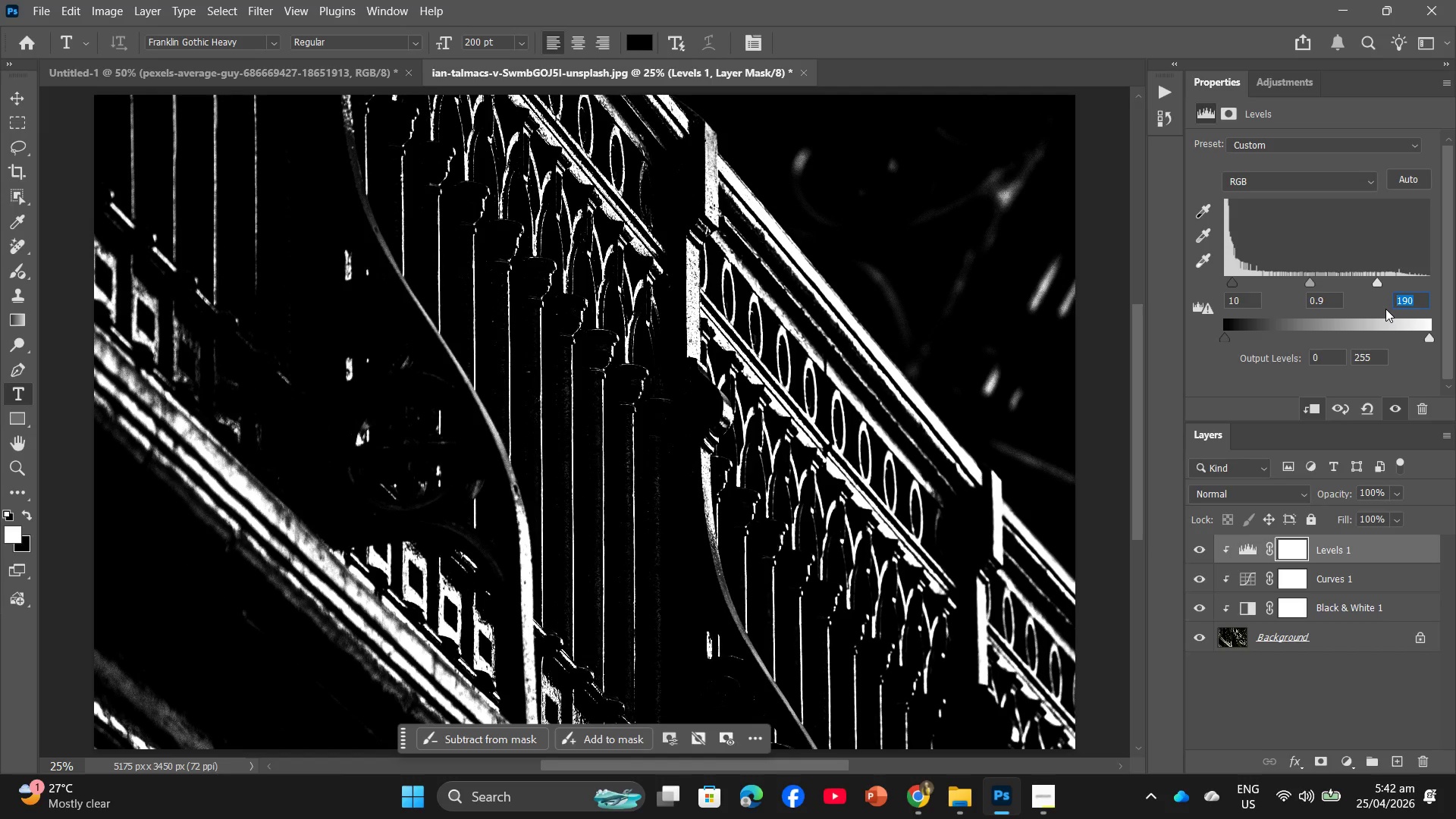 
key(Numpad2)
 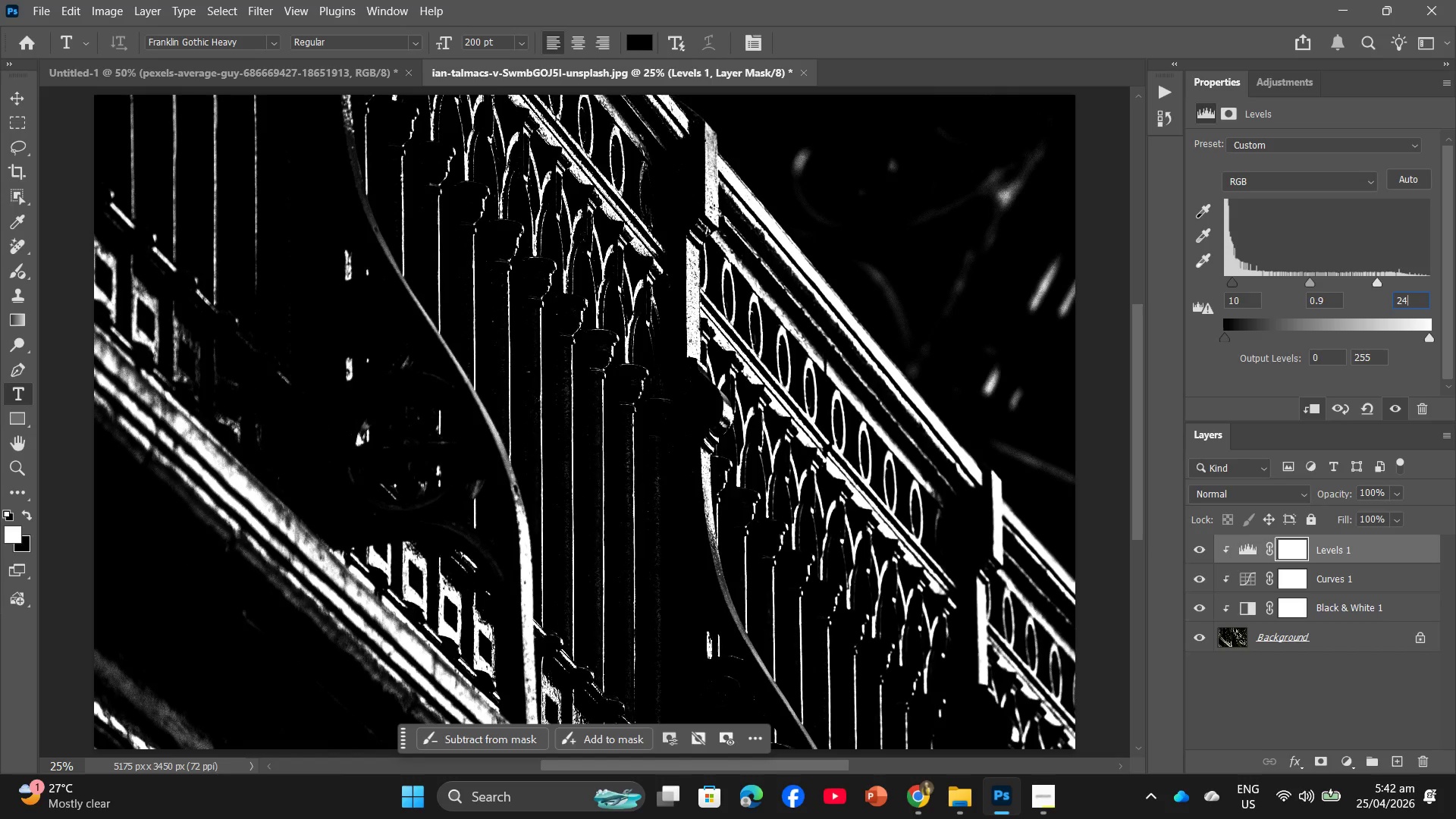 
key(Numpad4)
 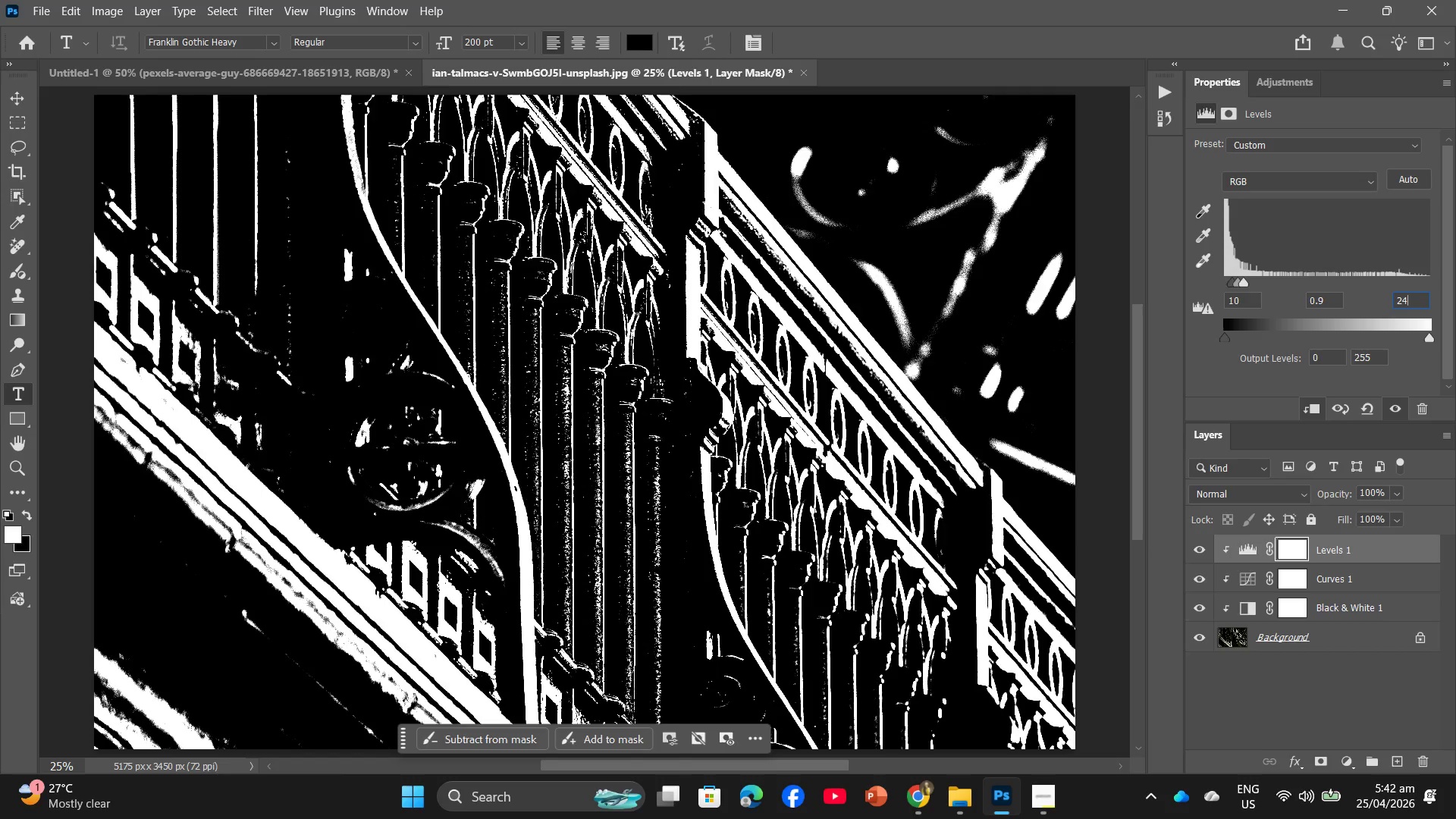 
key(Numpad5)
 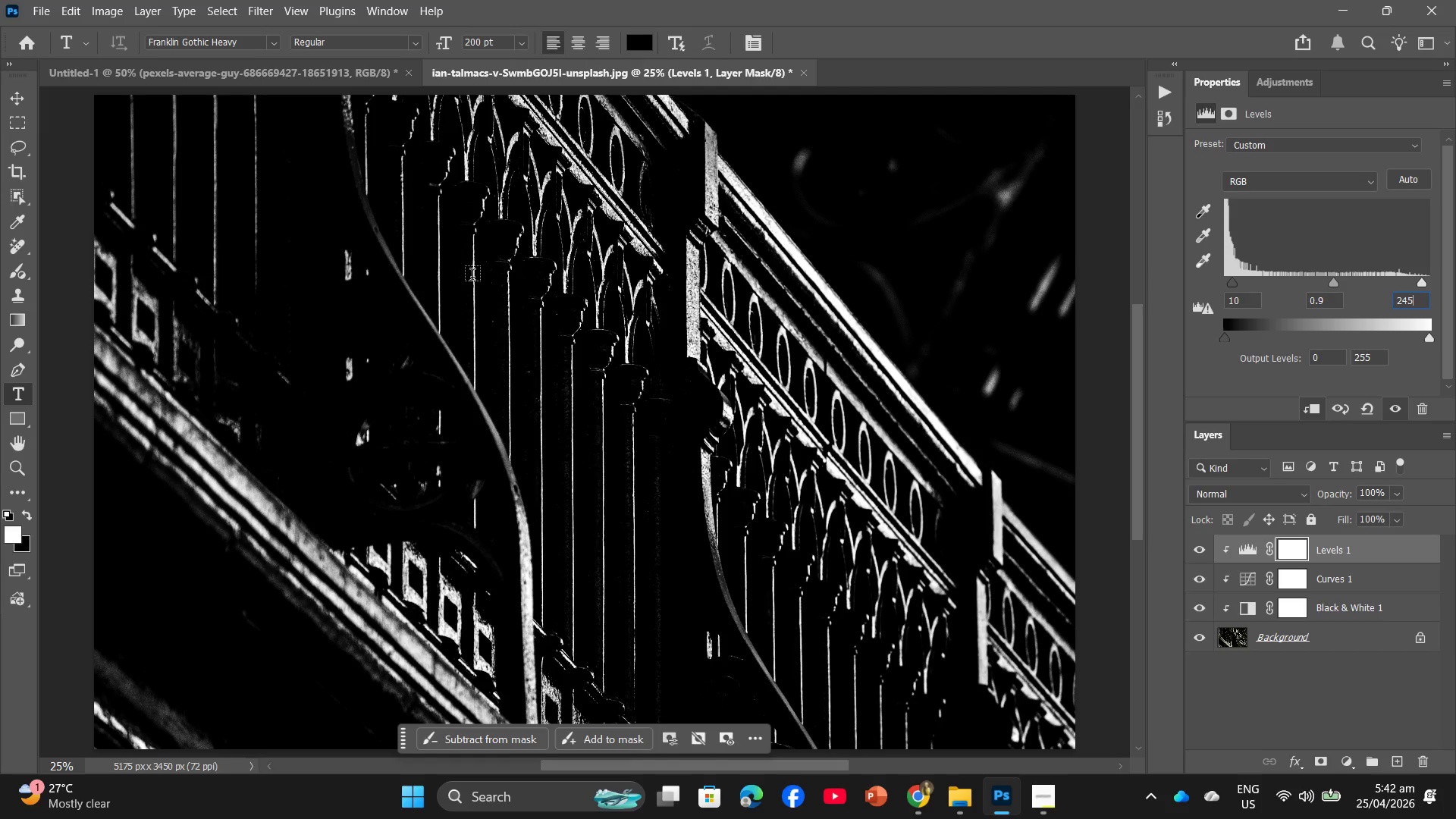 
key(Backspace)
 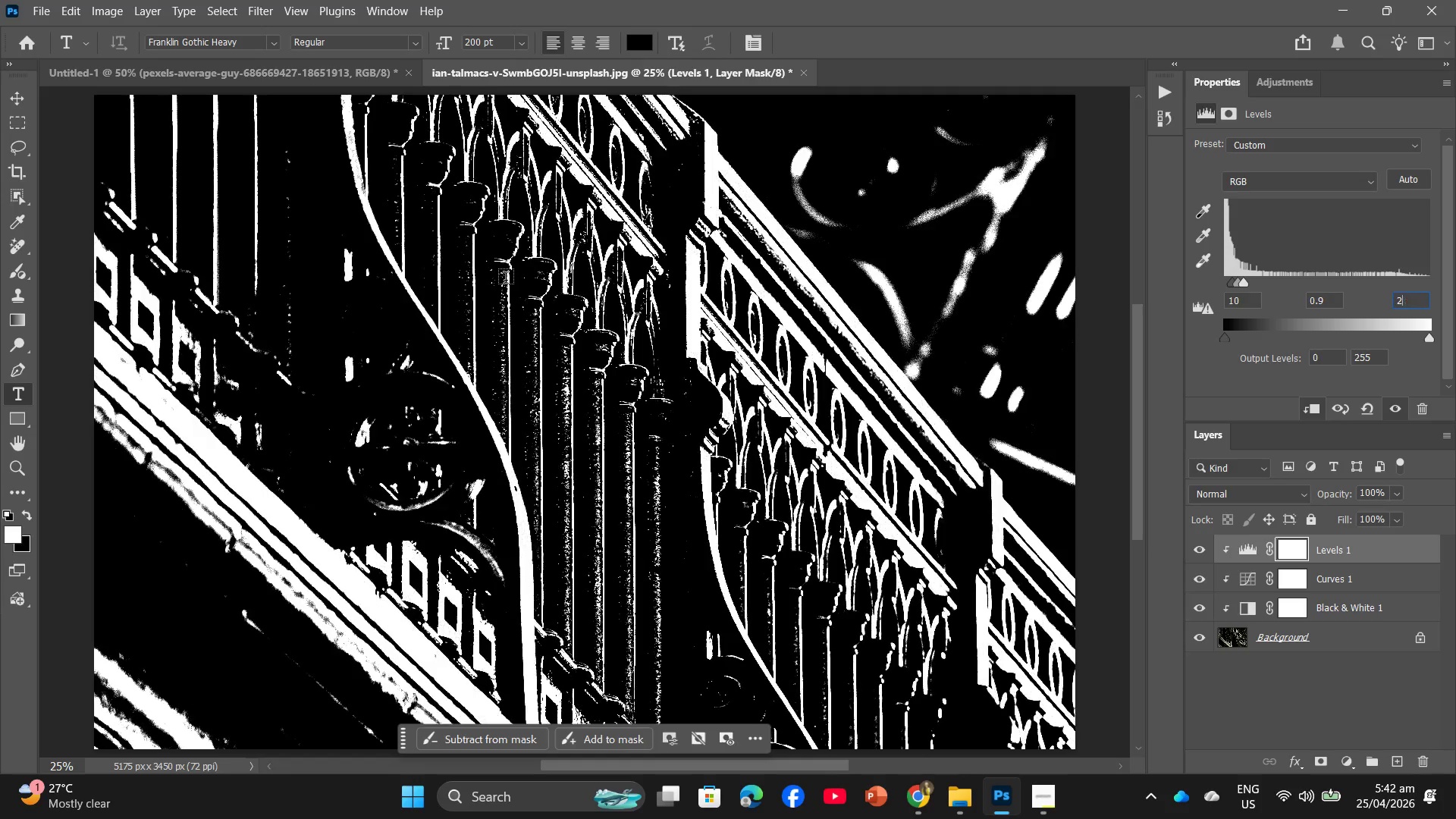 
key(Backspace)
 